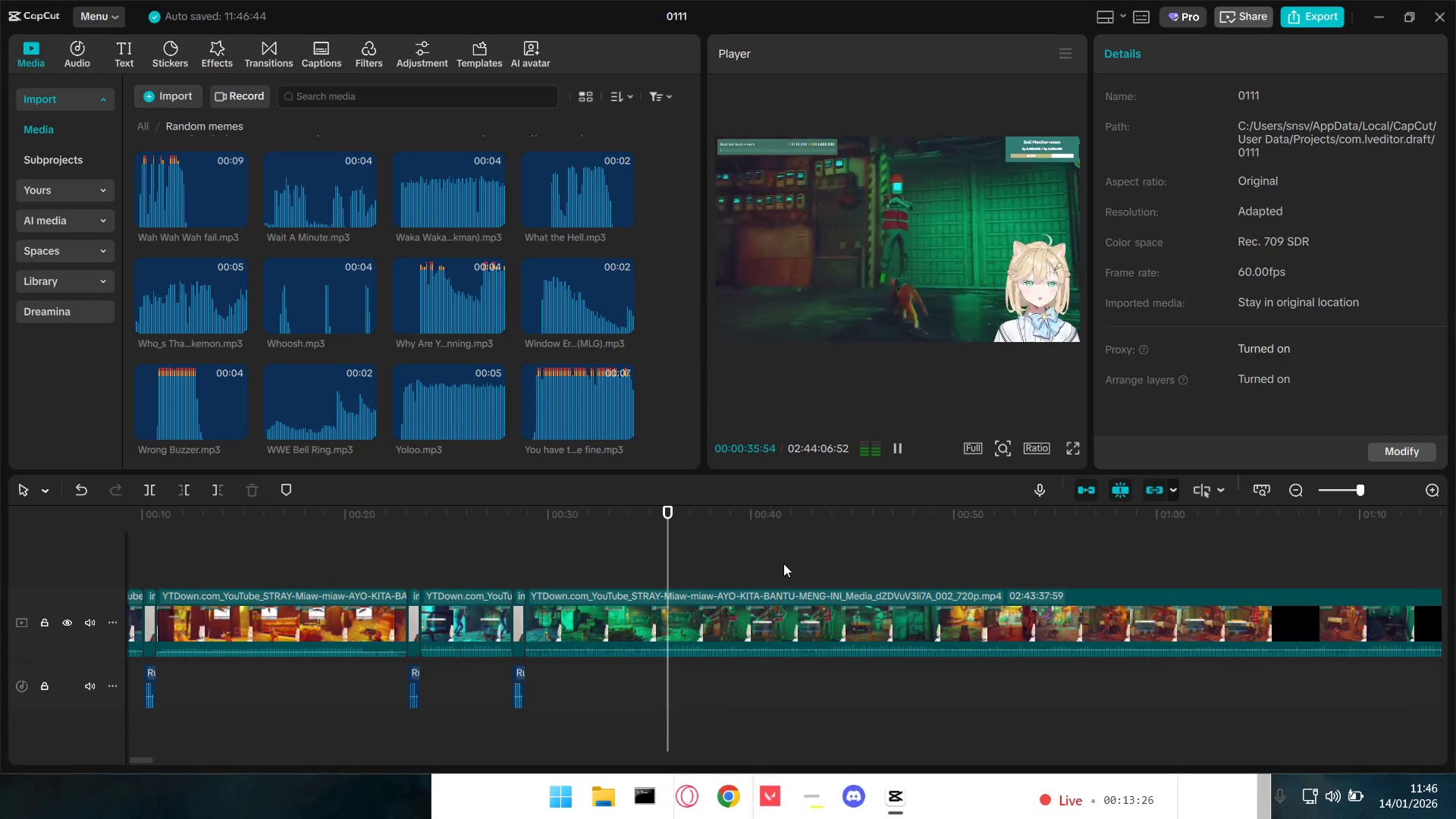 
hold_key(key=ControlLeft, duration=0.97)
scroll: coordinate [786, 569], scroll_direction: down, amount: 1.0
 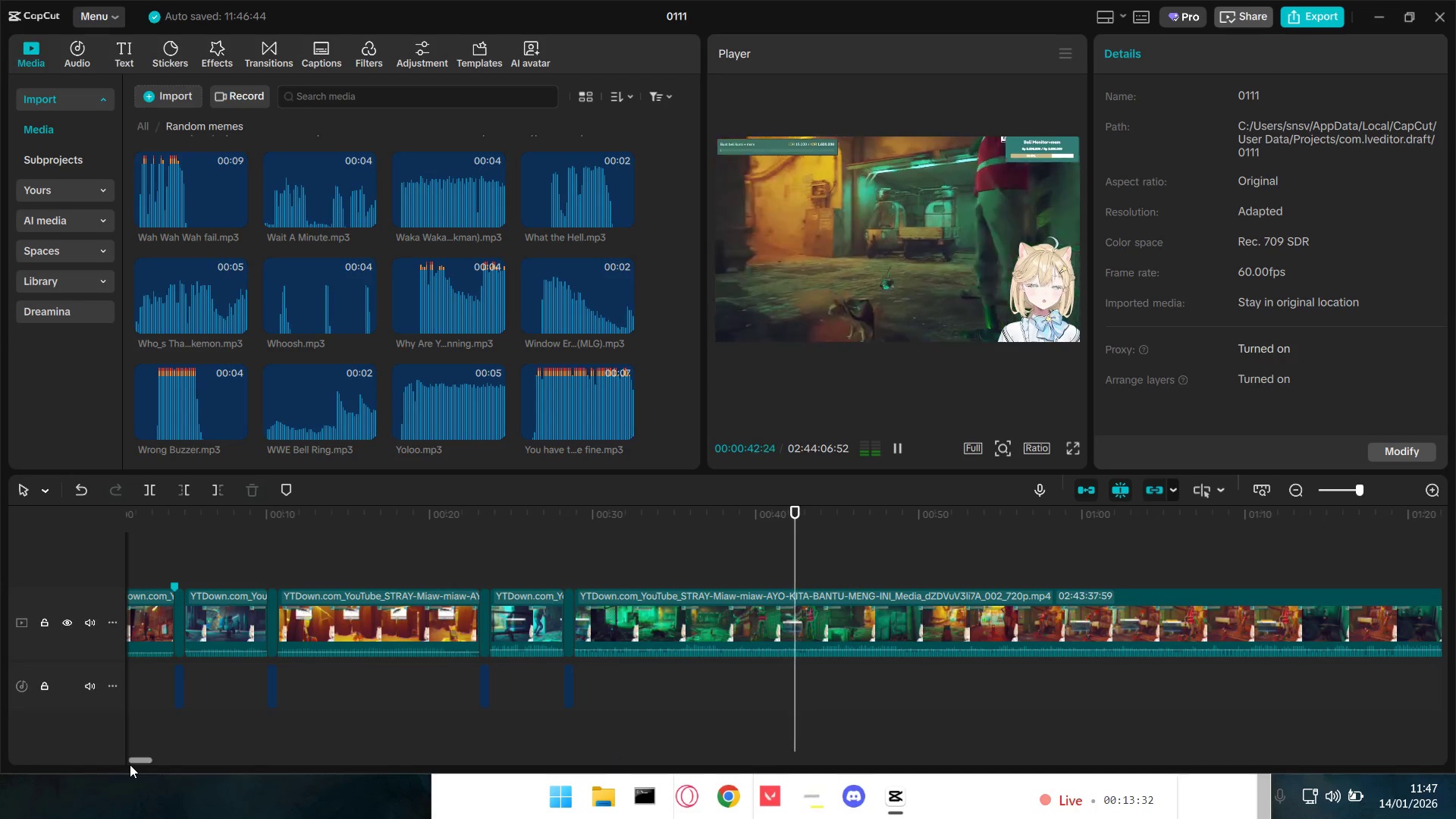 
left_click_drag(start_coordinate=[133, 761], to_coordinate=[137, 761])
 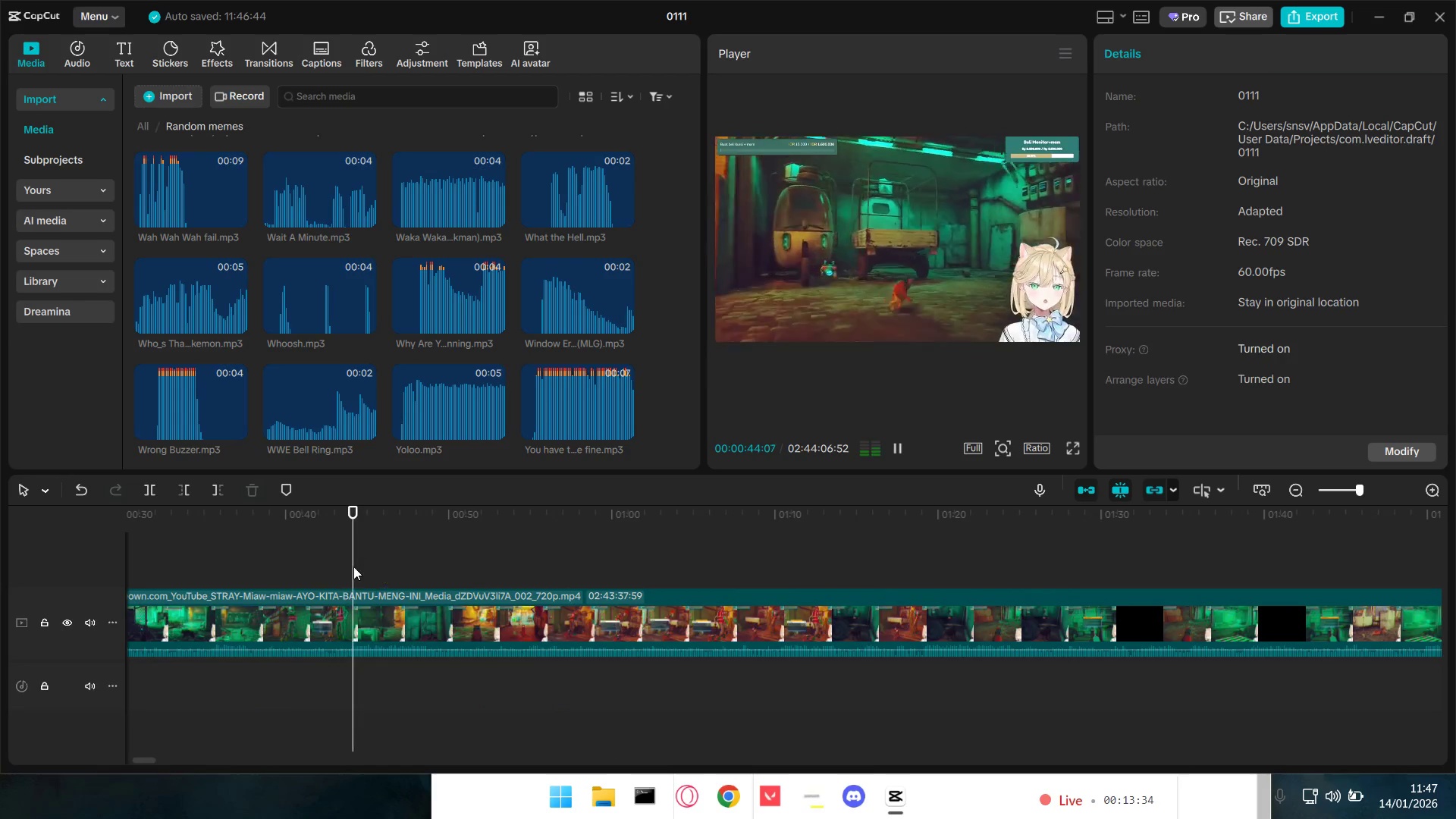 
left_click_drag(start_coordinate=[353, 566], to_coordinate=[443, 570])
 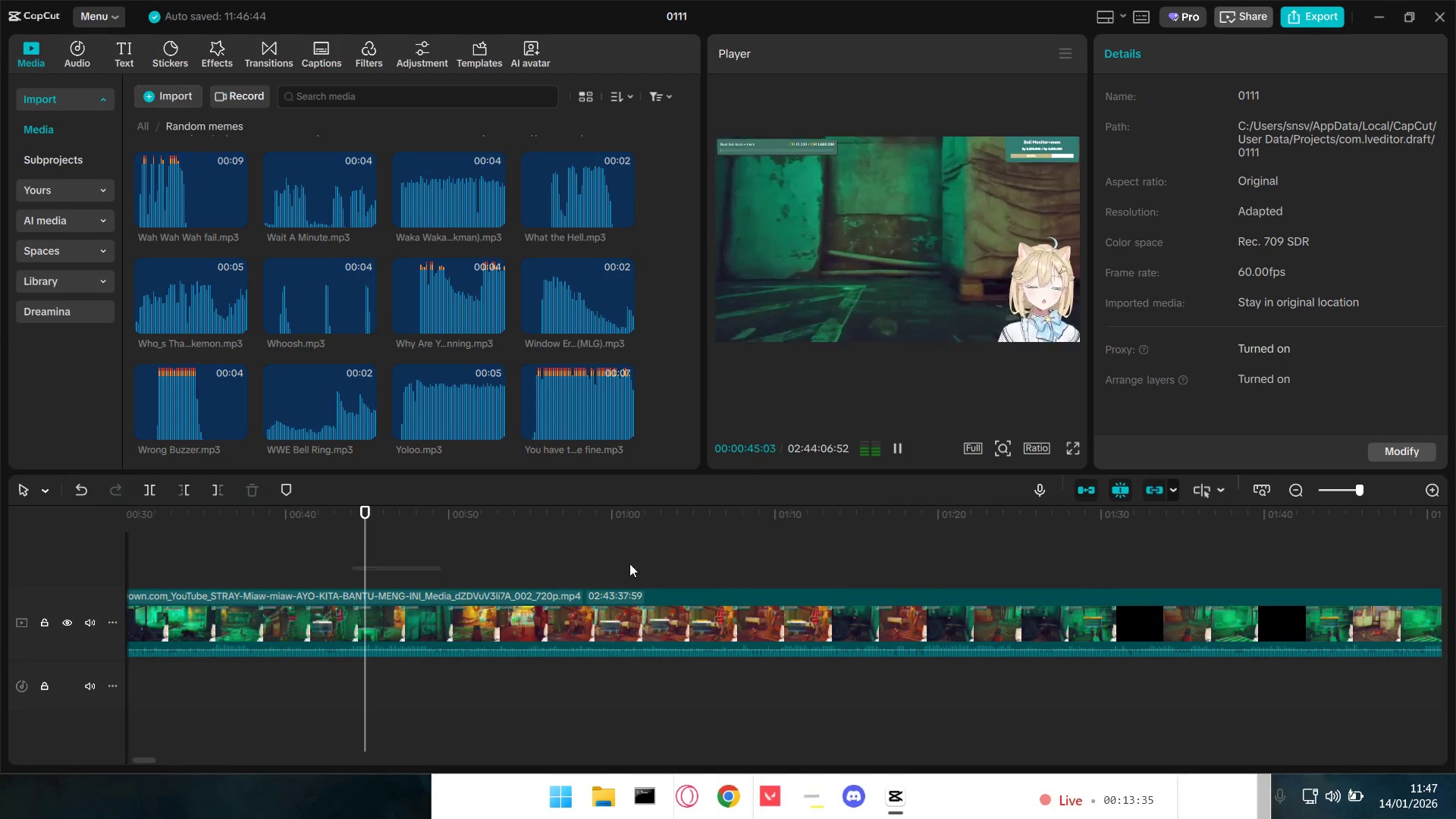 
double_click([674, 559])
 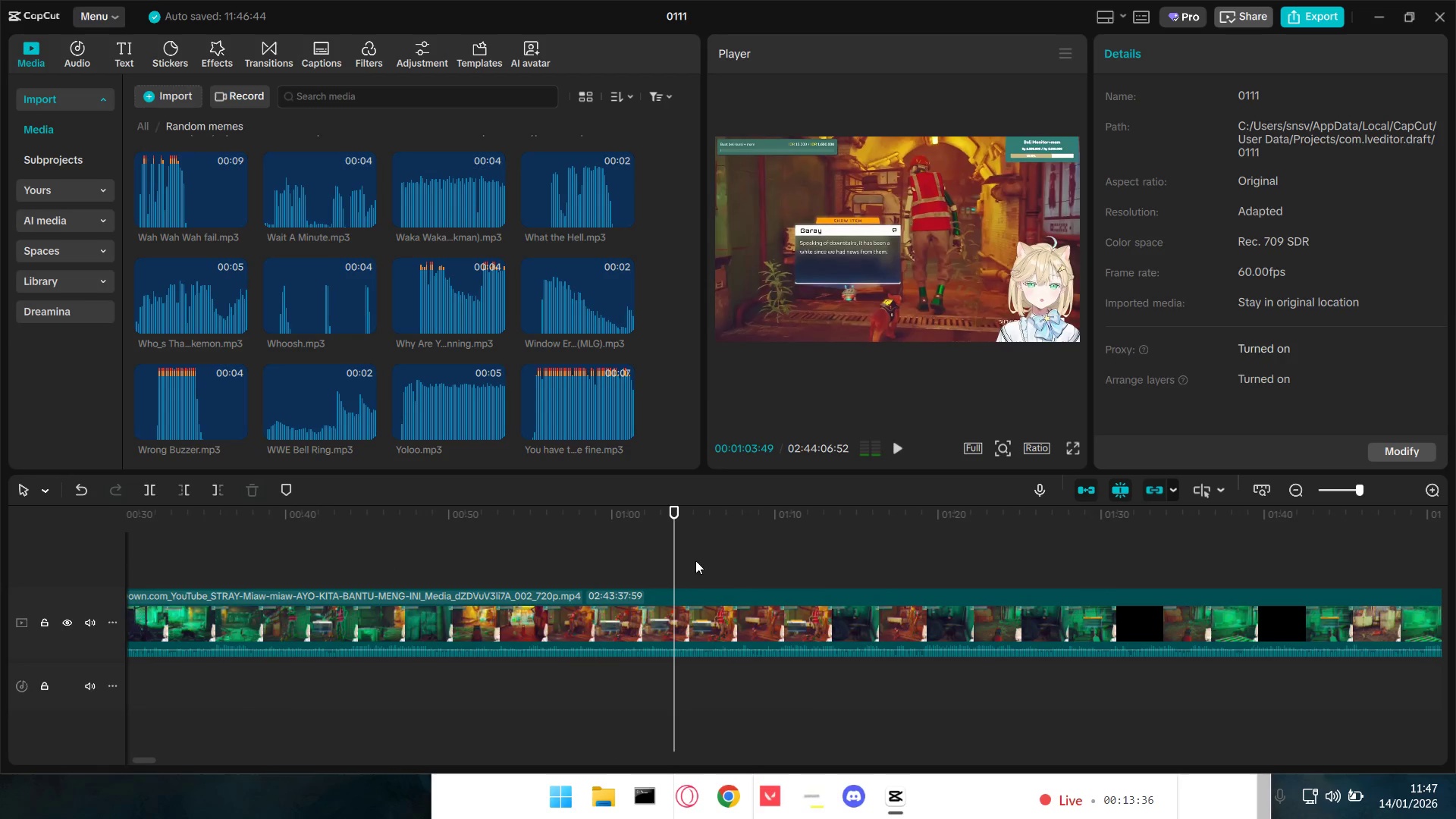 
triple_click([725, 562])
 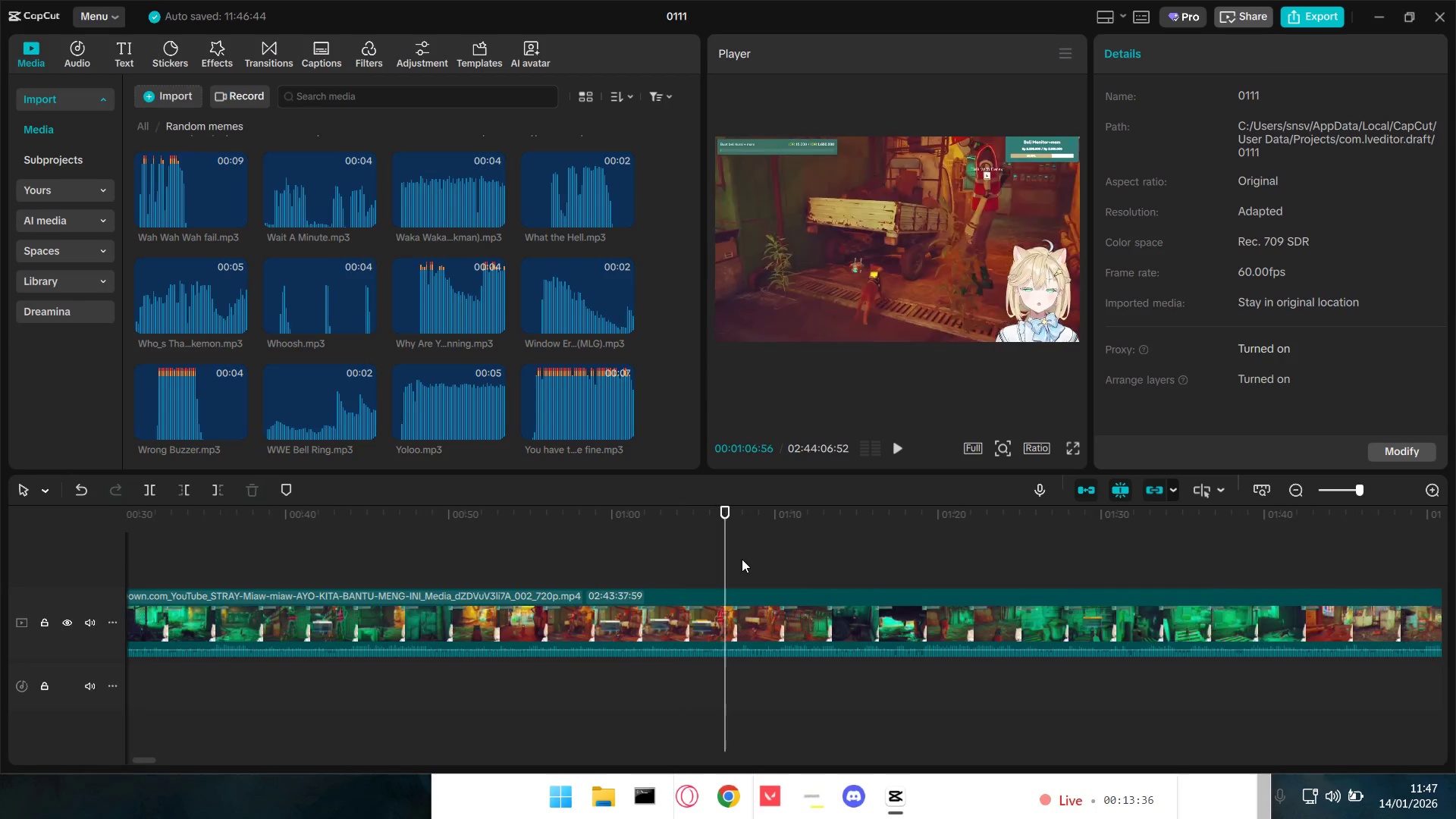 
triple_click([742, 559])
 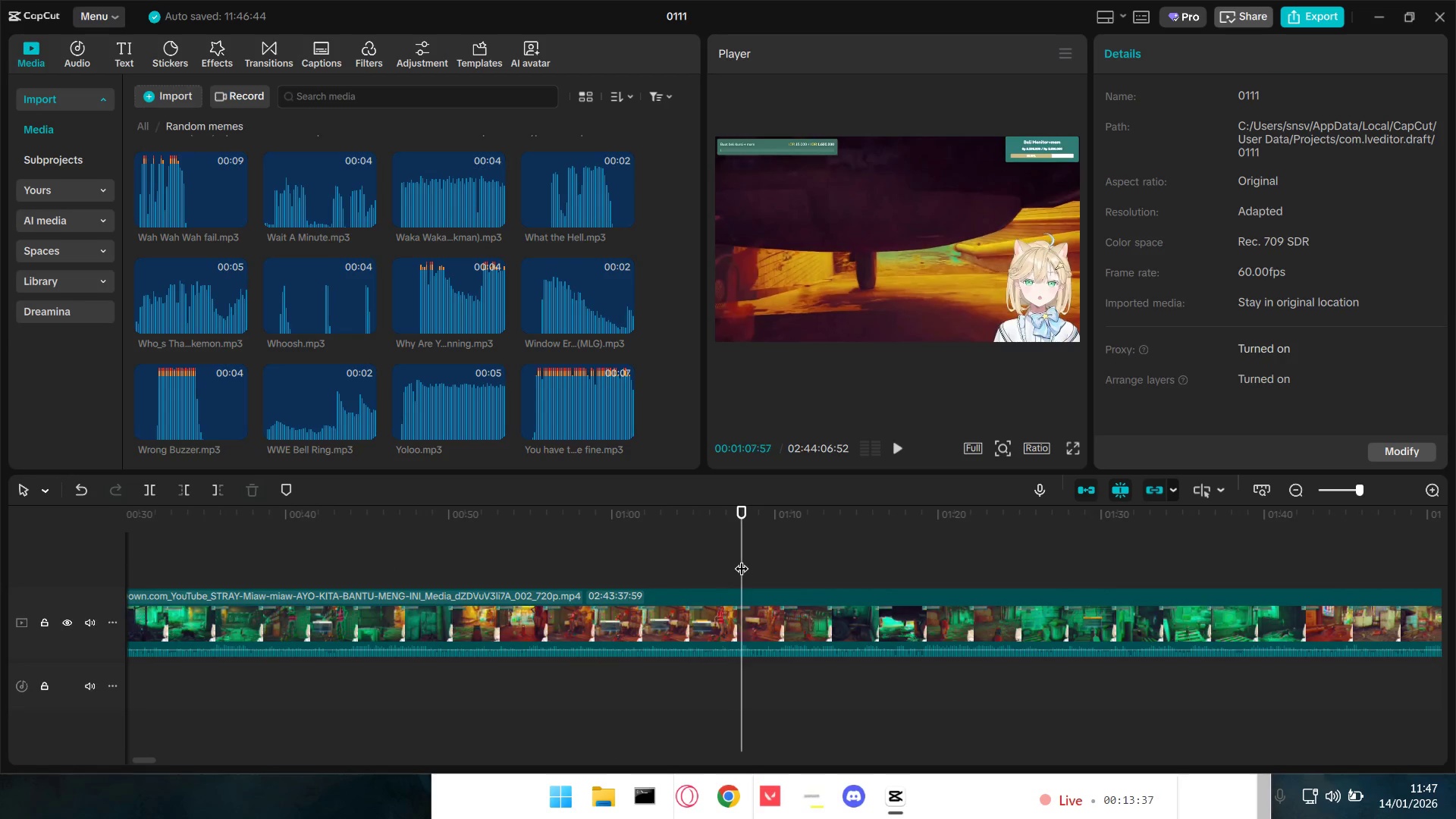 
key(Space)
 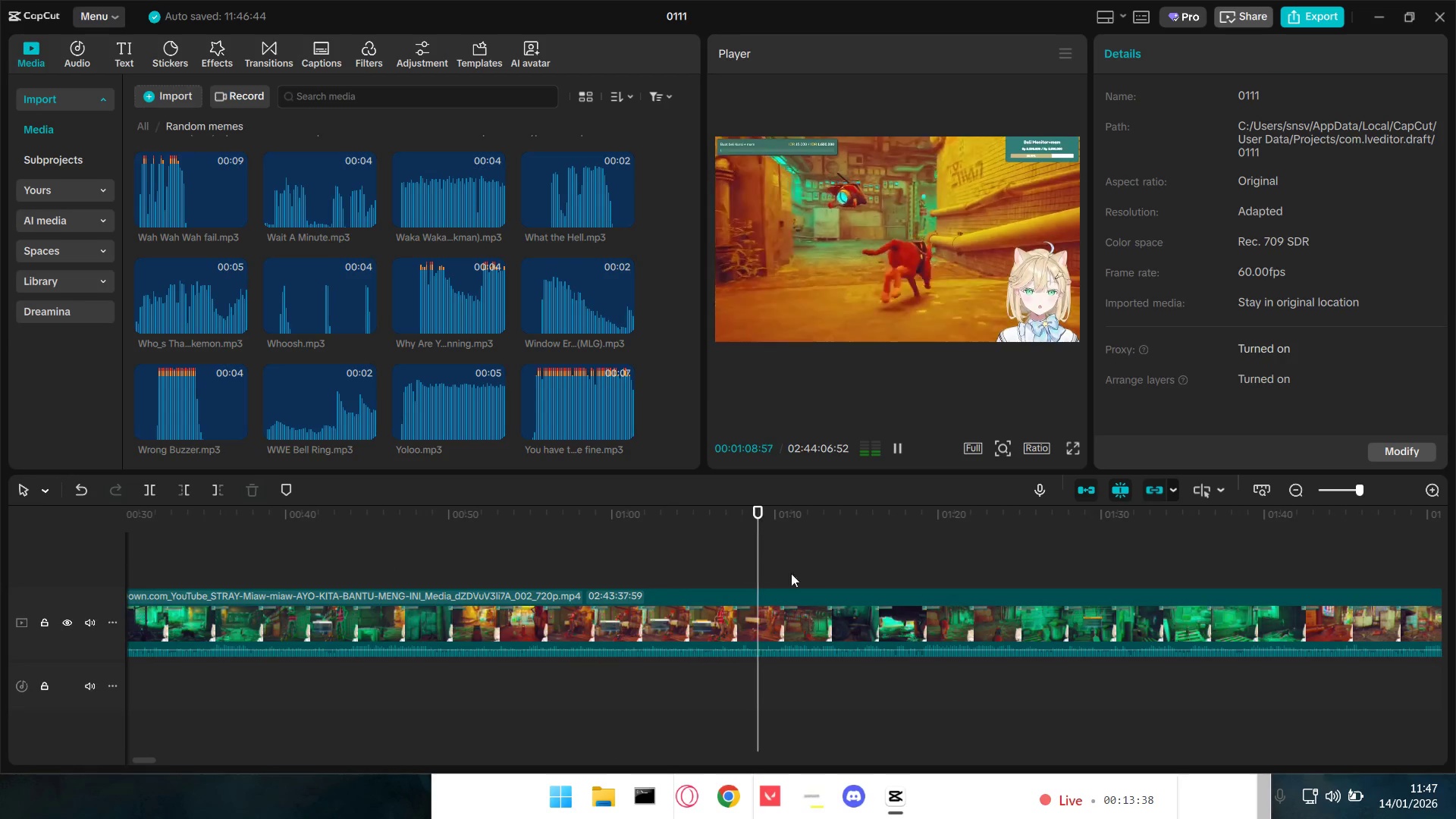 
hold_key(key=ControlLeft, duration=1.5)
scroll: coordinate [827, 601], scroll_direction: down, amount: 4.0
 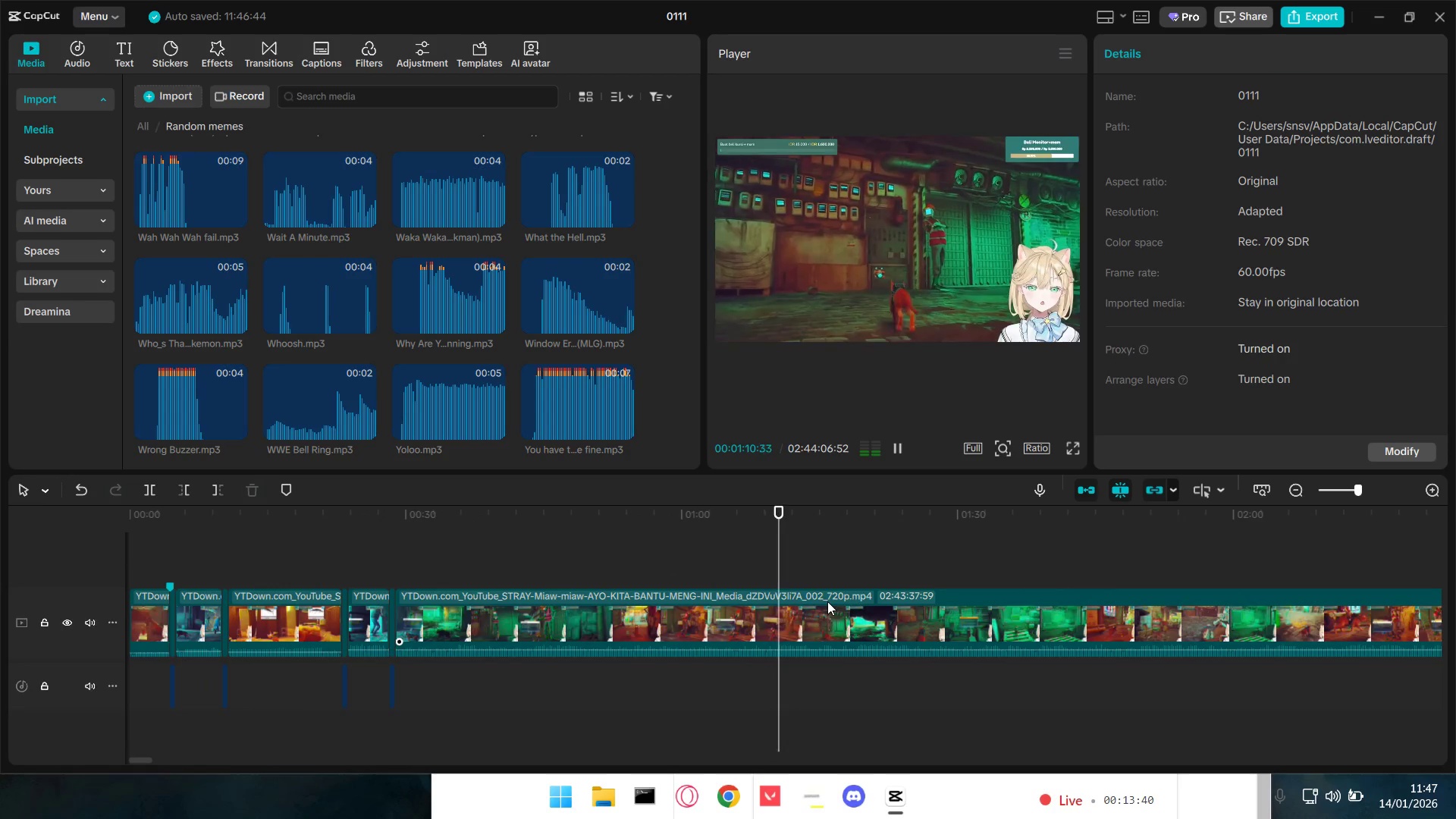 
hold_key(key=ControlLeft, duration=0.91)
 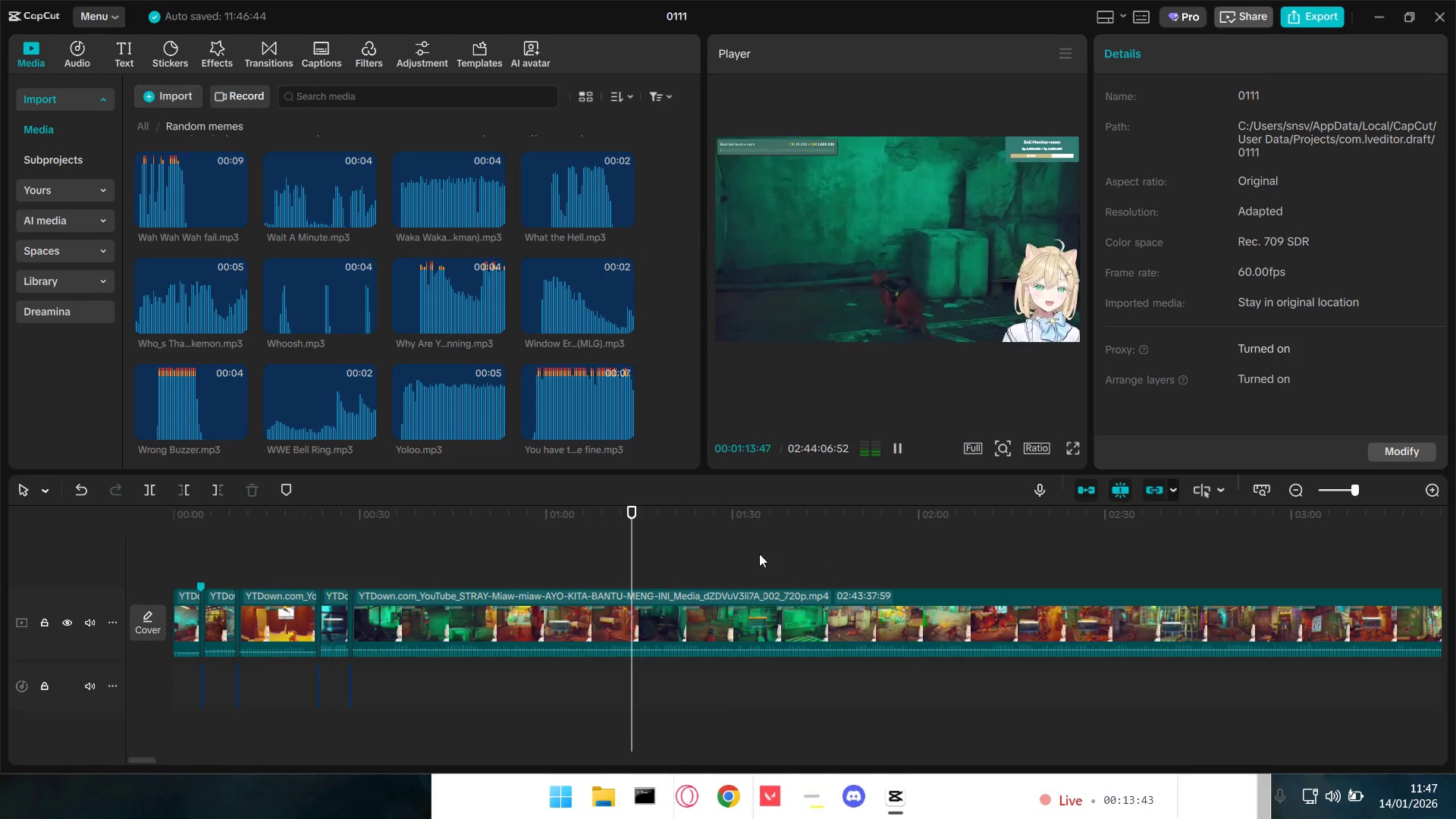 
hold_key(key=ControlLeft, duration=1.5)
scroll: coordinate [971, 617], scroll_direction: down, amount: 8.0
 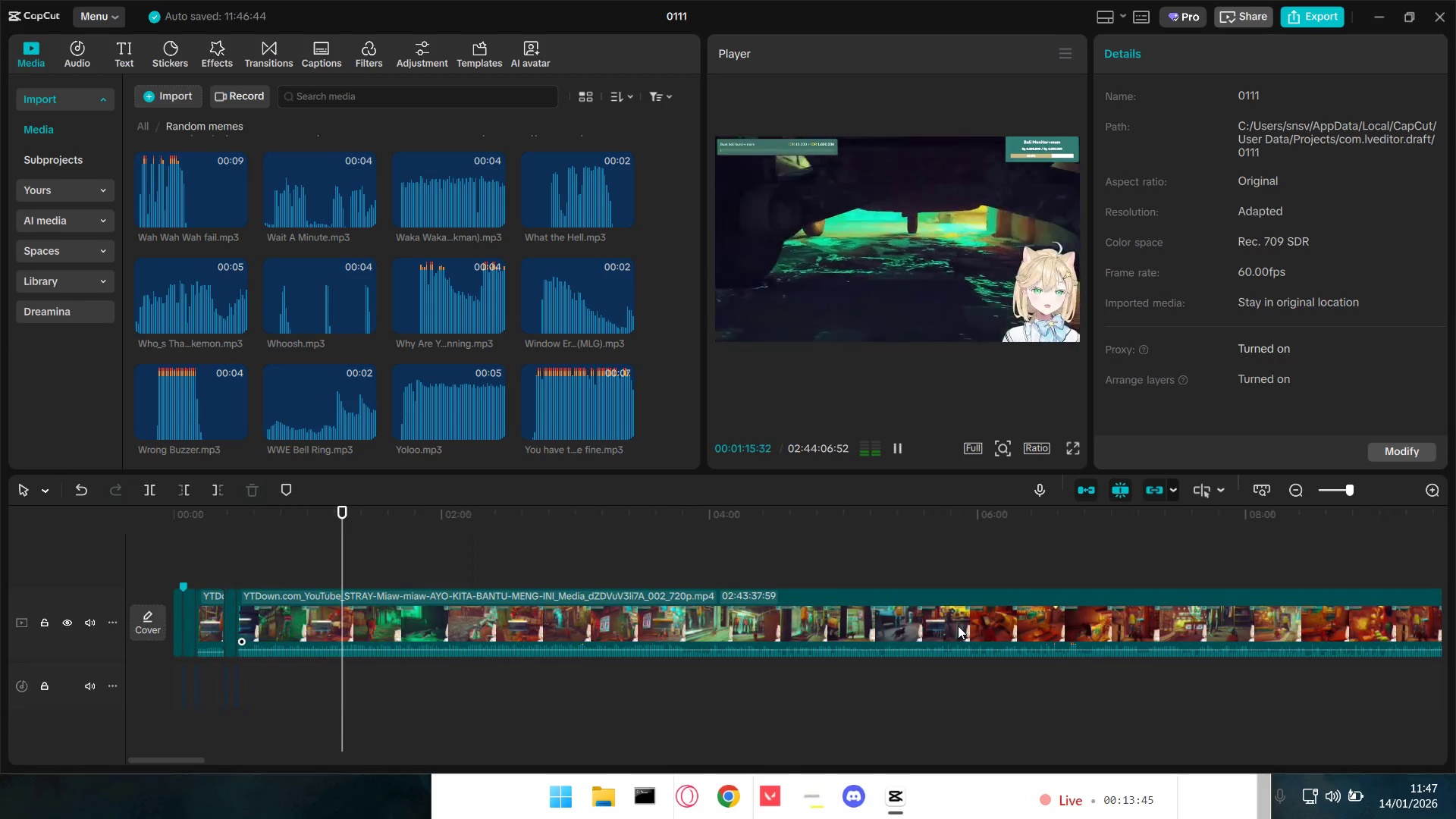 
key(Control+ControlLeft)
 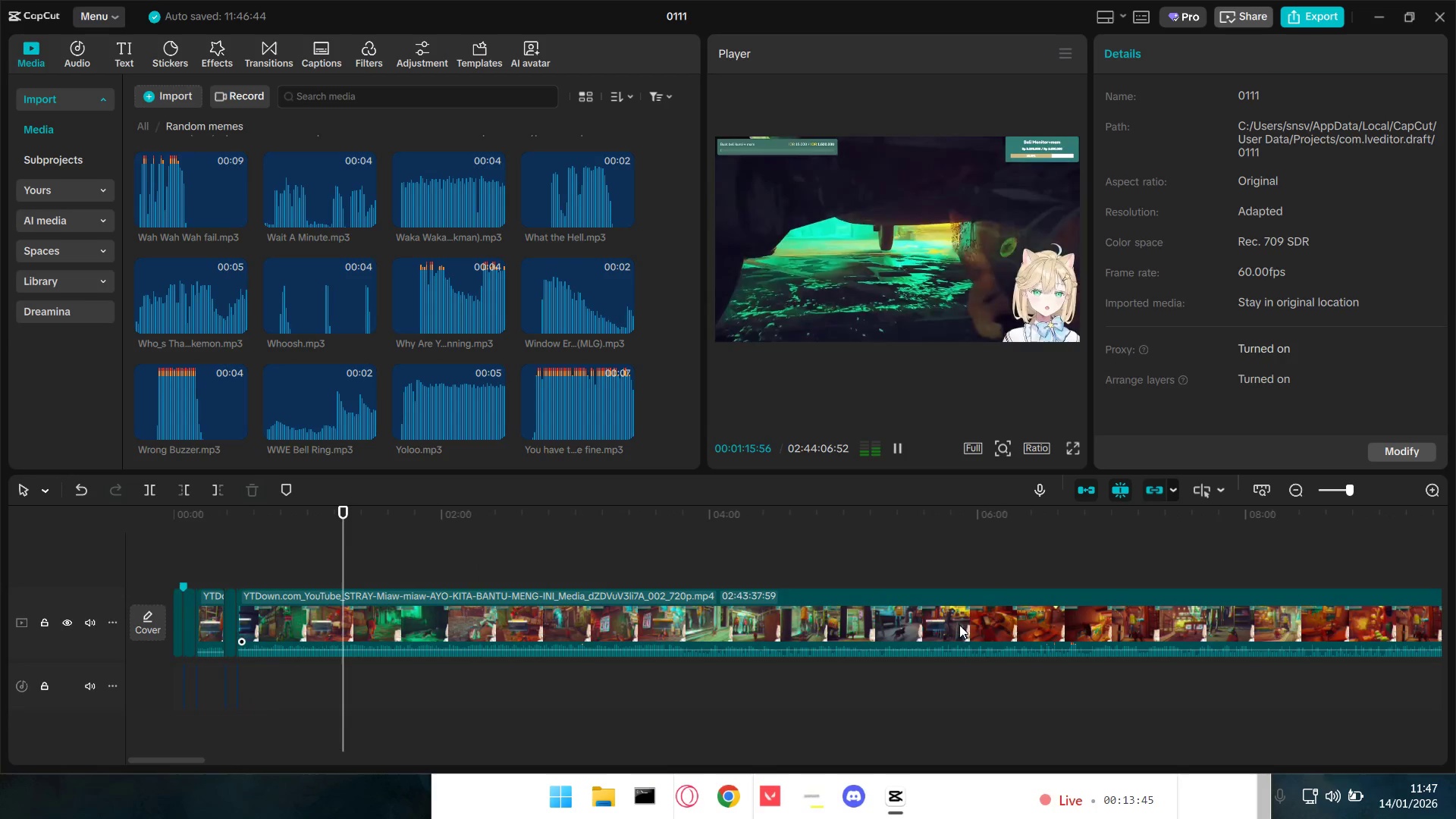 
key(Control+ControlLeft)
 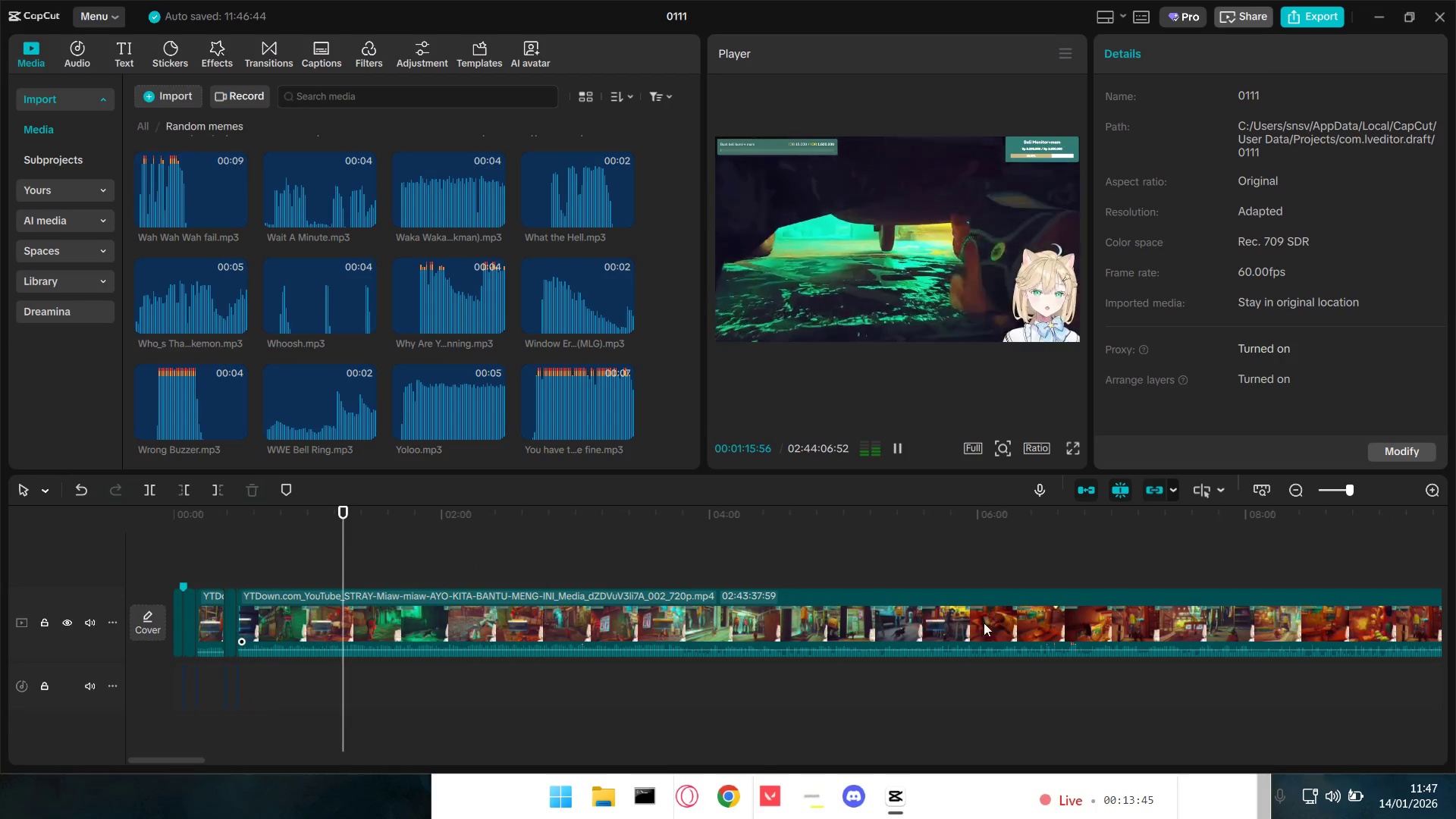 
key(Control+ControlLeft)
 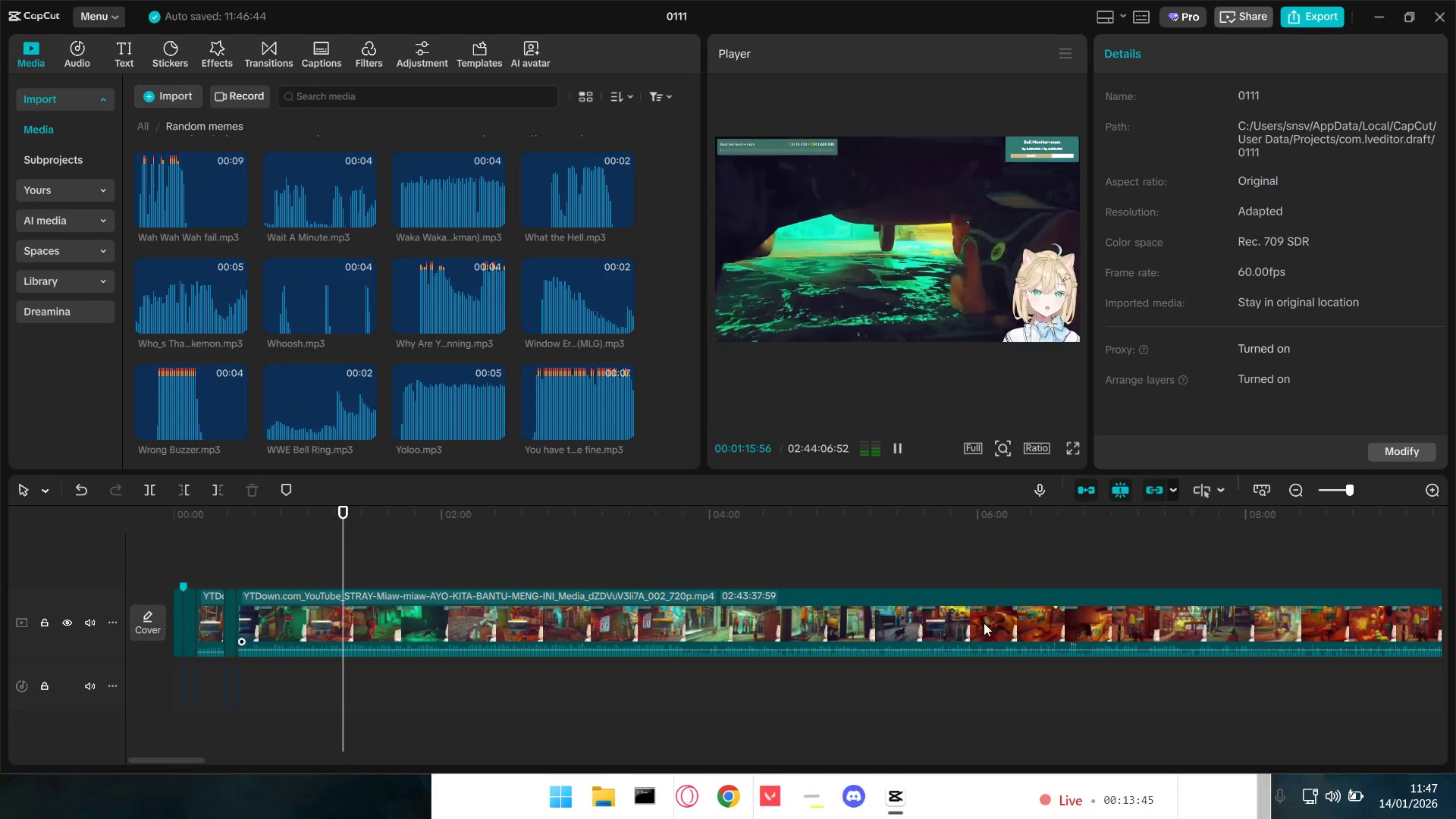 
key(Control+ControlLeft)
 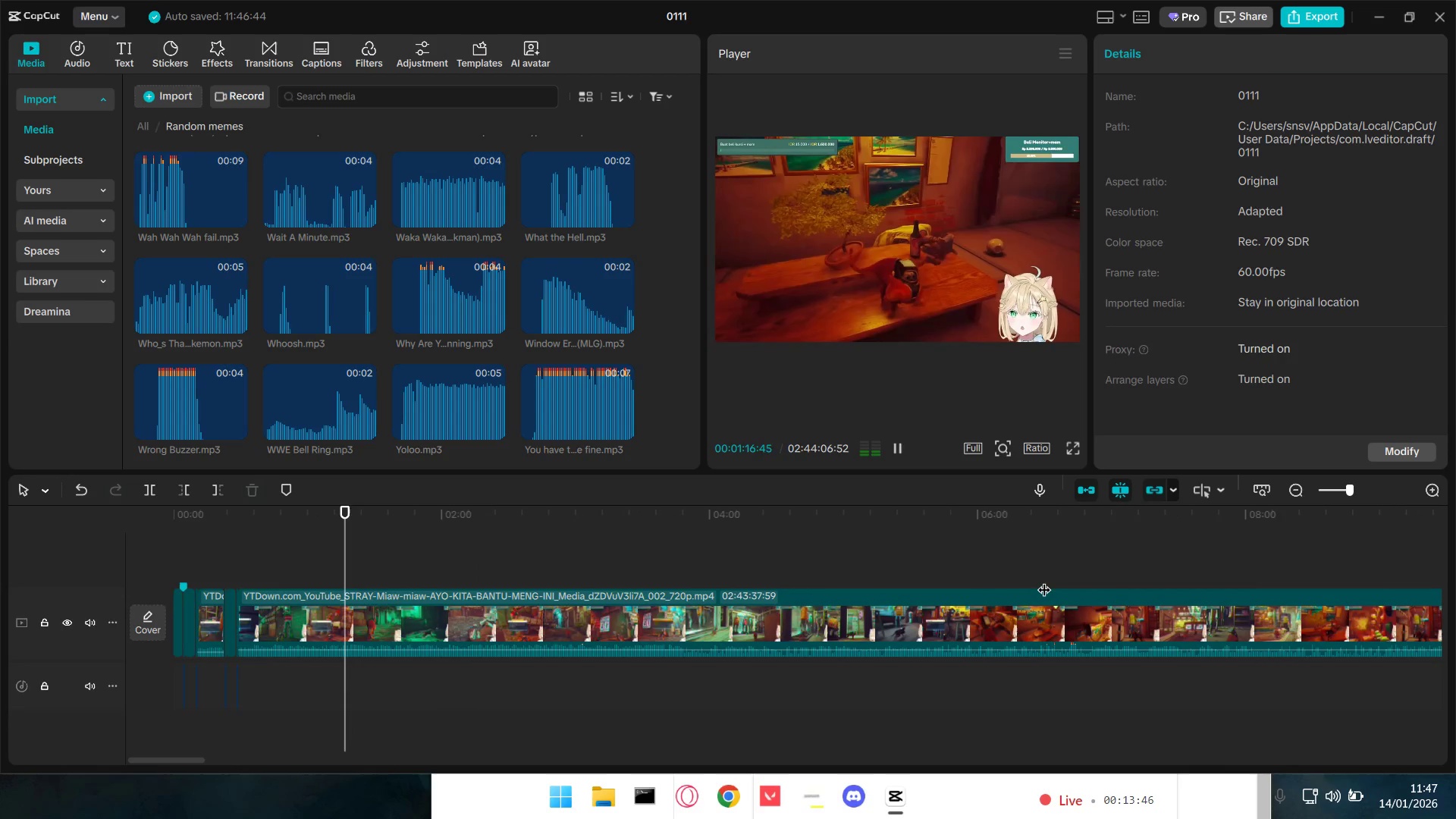 
key(Space)
 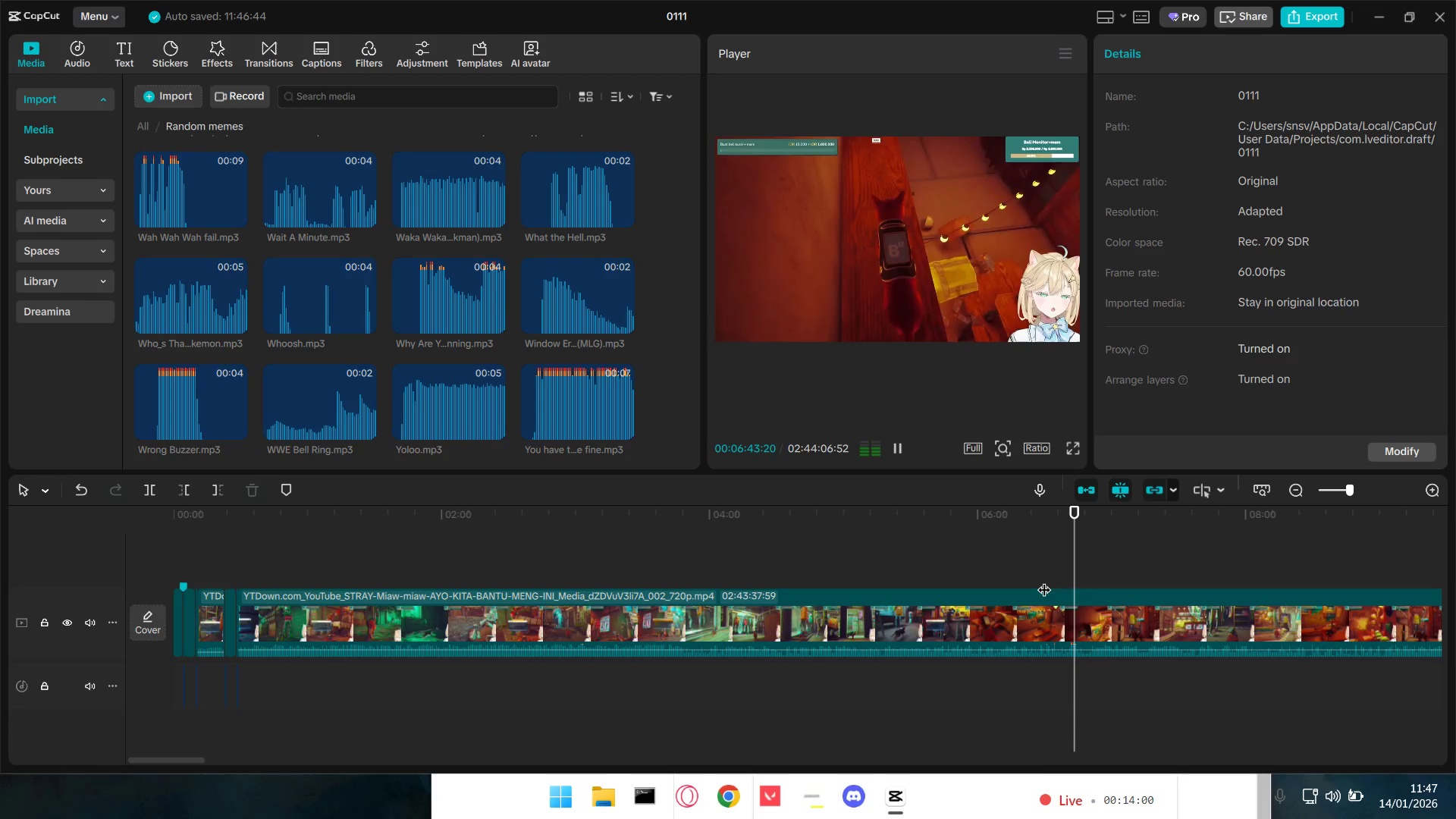 
wait(18.73)
 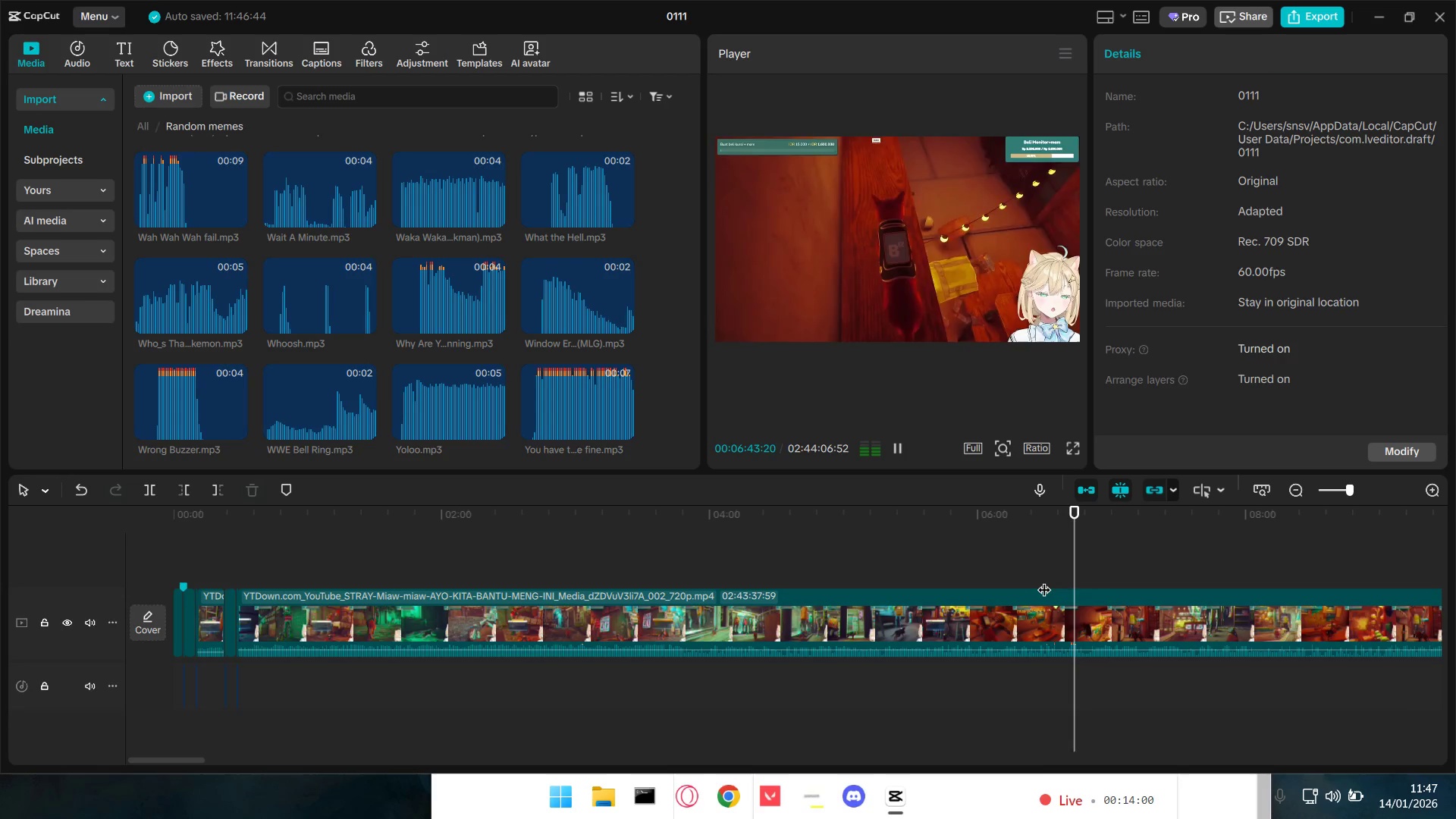 
key(Space)
 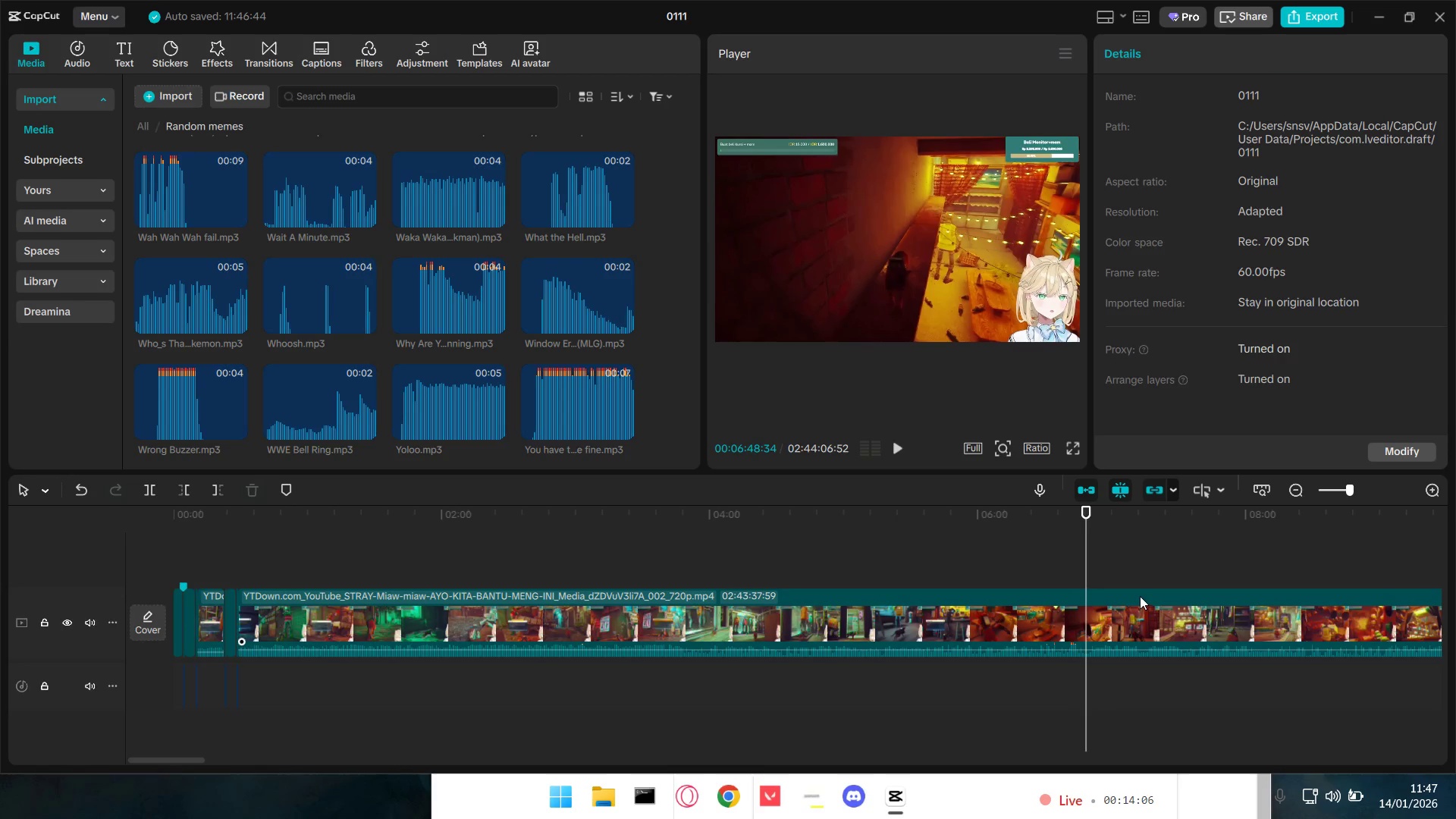 
left_click_drag(start_coordinate=[1086, 558], to_coordinate=[1095, 557])
 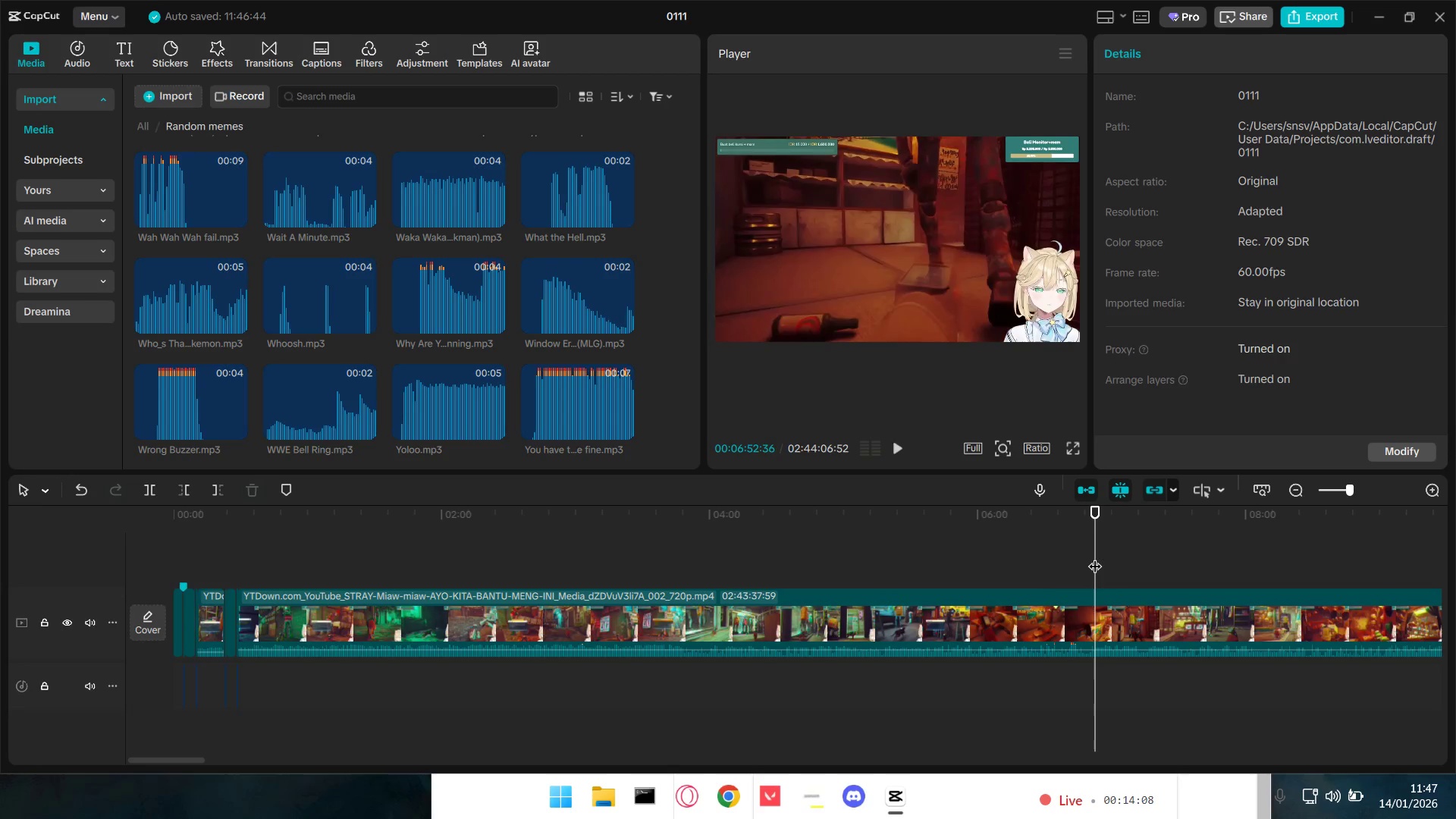 
hold_key(key=Space, duration=0.33)
 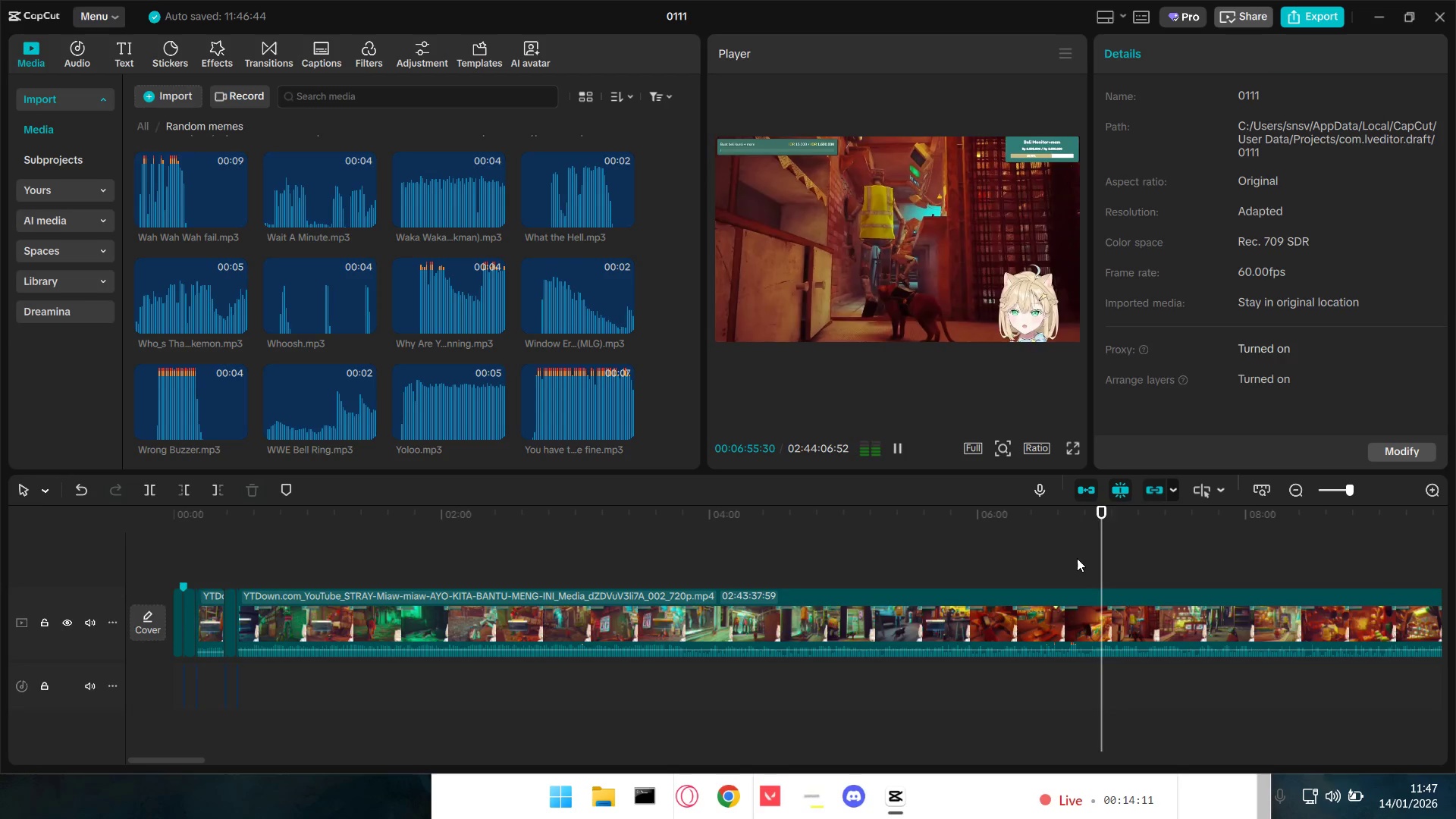 
left_click_drag(start_coordinate=[1102, 560], to_coordinate=[1215, 547])
 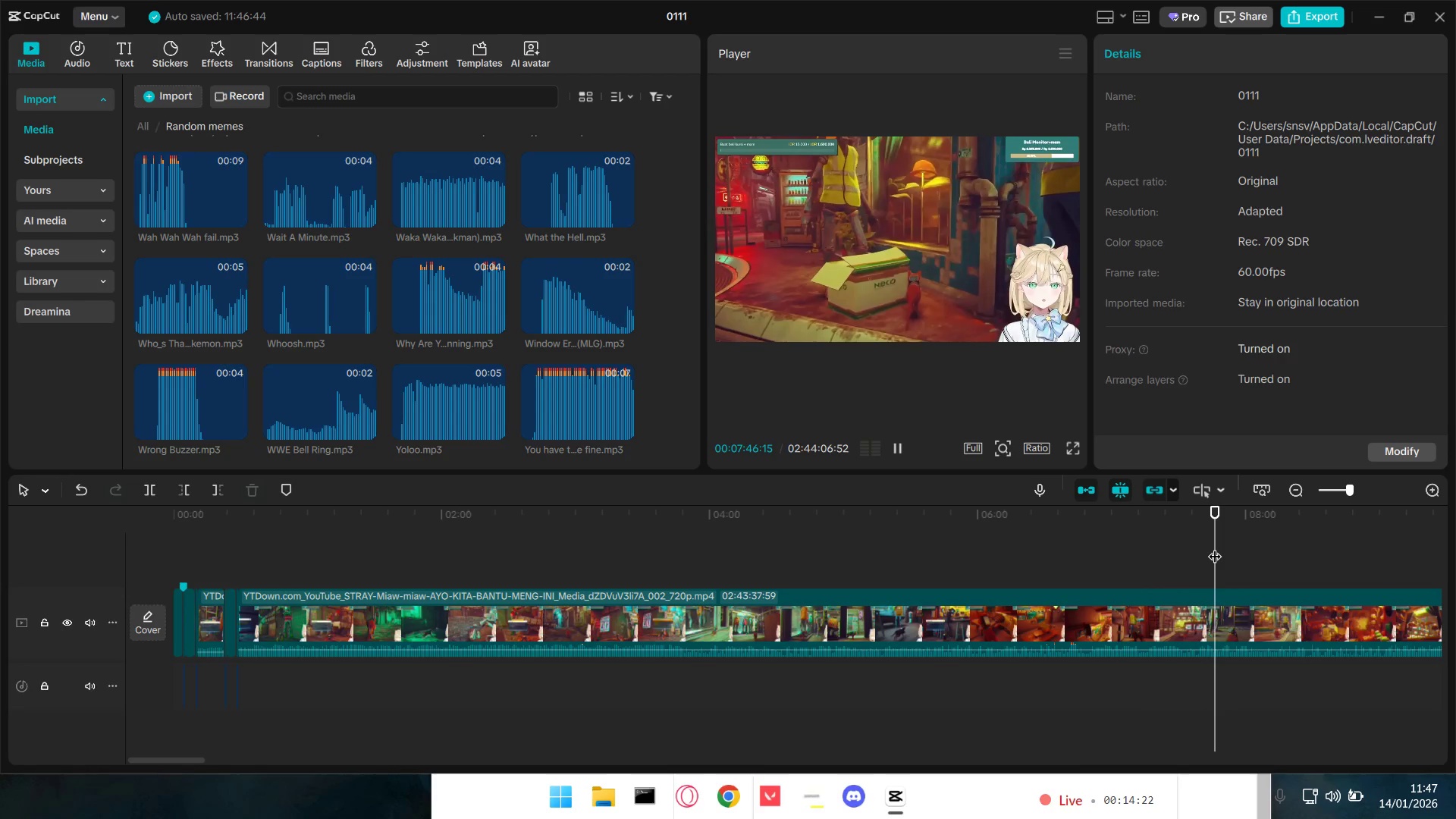 
hold_key(key=Space, duration=1.5)
 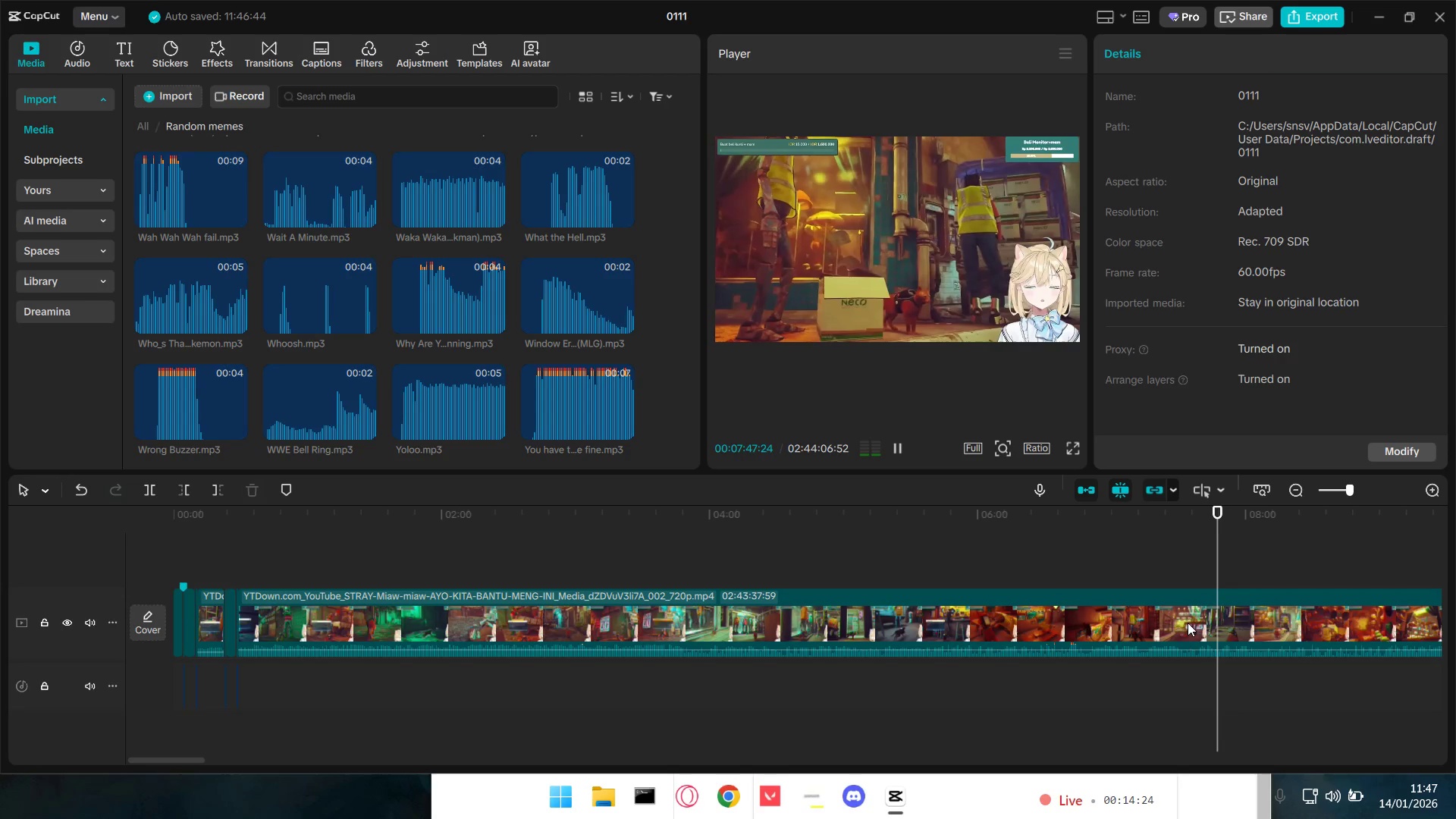 
hold_key(key=Space, duration=0.38)
 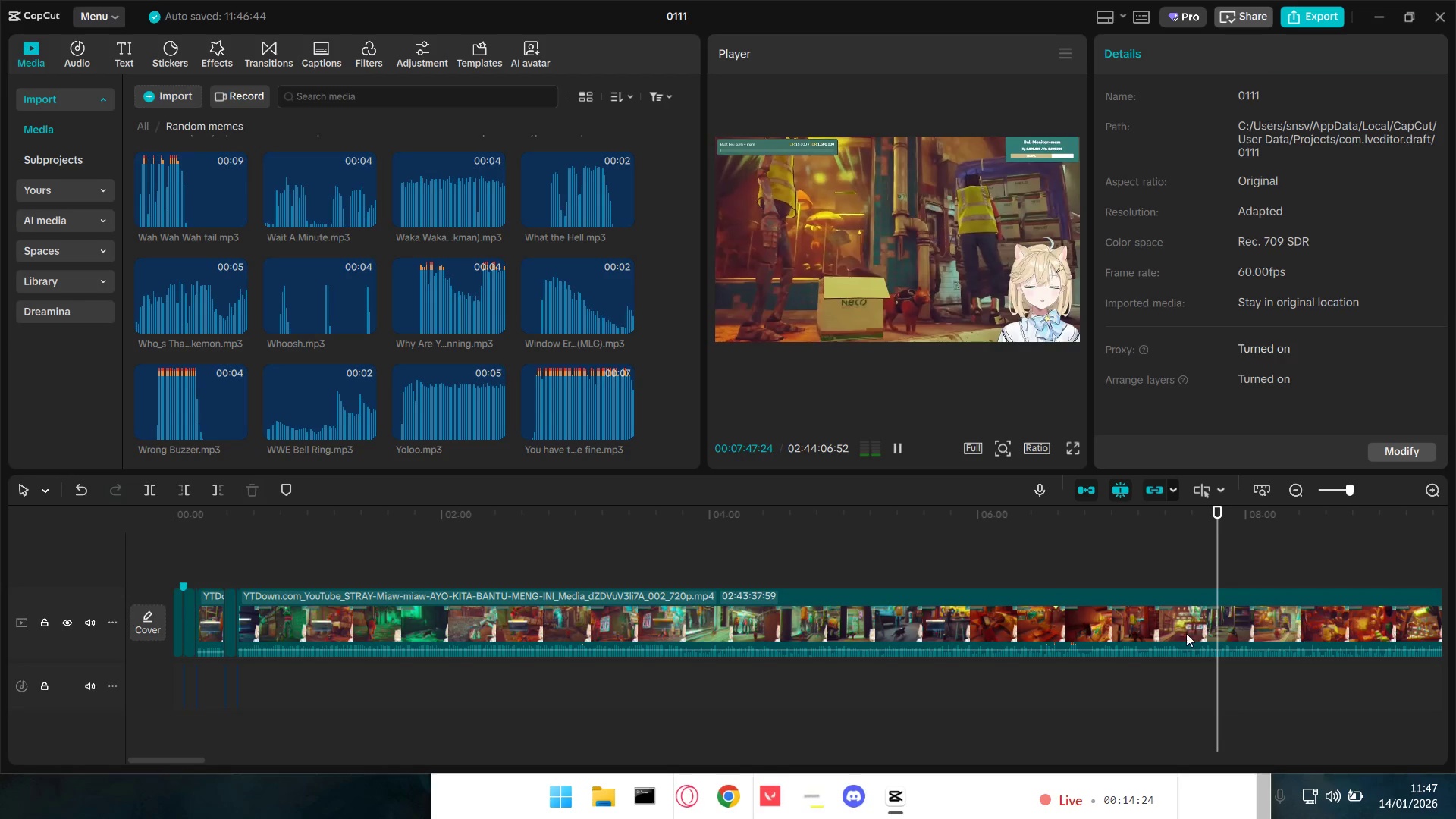 
hold_key(key=ControlLeft, duration=0.94)
scroll: coordinate [1185, 645], scroll_direction: down, amount: 3.0
 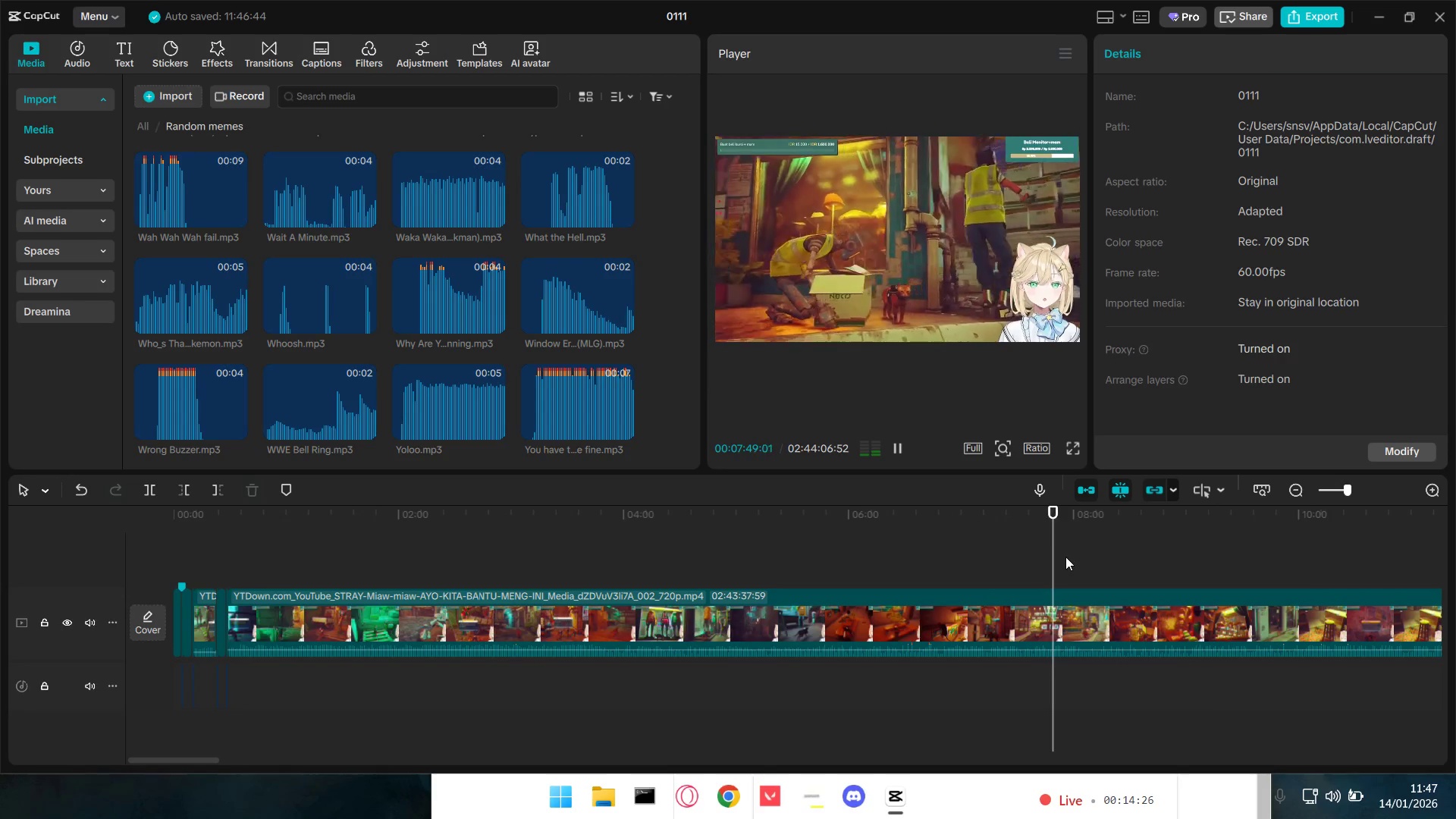 
left_click_drag(start_coordinate=[1057, 563], to_coordinate=[1282, 561])
 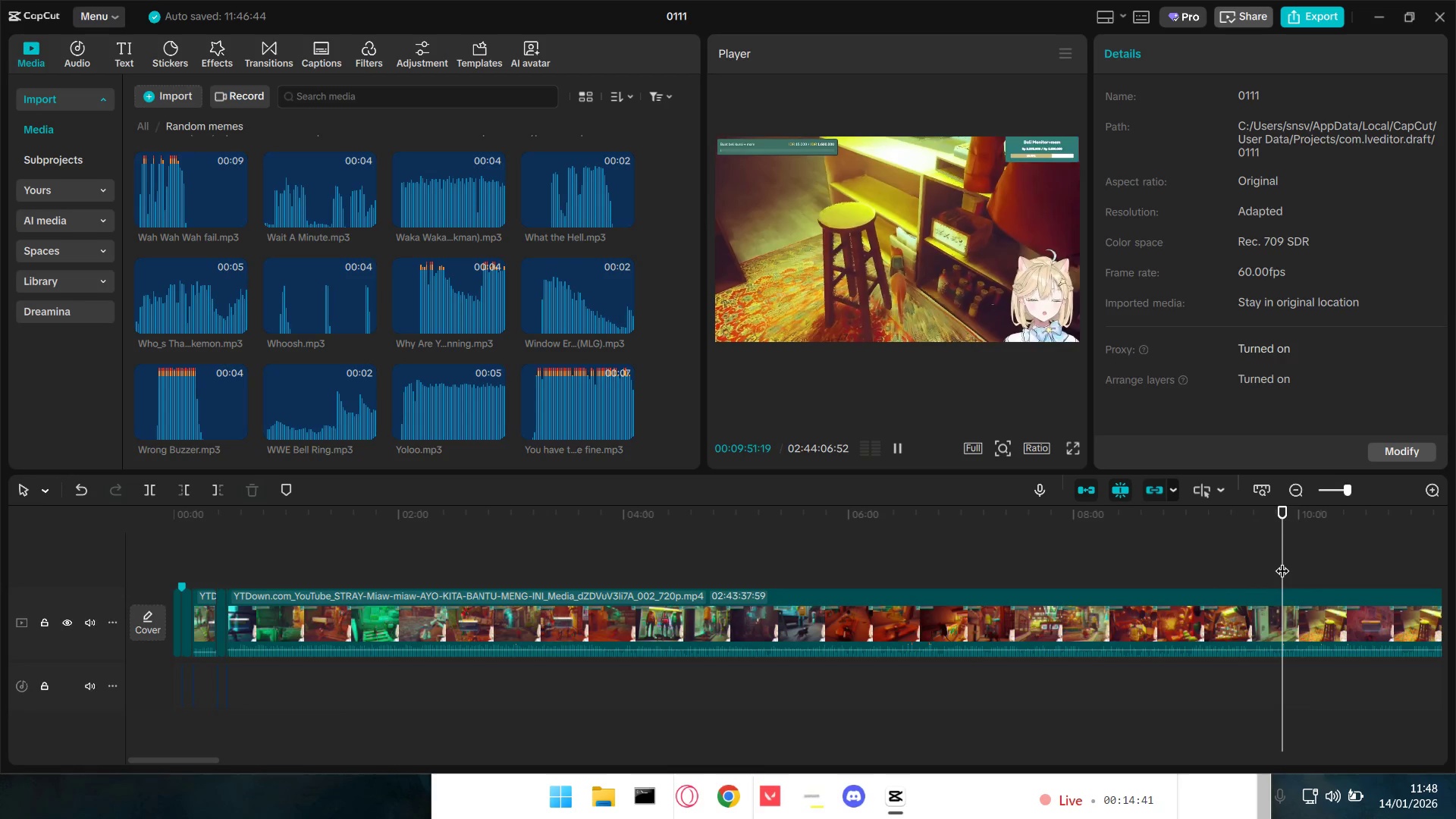 
key(Space)
 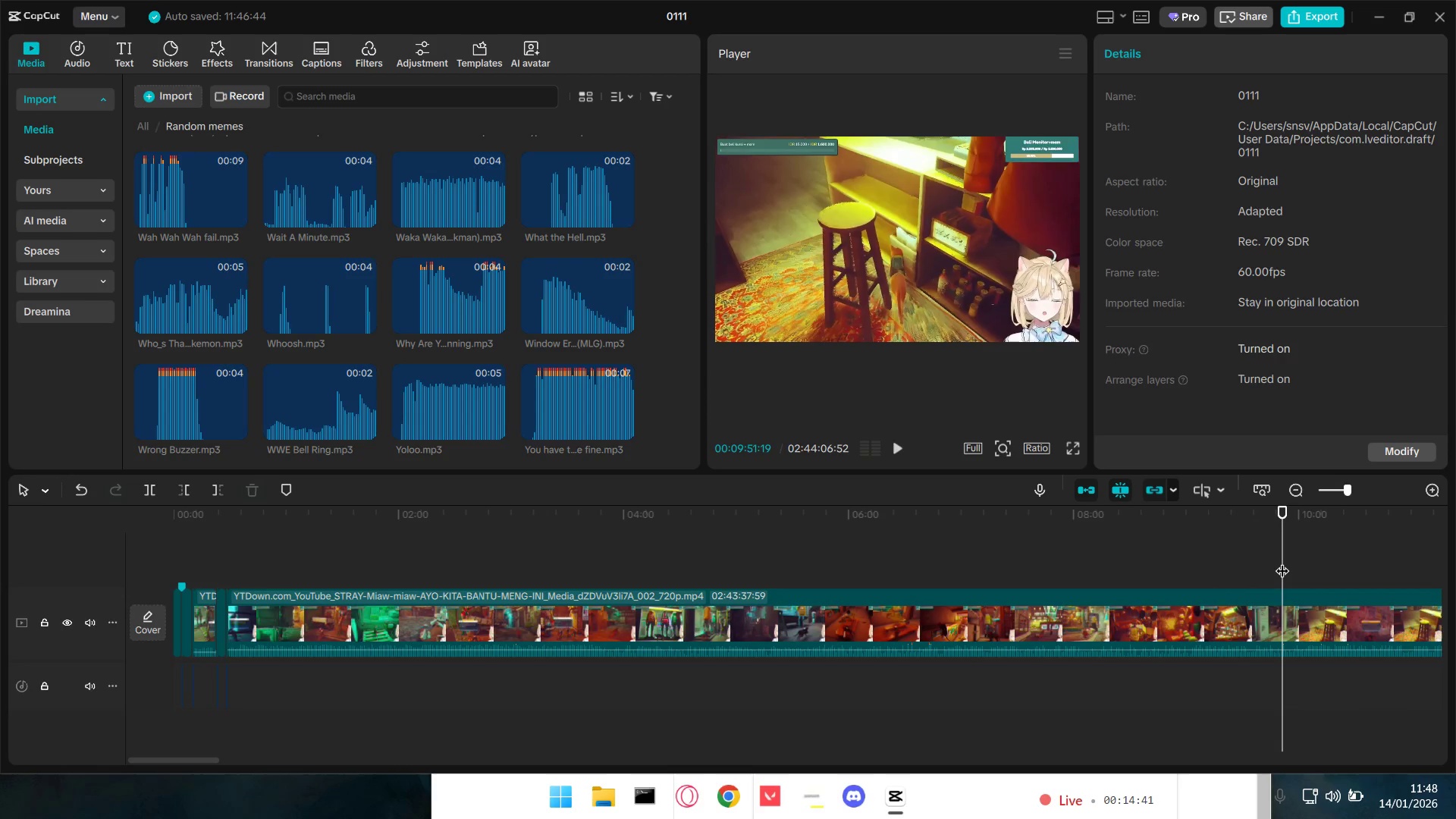 
key(Space)
 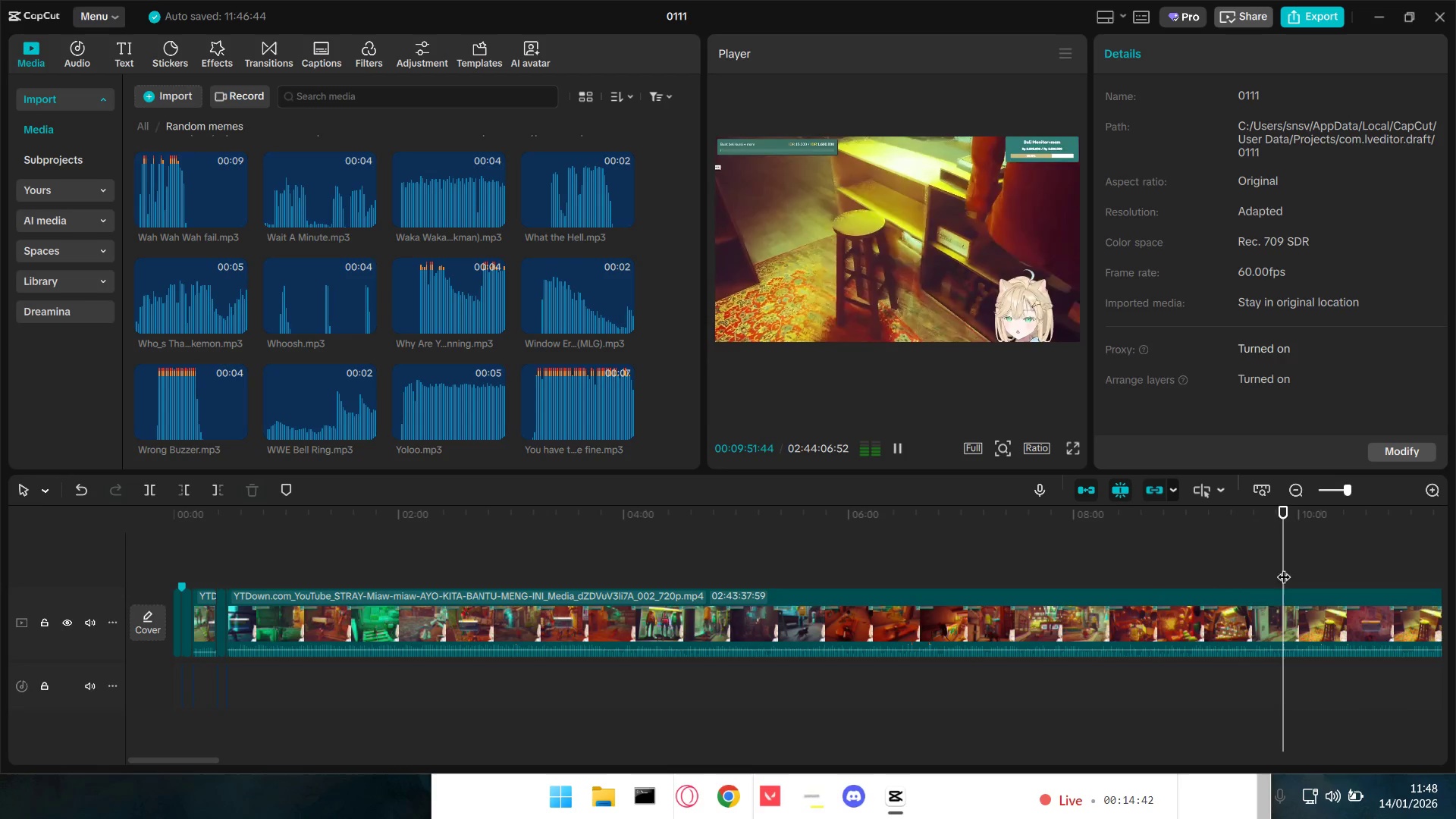 
hold_key(key=ControlLeft, duration=0.97)
scroll: coordinate [1233, 612], scroll_direction: down, amount: 2.0
 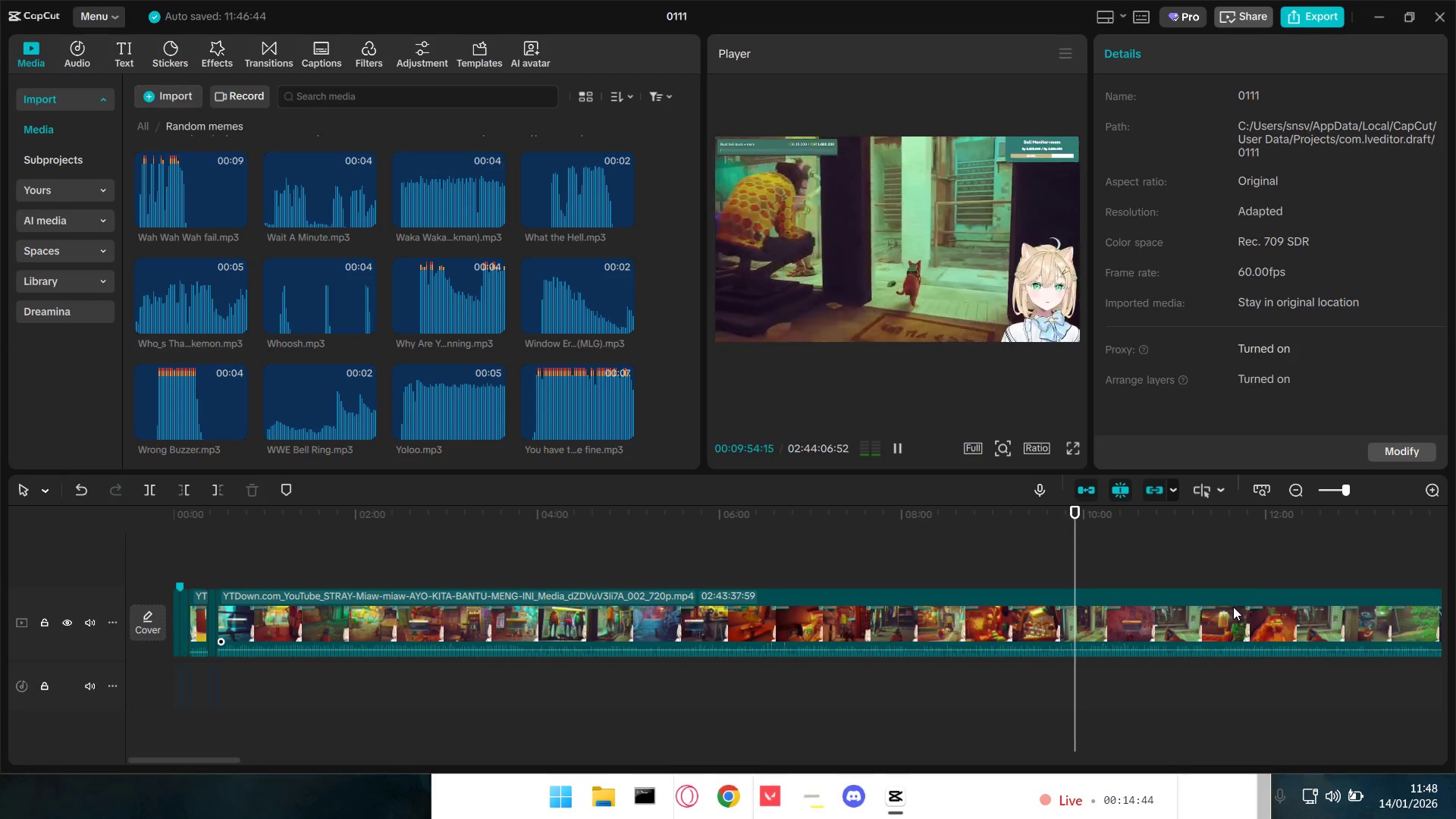 
key(Space)
 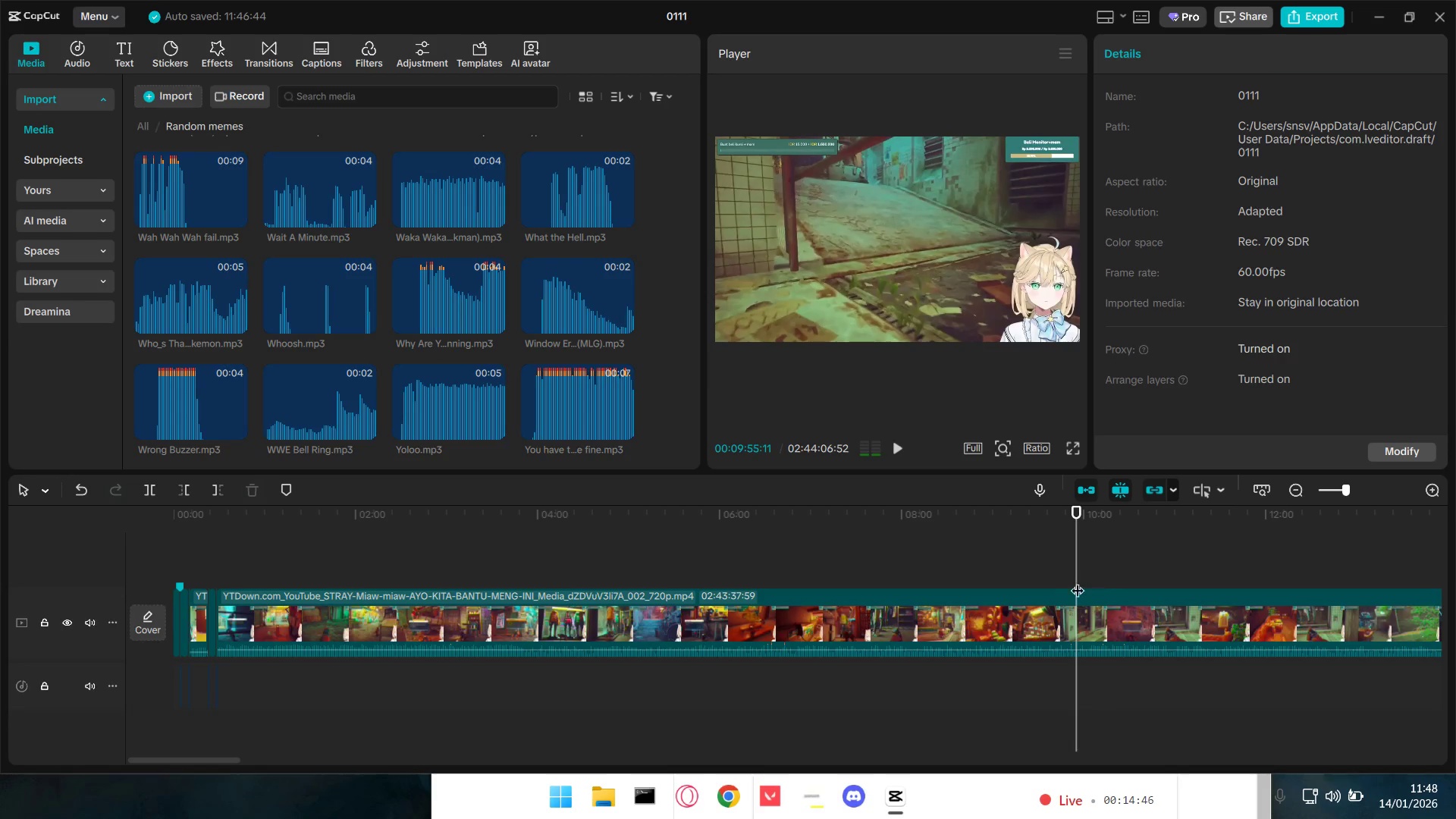 
left_click([1065, 572])
 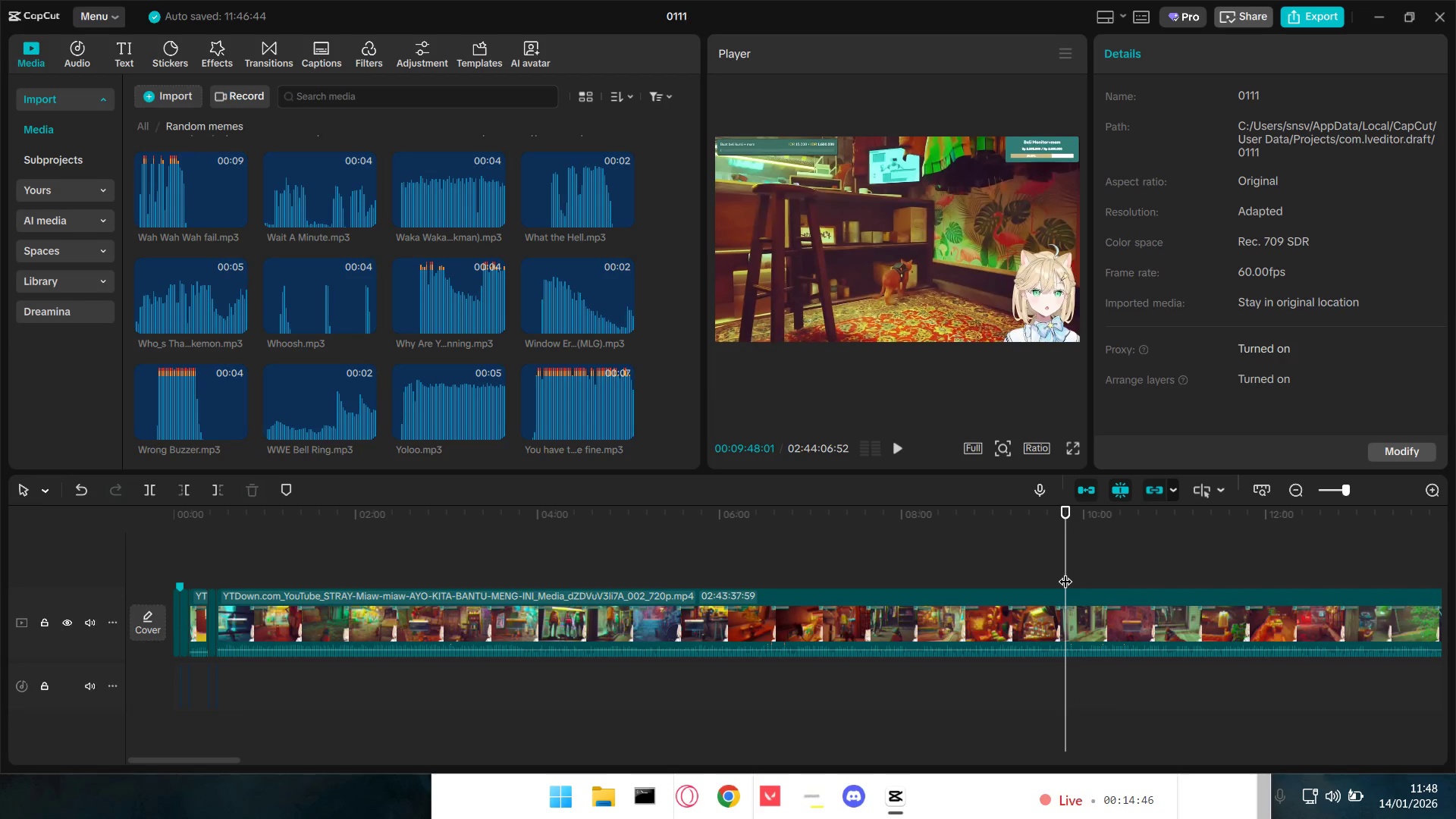 
key(Space)
 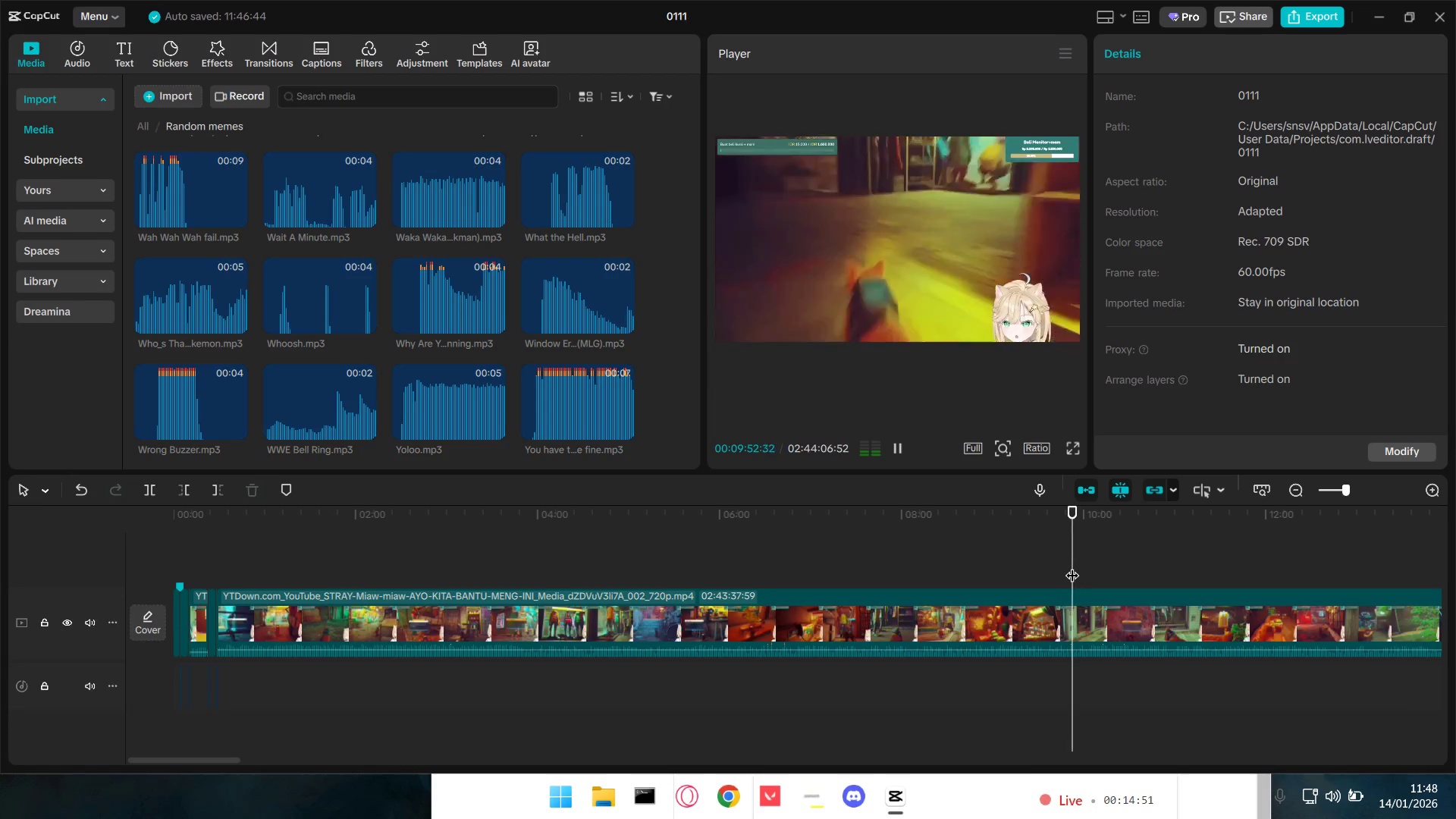 
wait(6.39)
 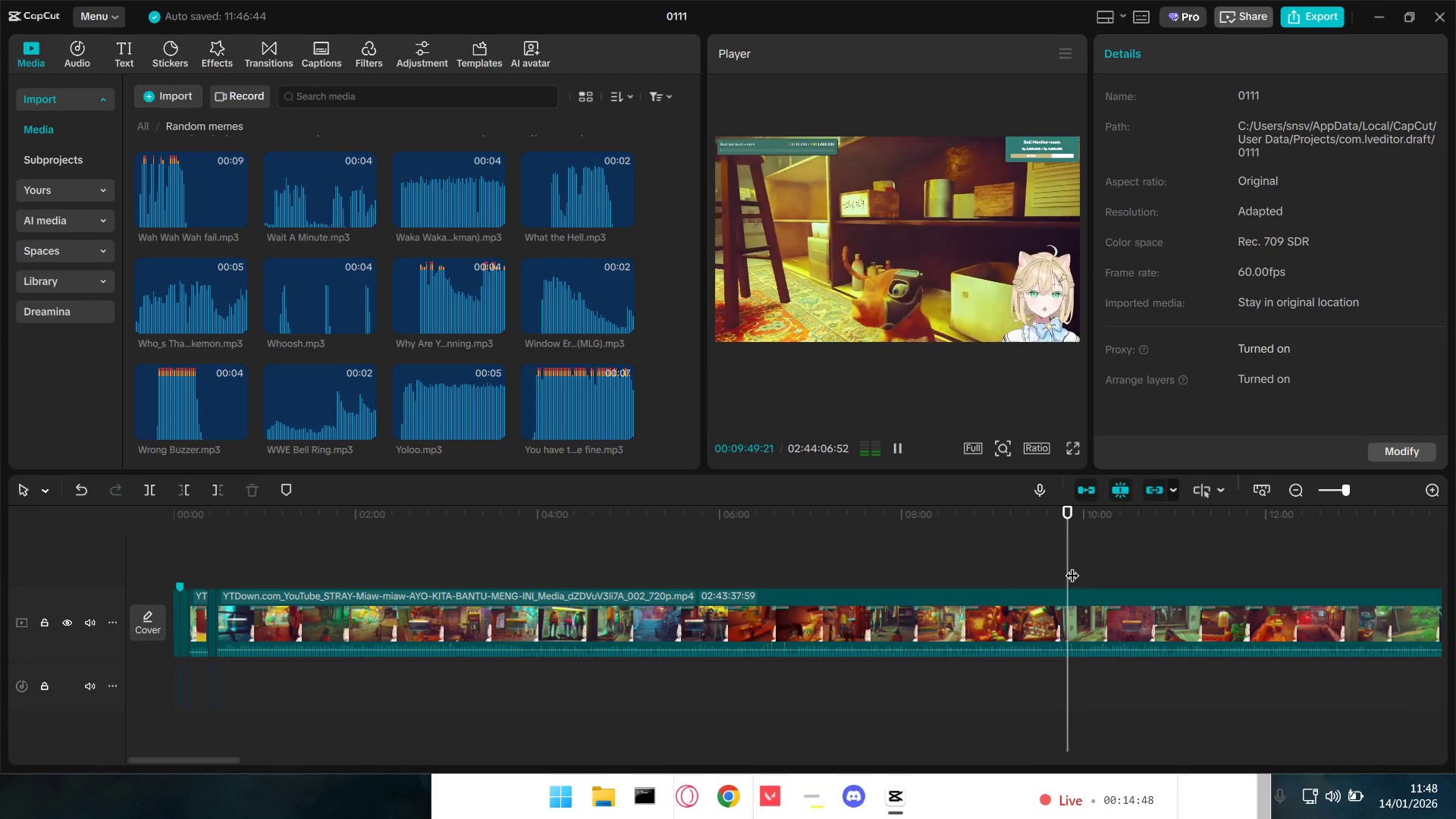 
left_click([1100, 563])
 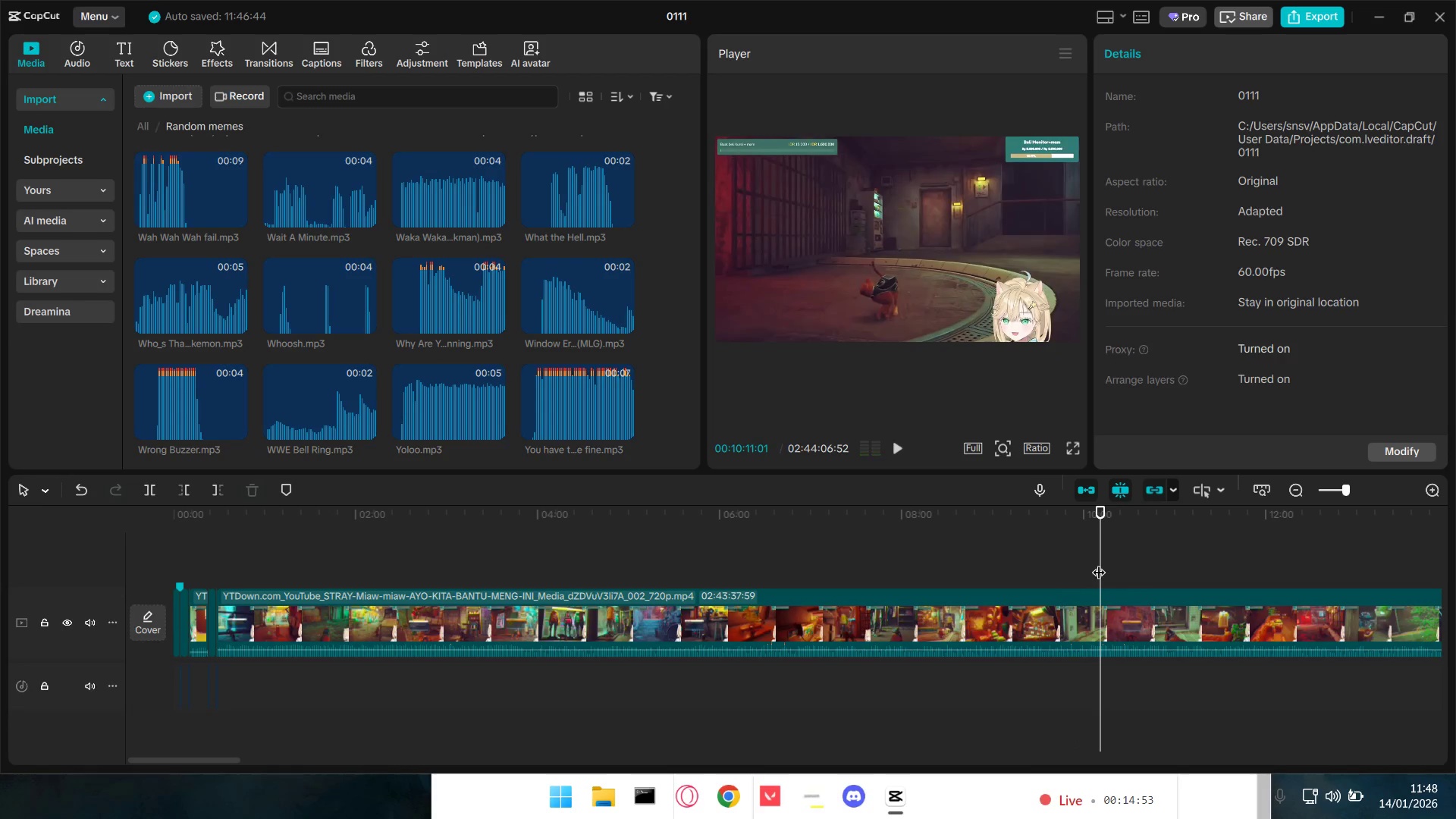 
key(Space)
 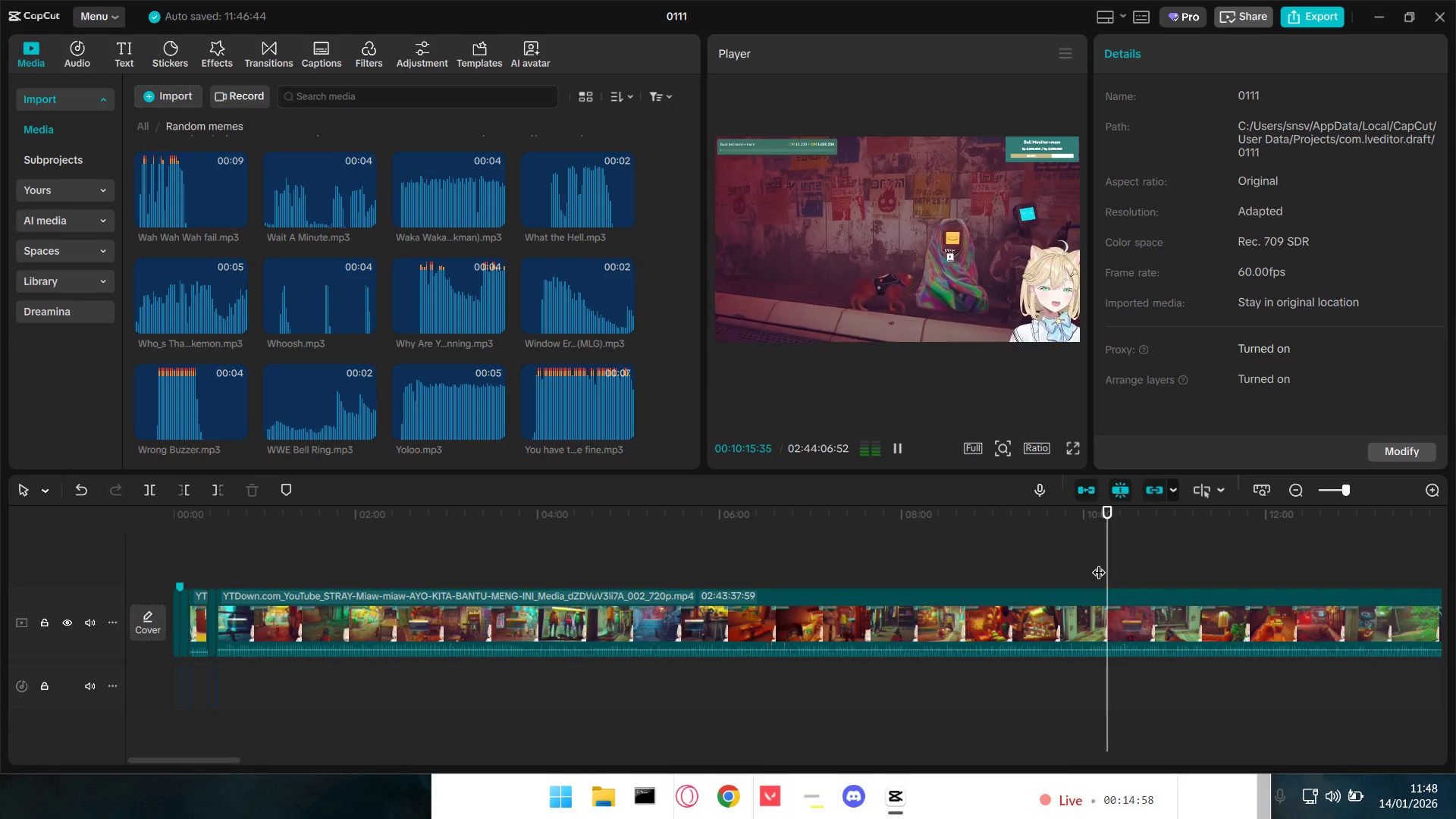 
wait(6.44)
 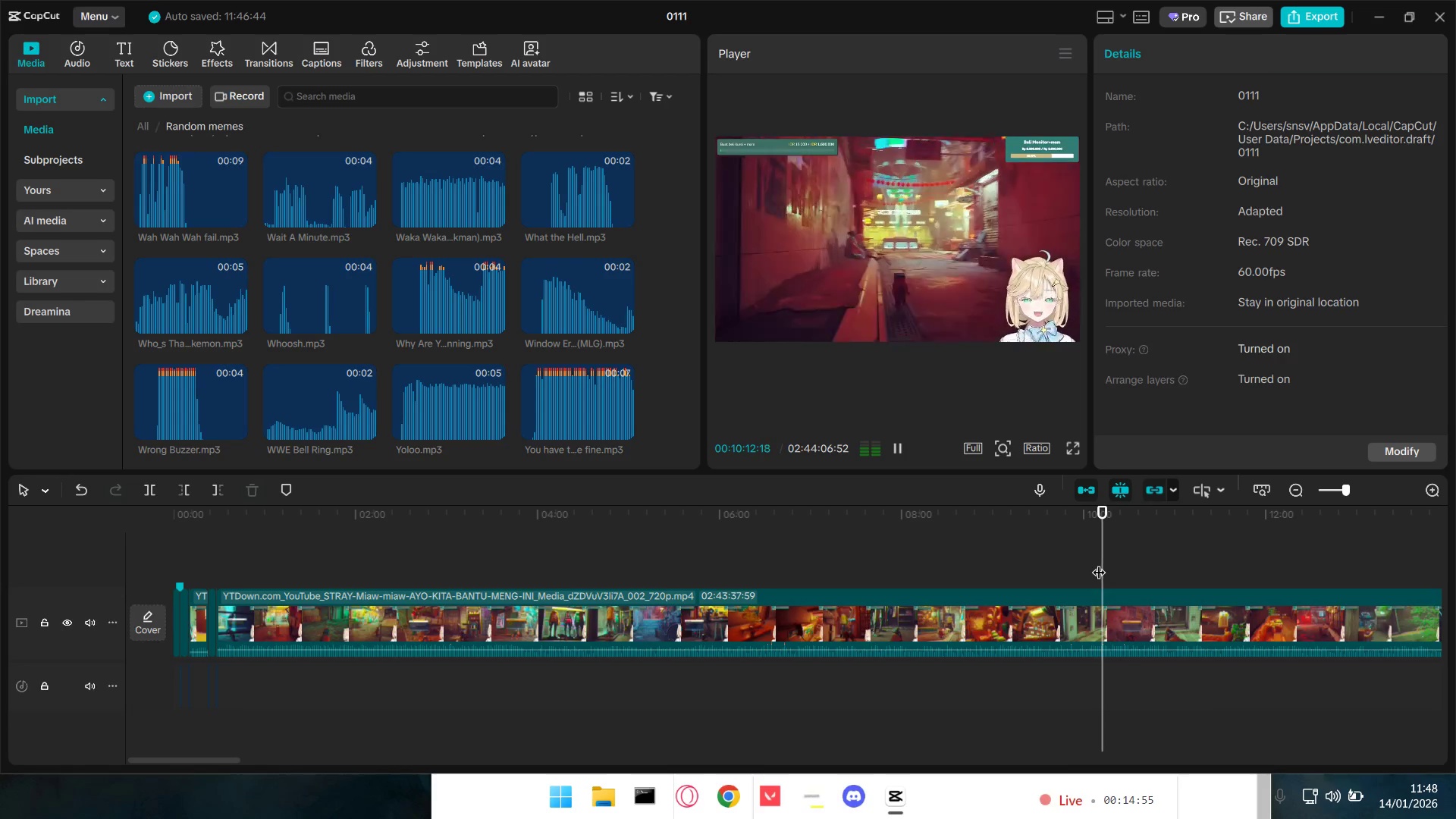 
left_click_drag(start_coordinate=[1107, 570], to_coordinate=[1097, 568])
 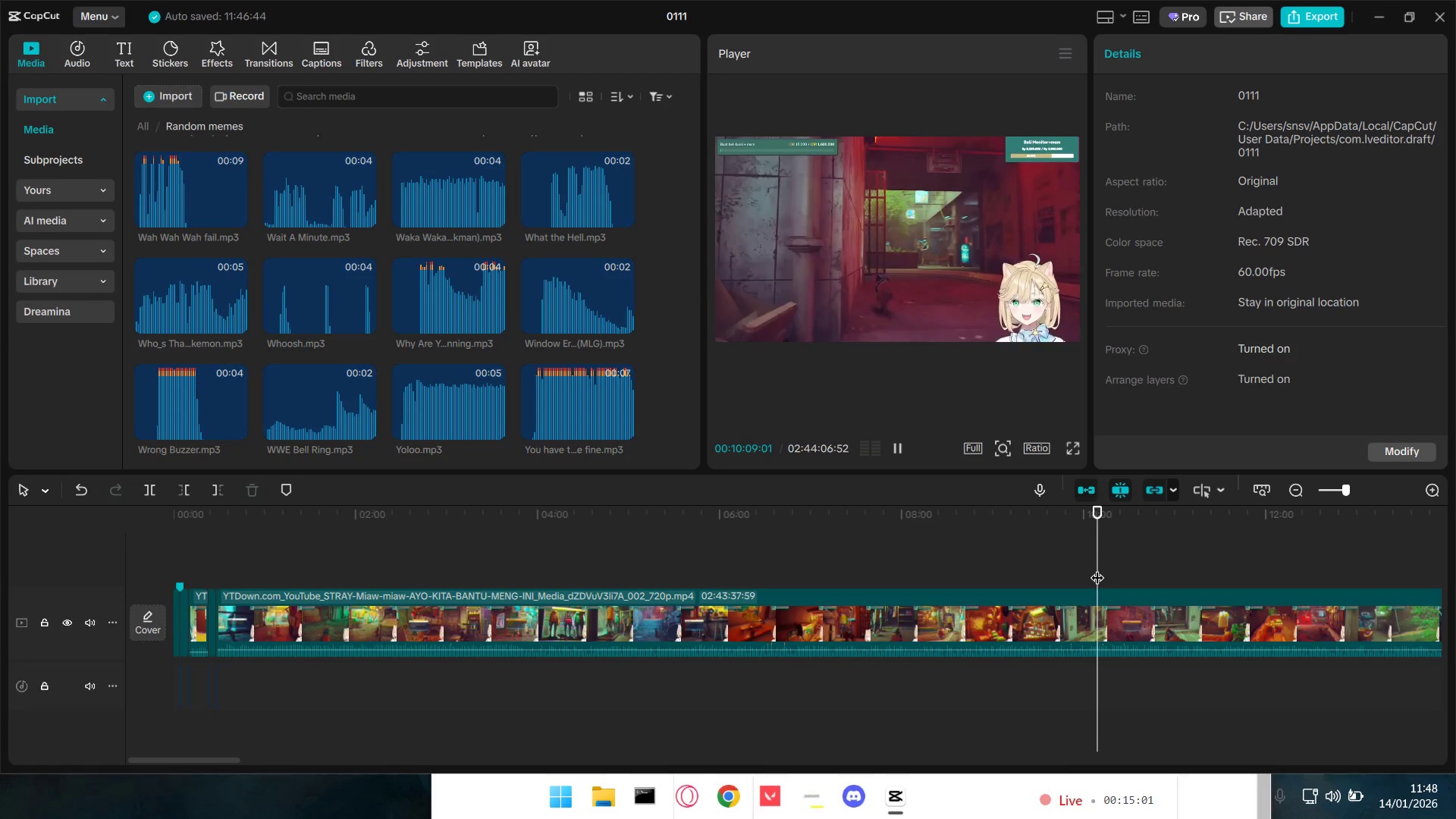 
key(Space)
 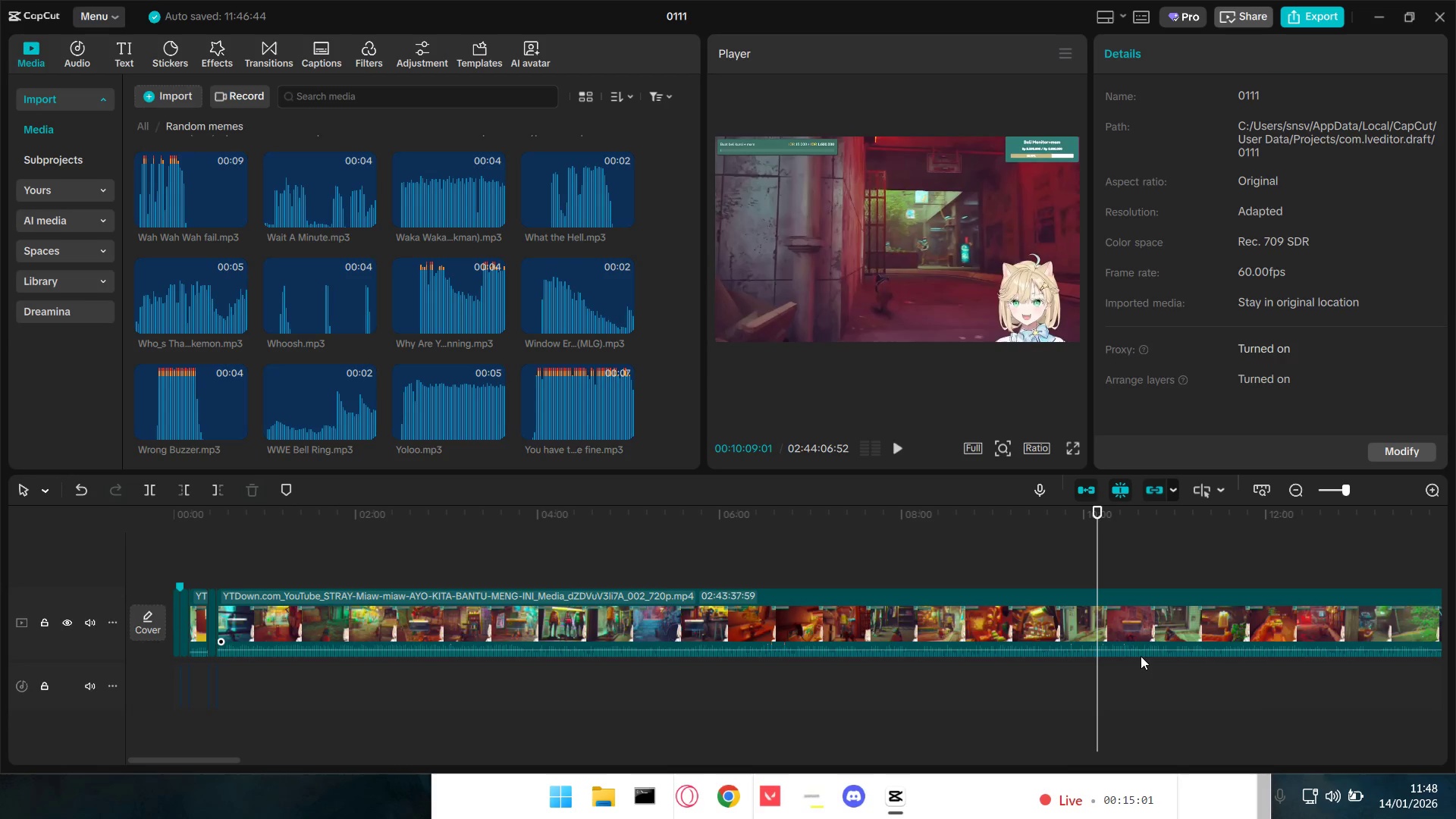 
key(Space)
 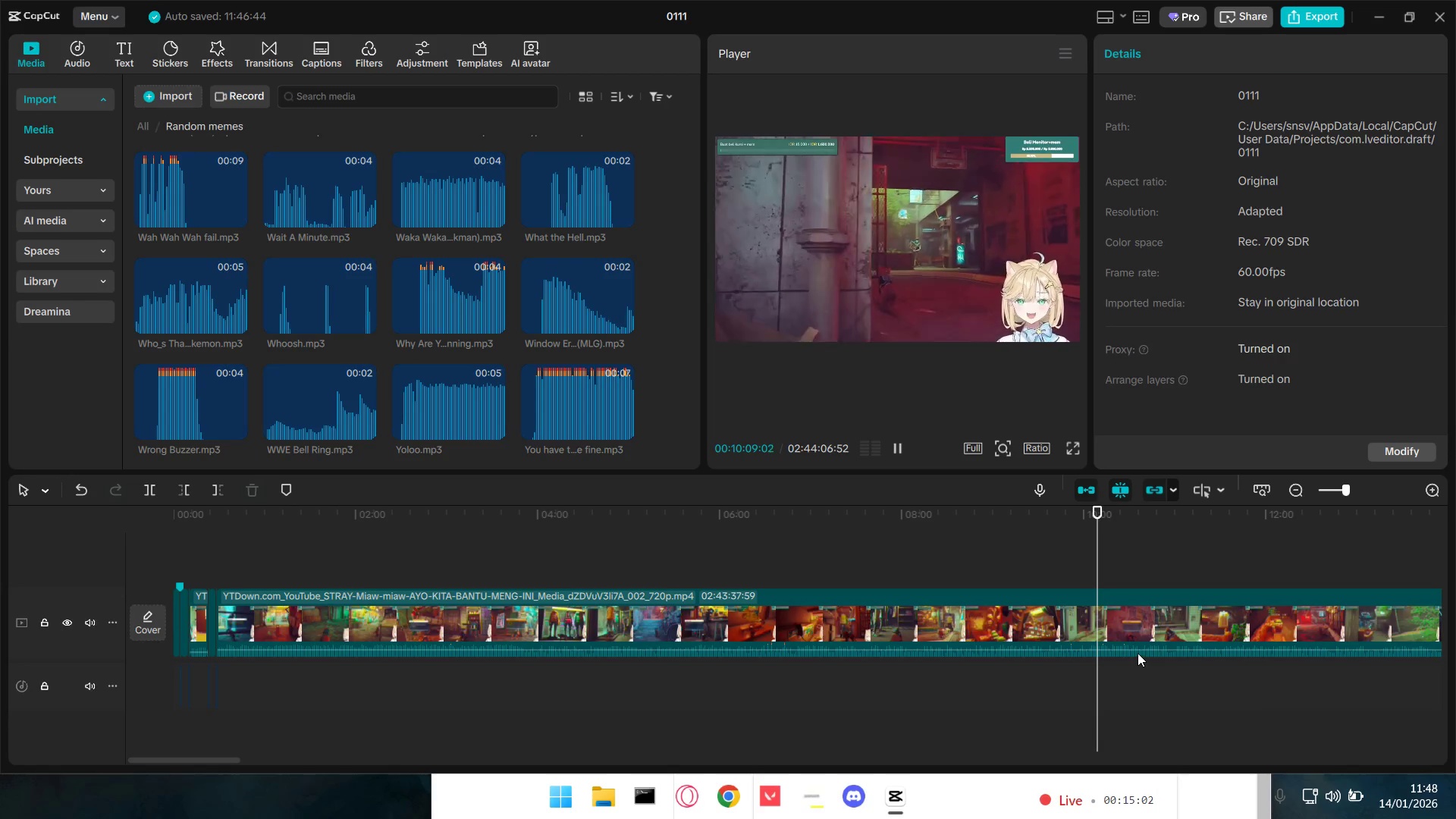 
hold_key(key=ControlLeft, duration=0.62)
scroll: coordinate [1138, 653], scroll_direction: up, amount: 4.0
 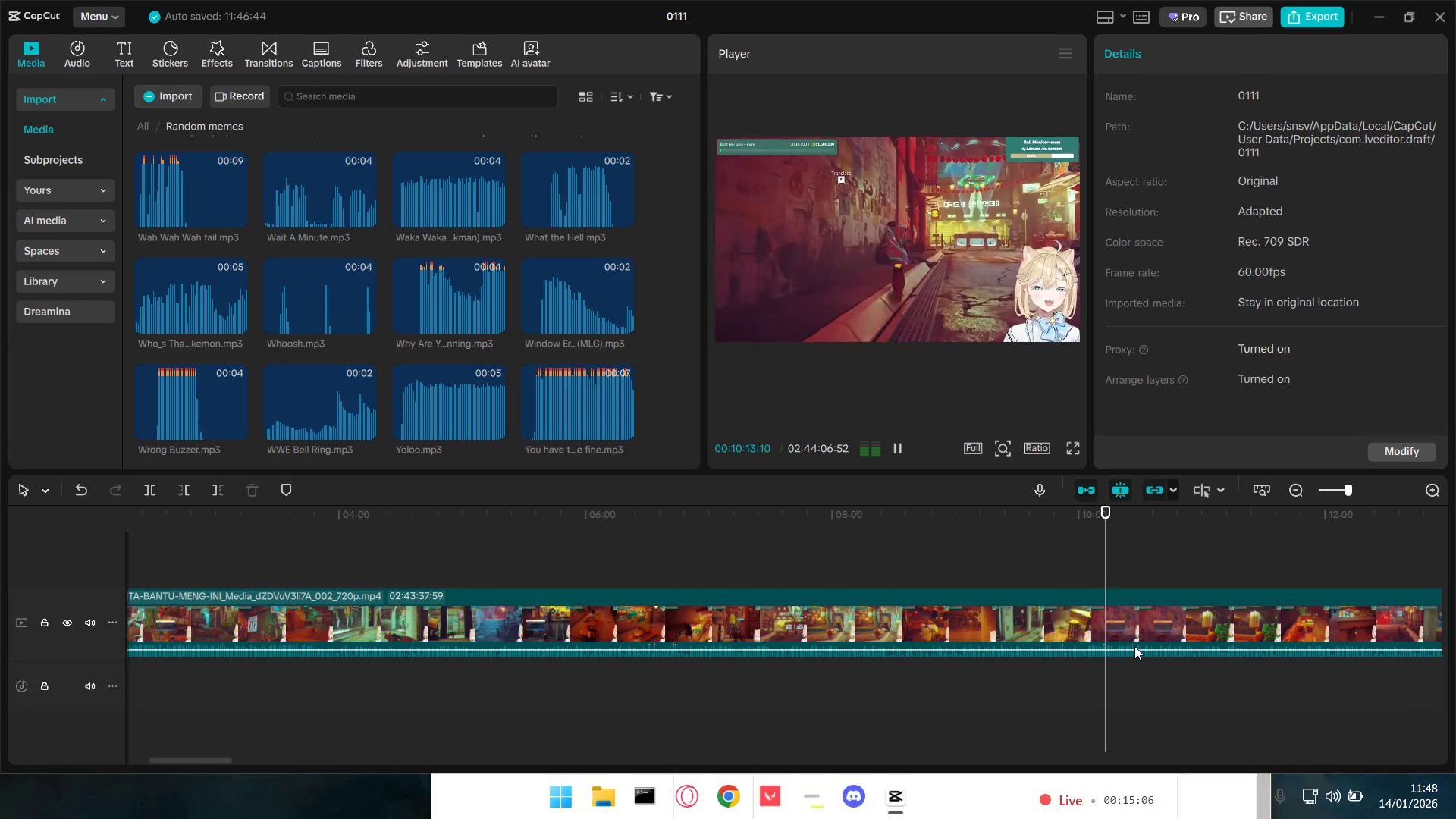 
wait(8.45)
 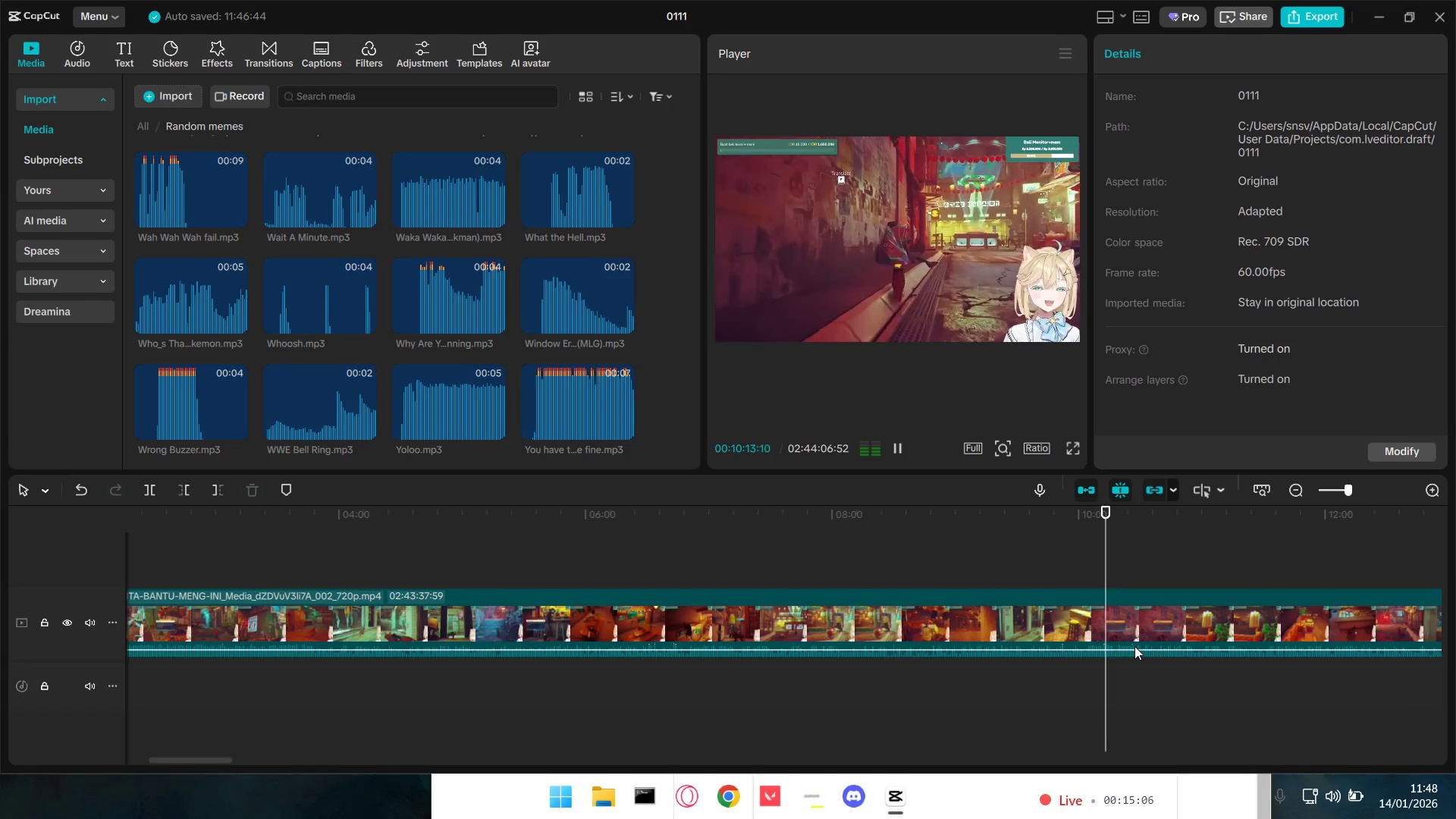 
left_click([1107, 572])
 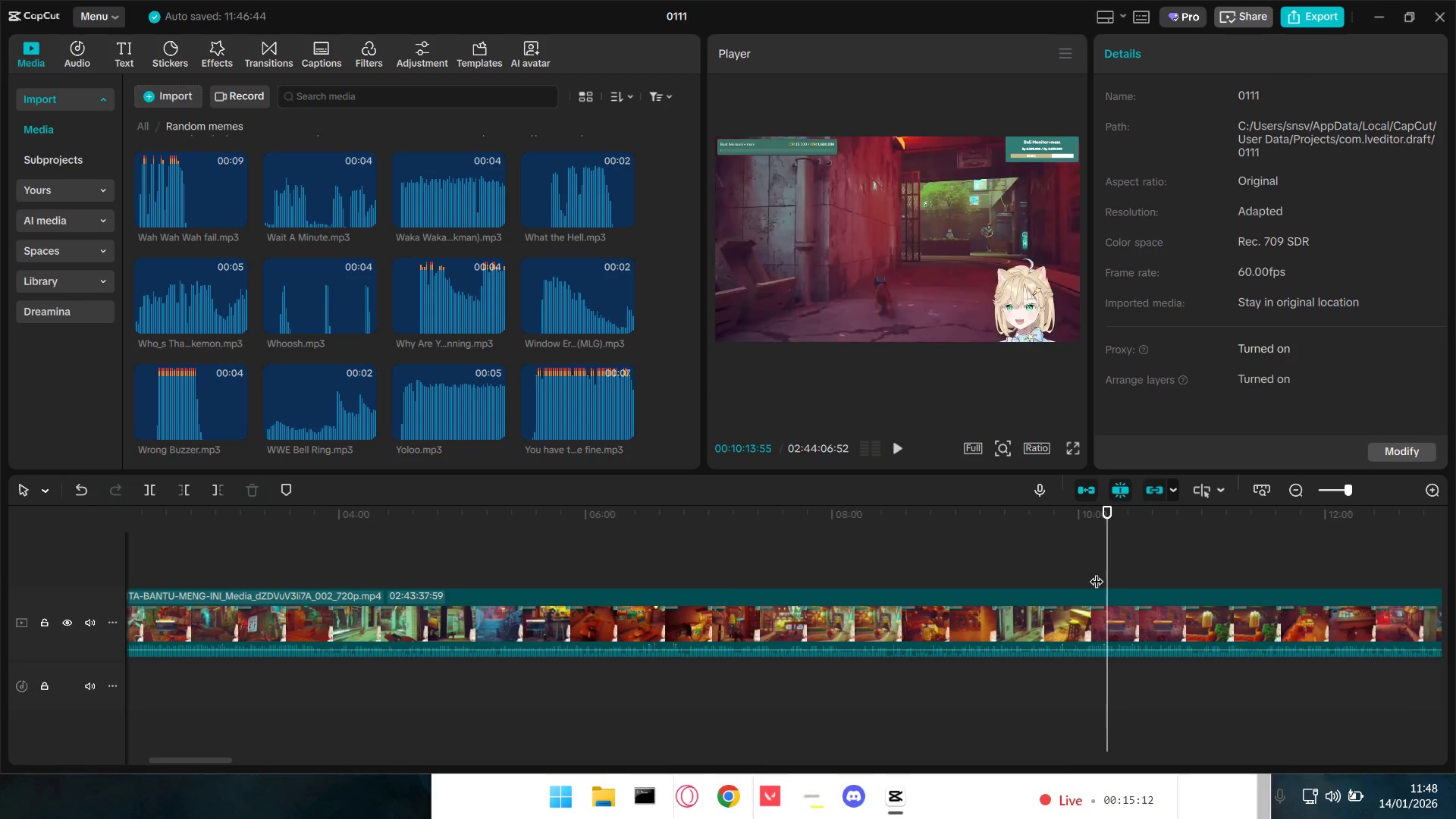 
key(Space)
 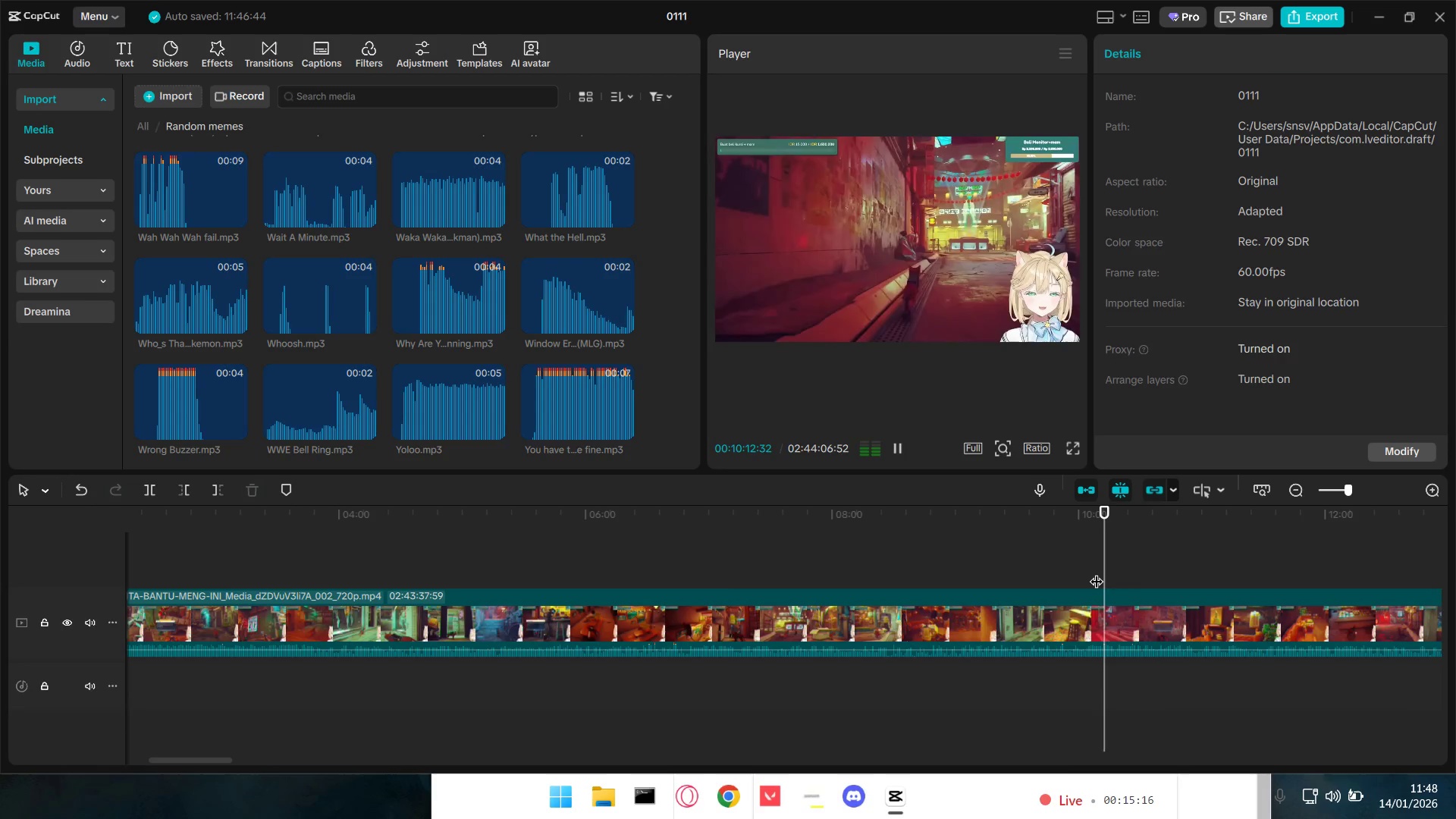 
wait(5.42)
 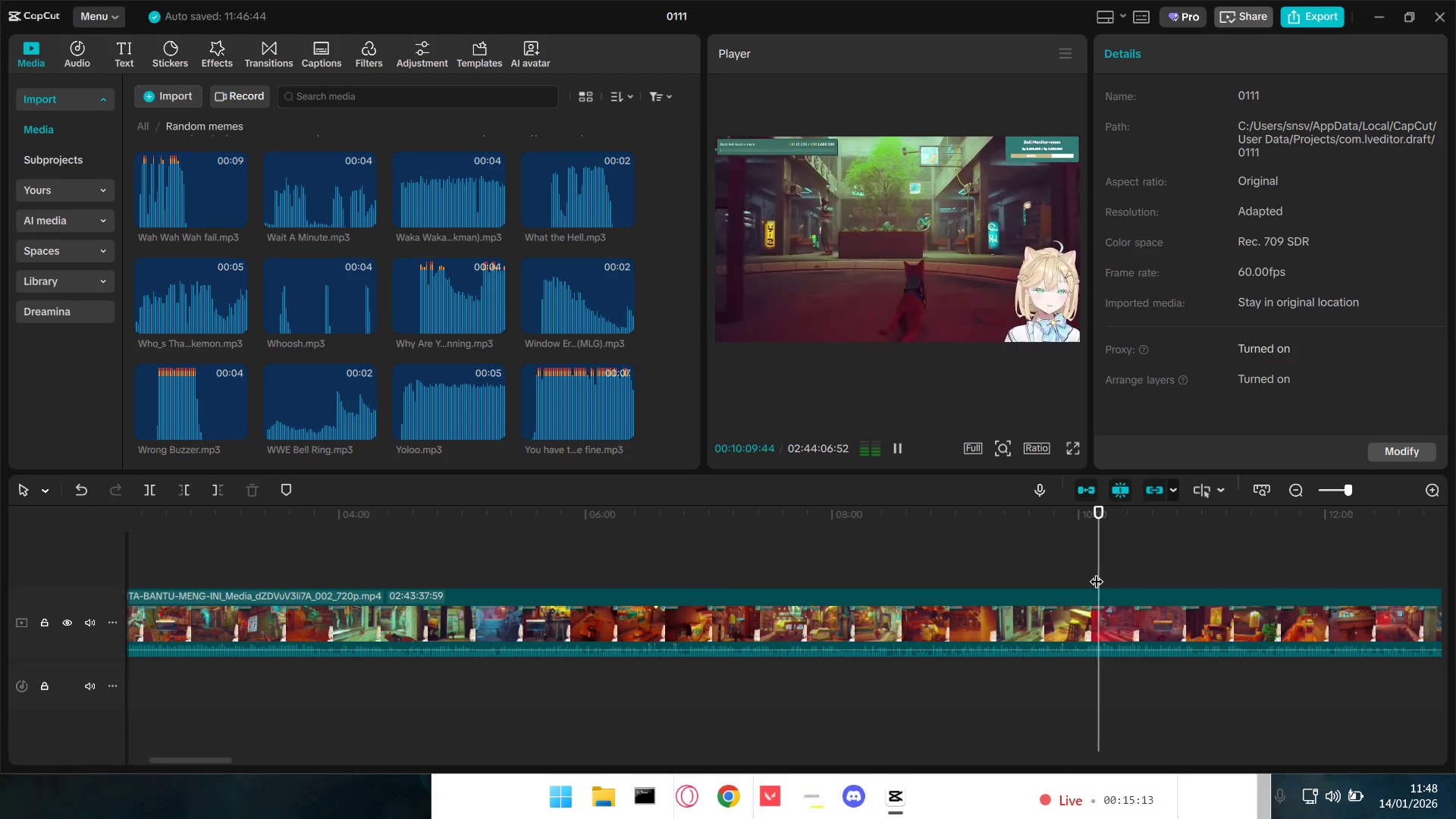 
left_click([1128, 574])
 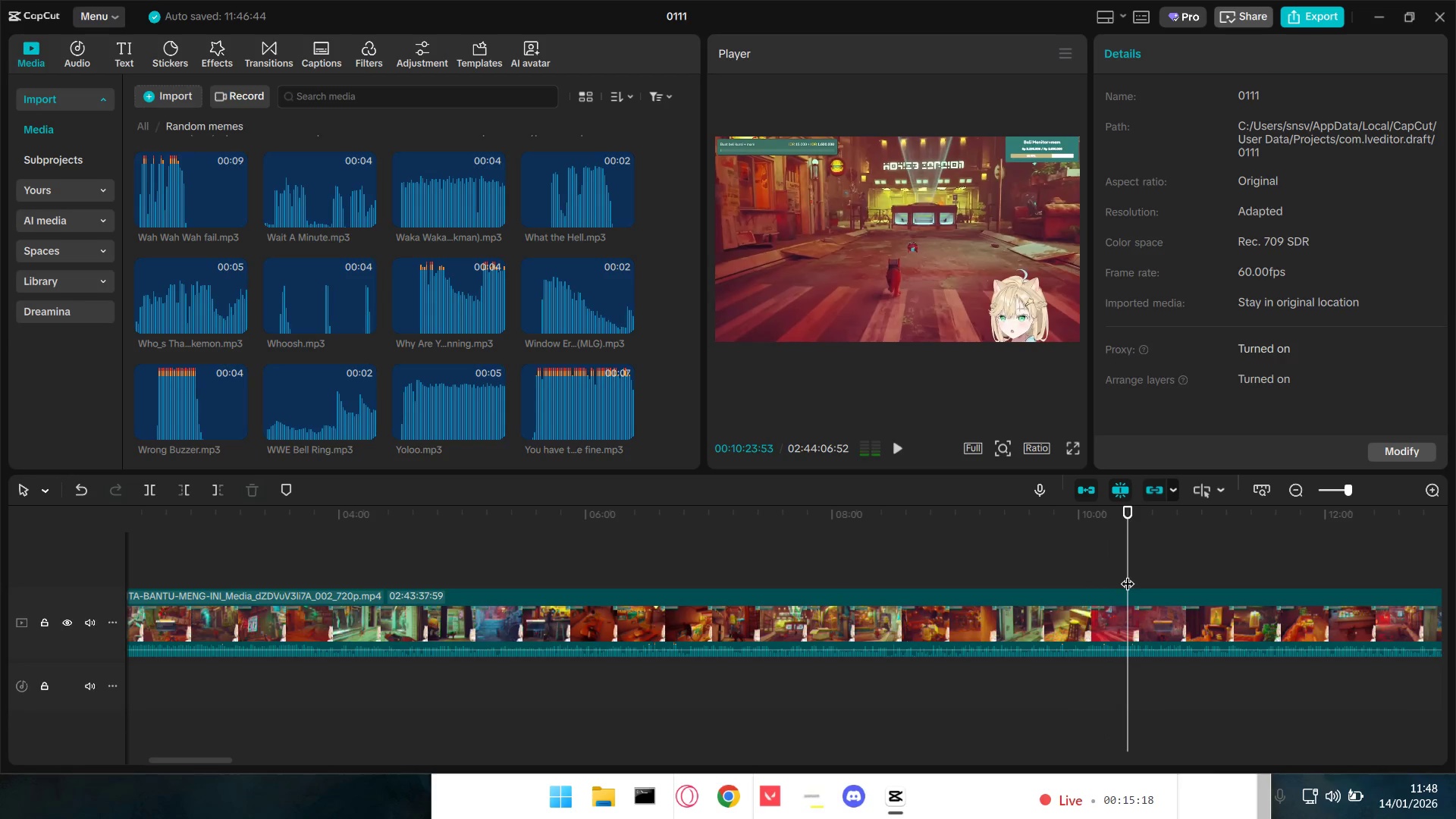 
key(Space)
 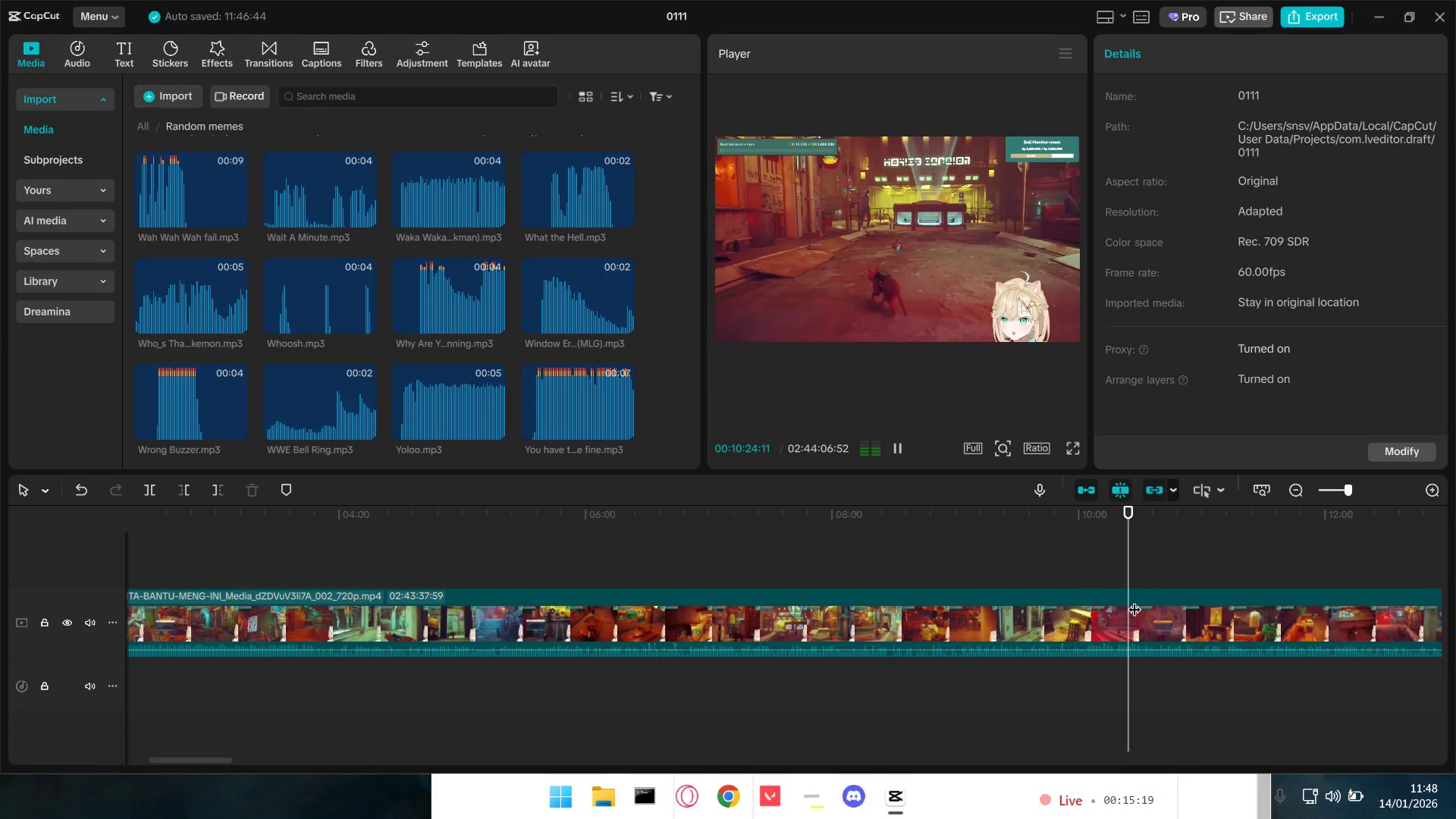 
hold_key(key=ControlLeft, duration=1.5)
scroll: coordinate [1147, 641], scroll_direction: down, amount: 3.0
 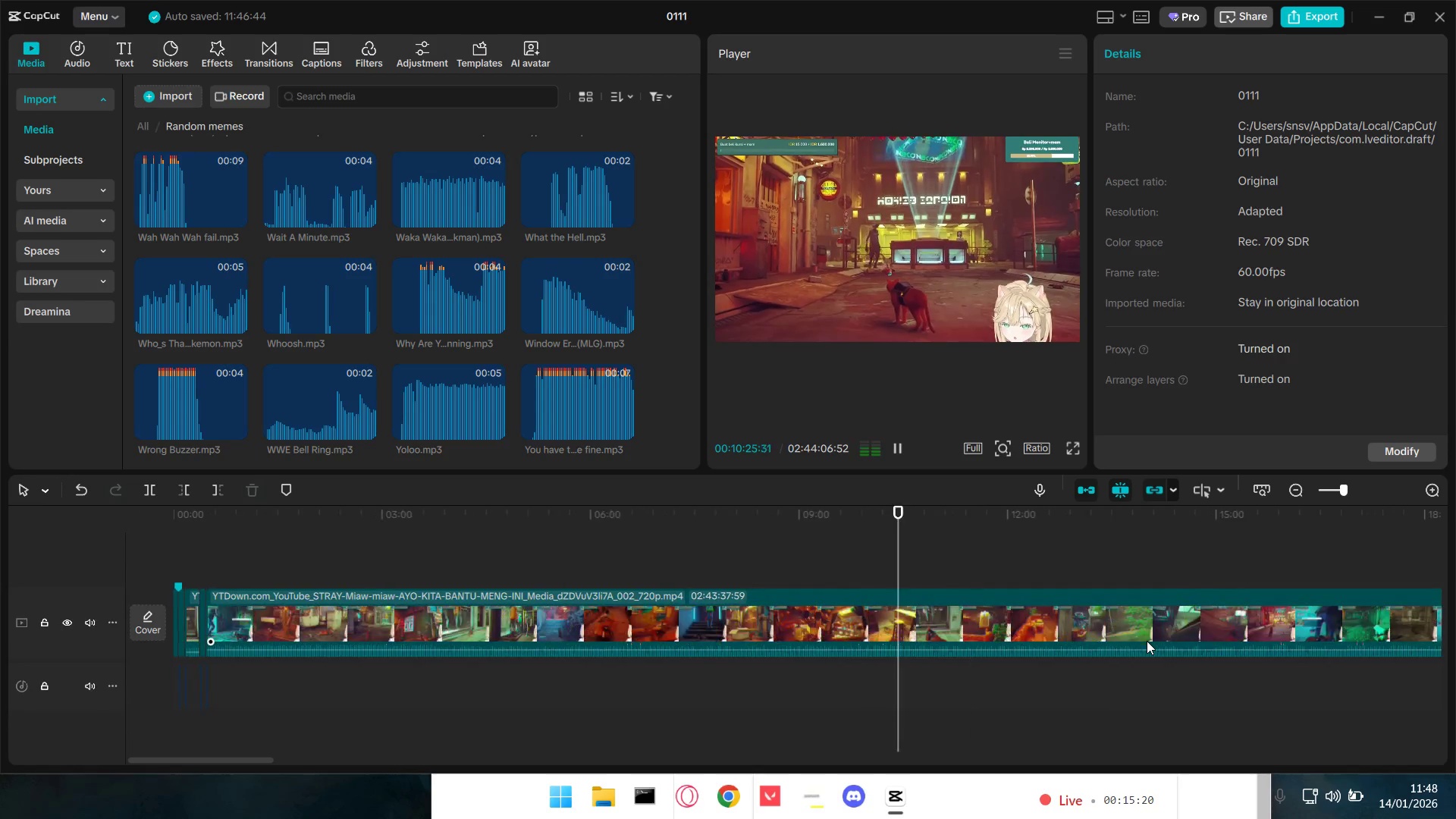 
hold_key(key=ControlLeft, duration=0.77)
 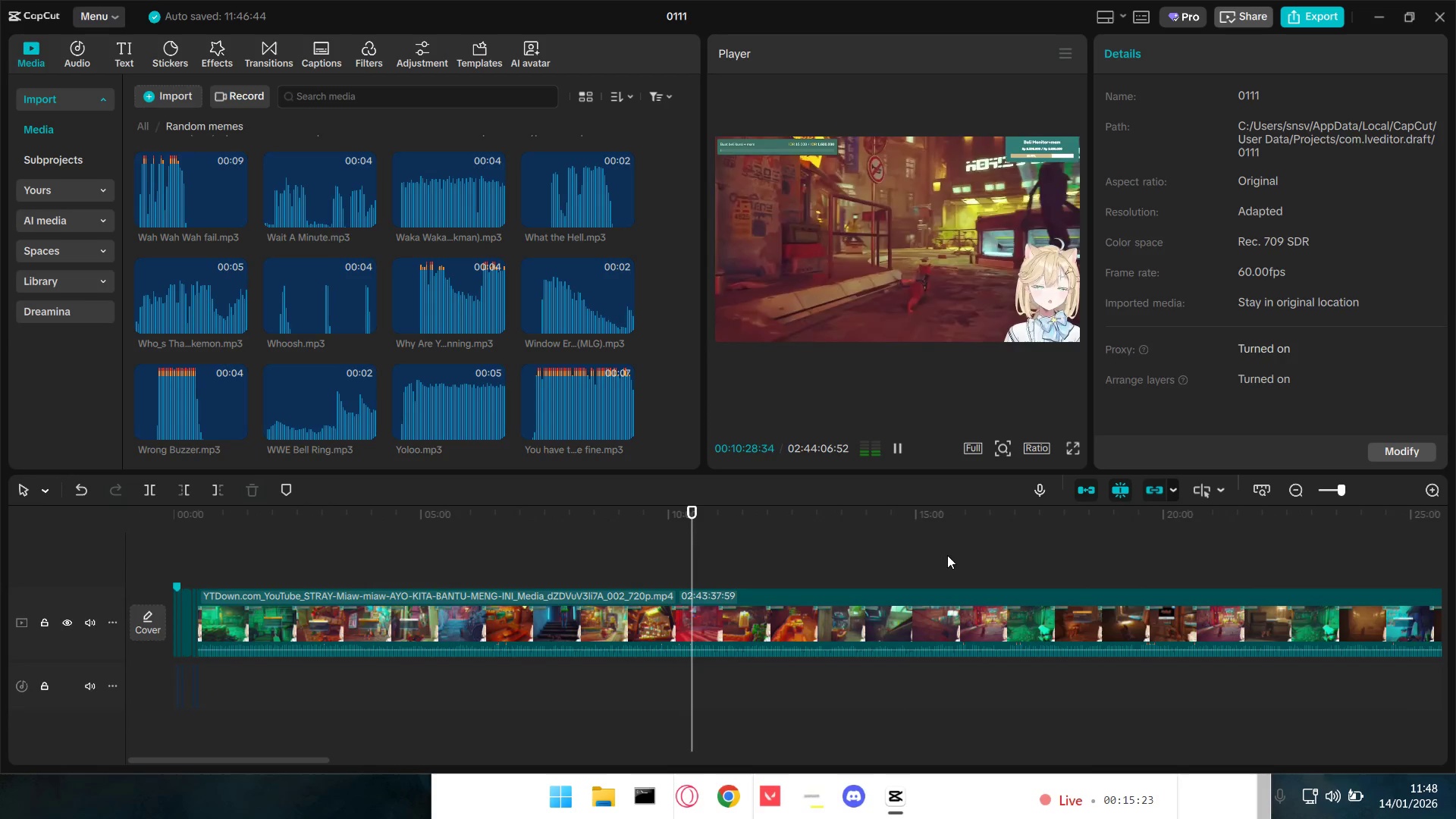 
left_click_drag(start_coordinate=[952, 554], to_coordinate=[956, 554])
 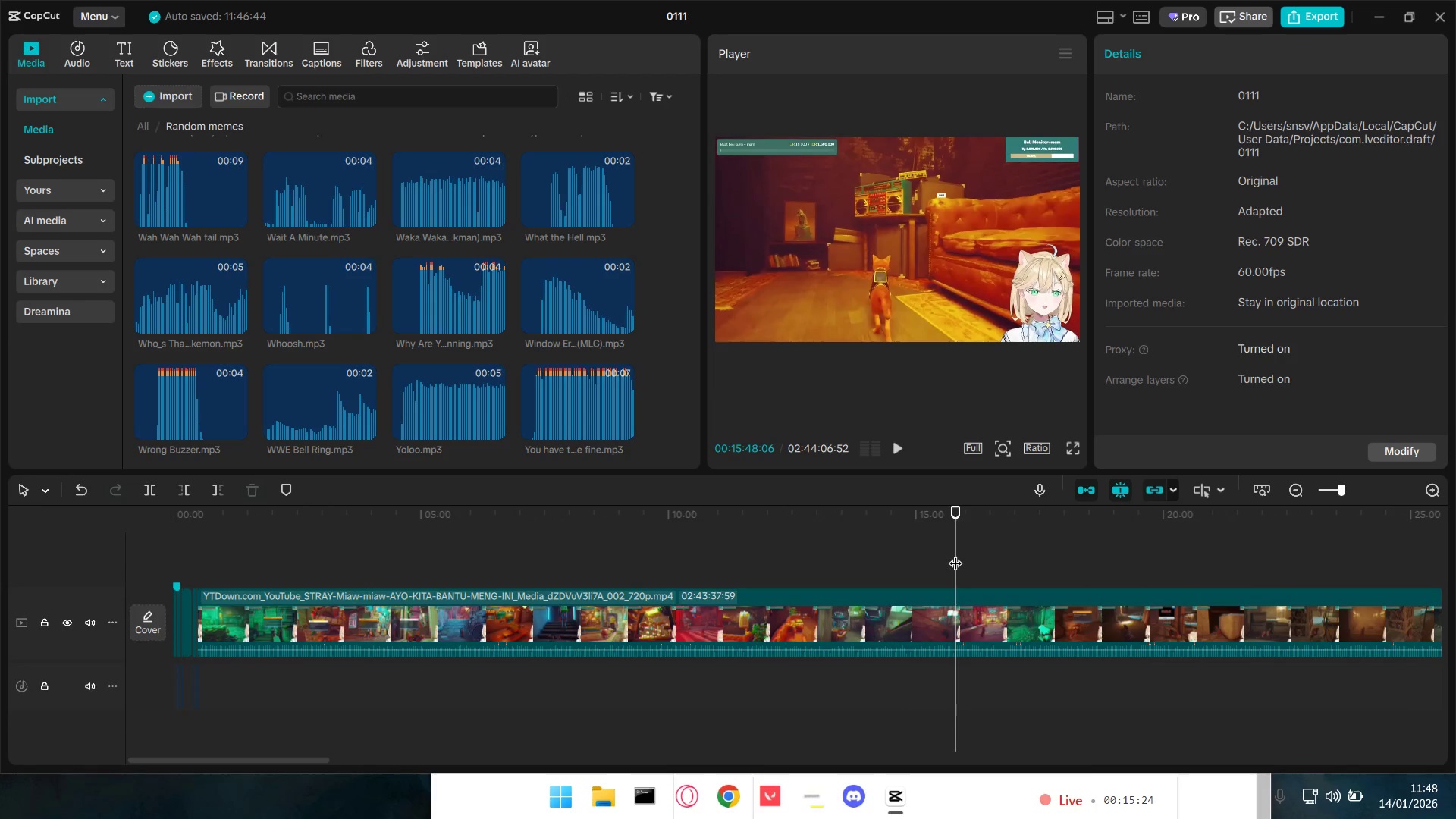 
key(Space)
 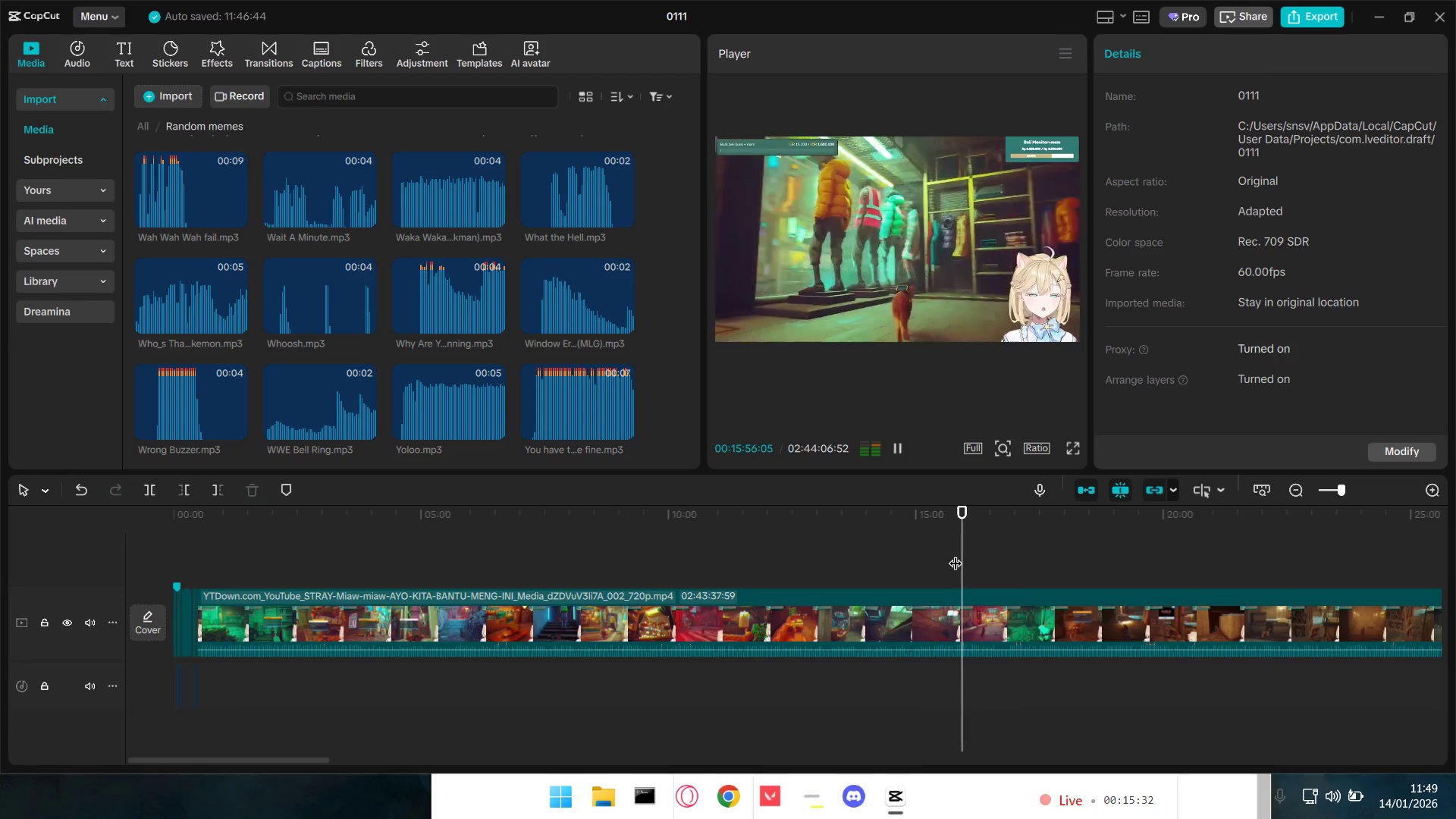 
wait(13.19)
 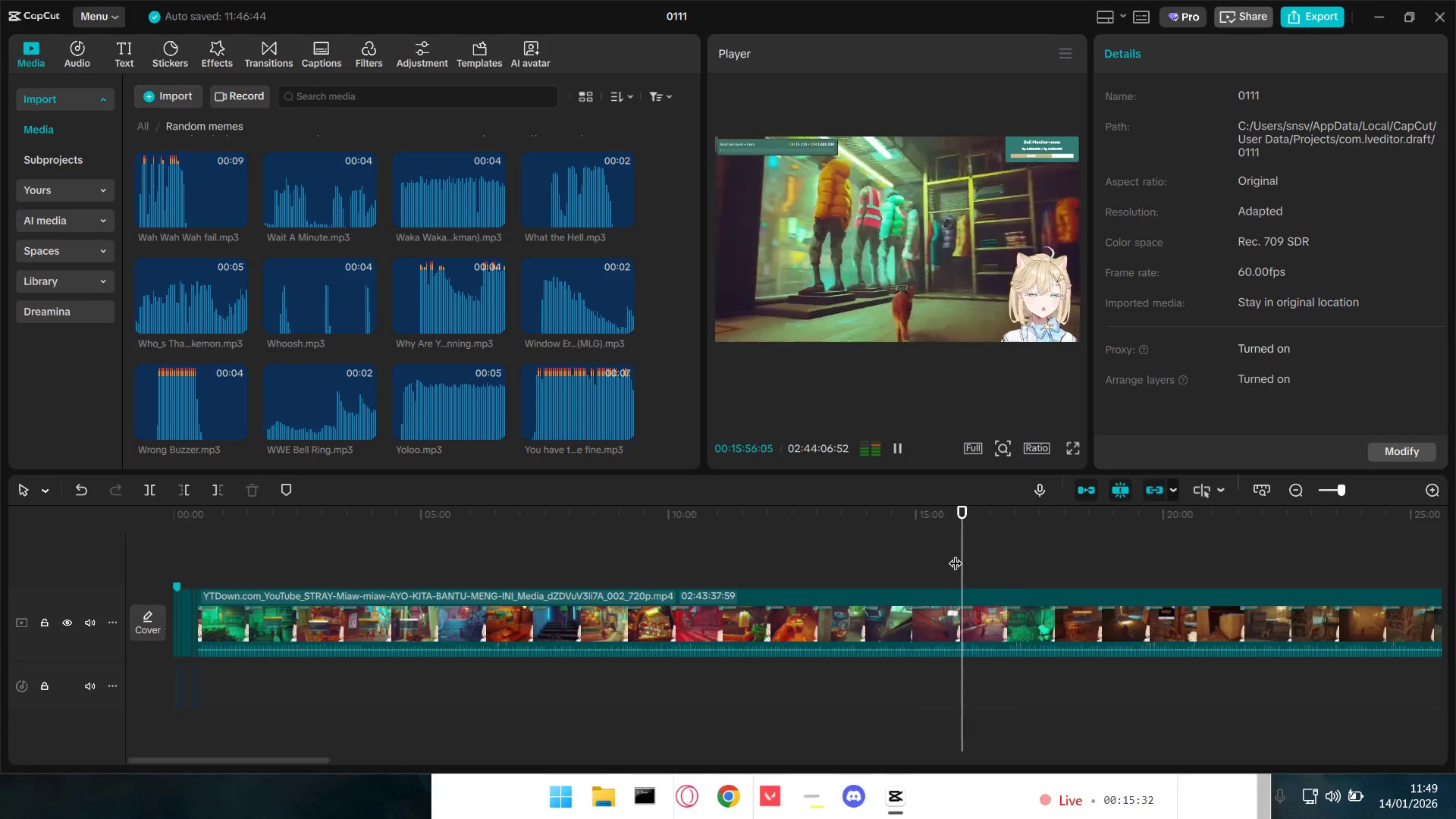 
hold_key(key=Space, duration=1.5)
 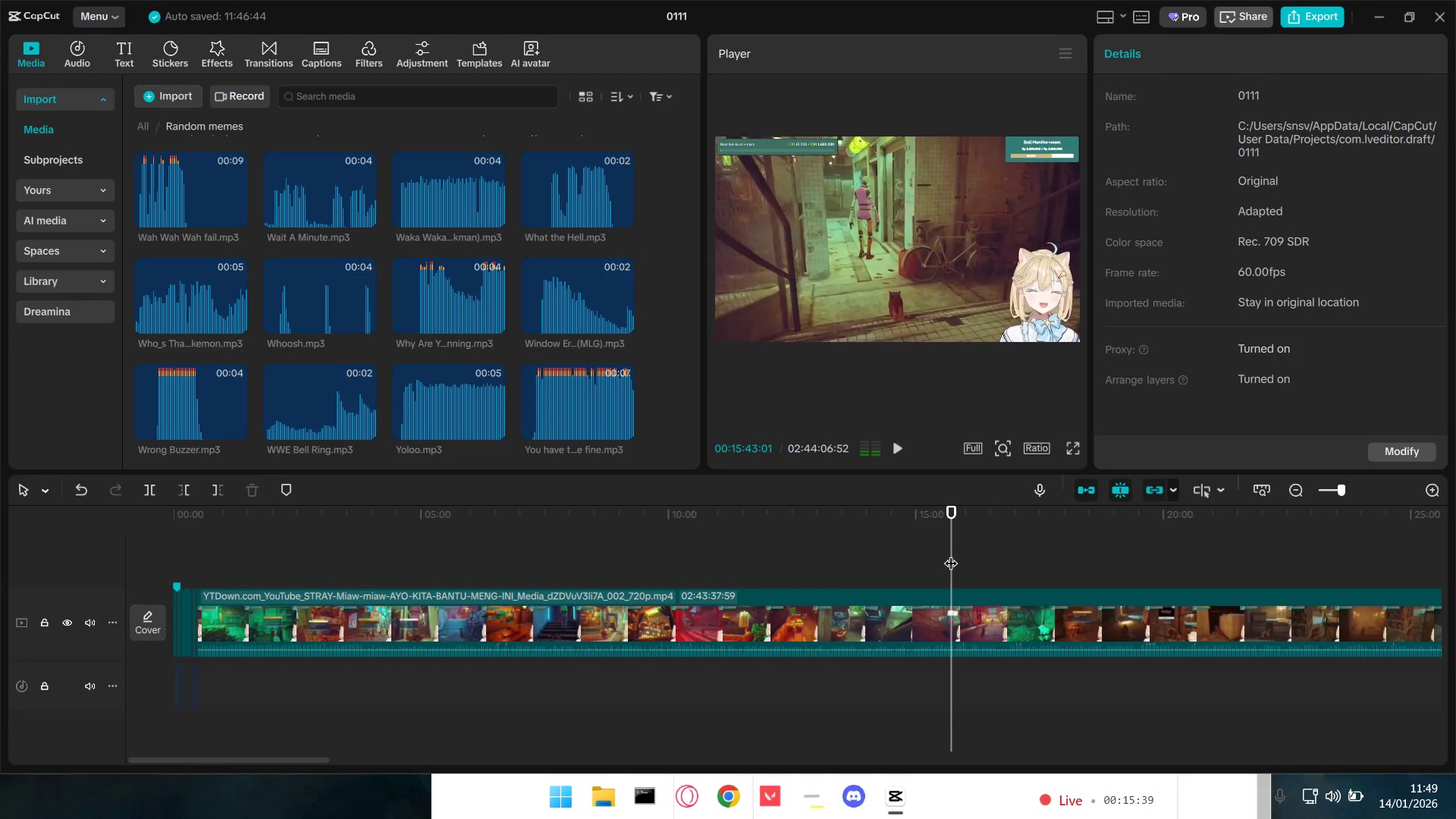 
hold_key(key=Space, duration=1.14)
 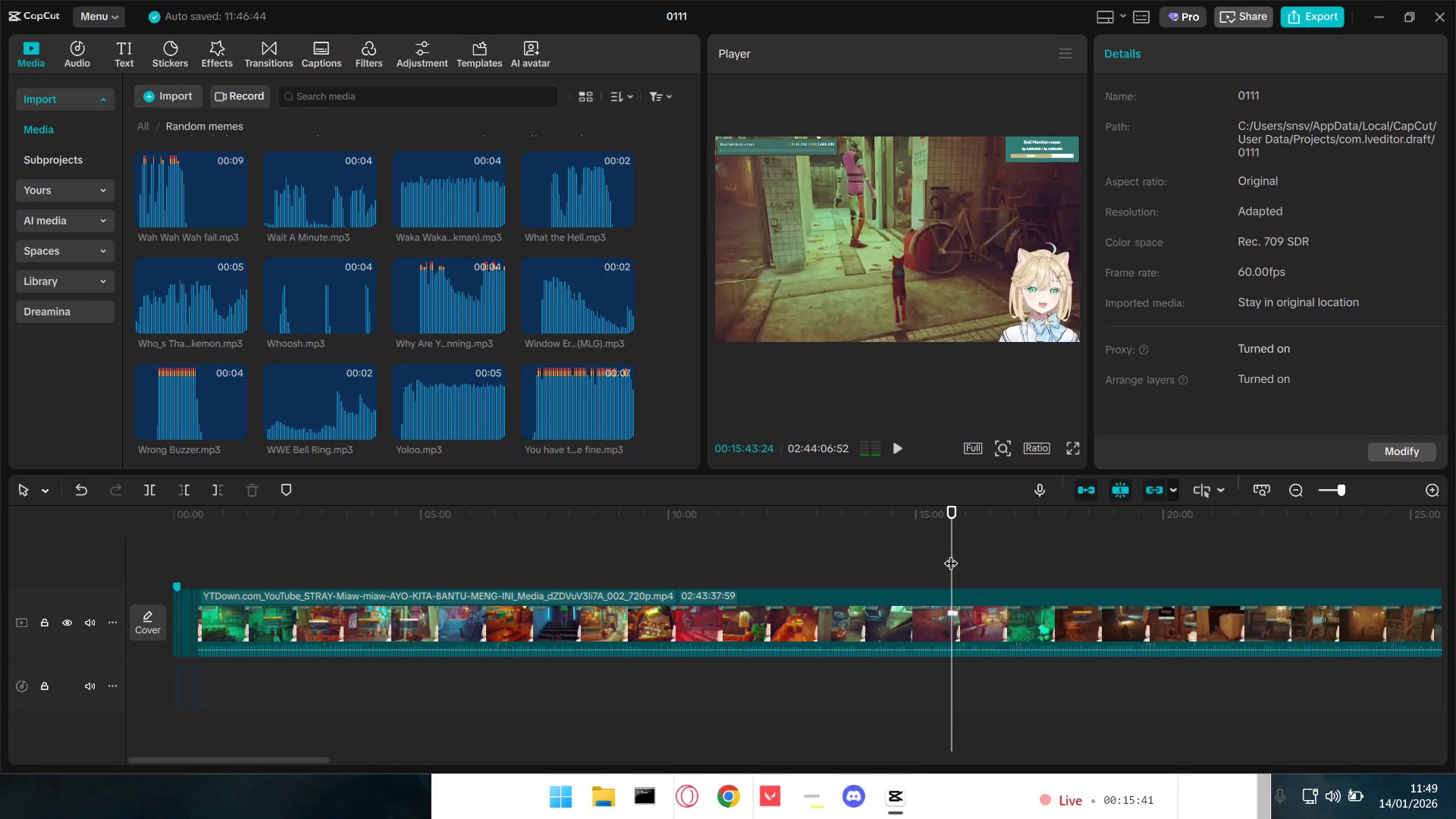 
hold_key(key=Space, duration=1.5)
 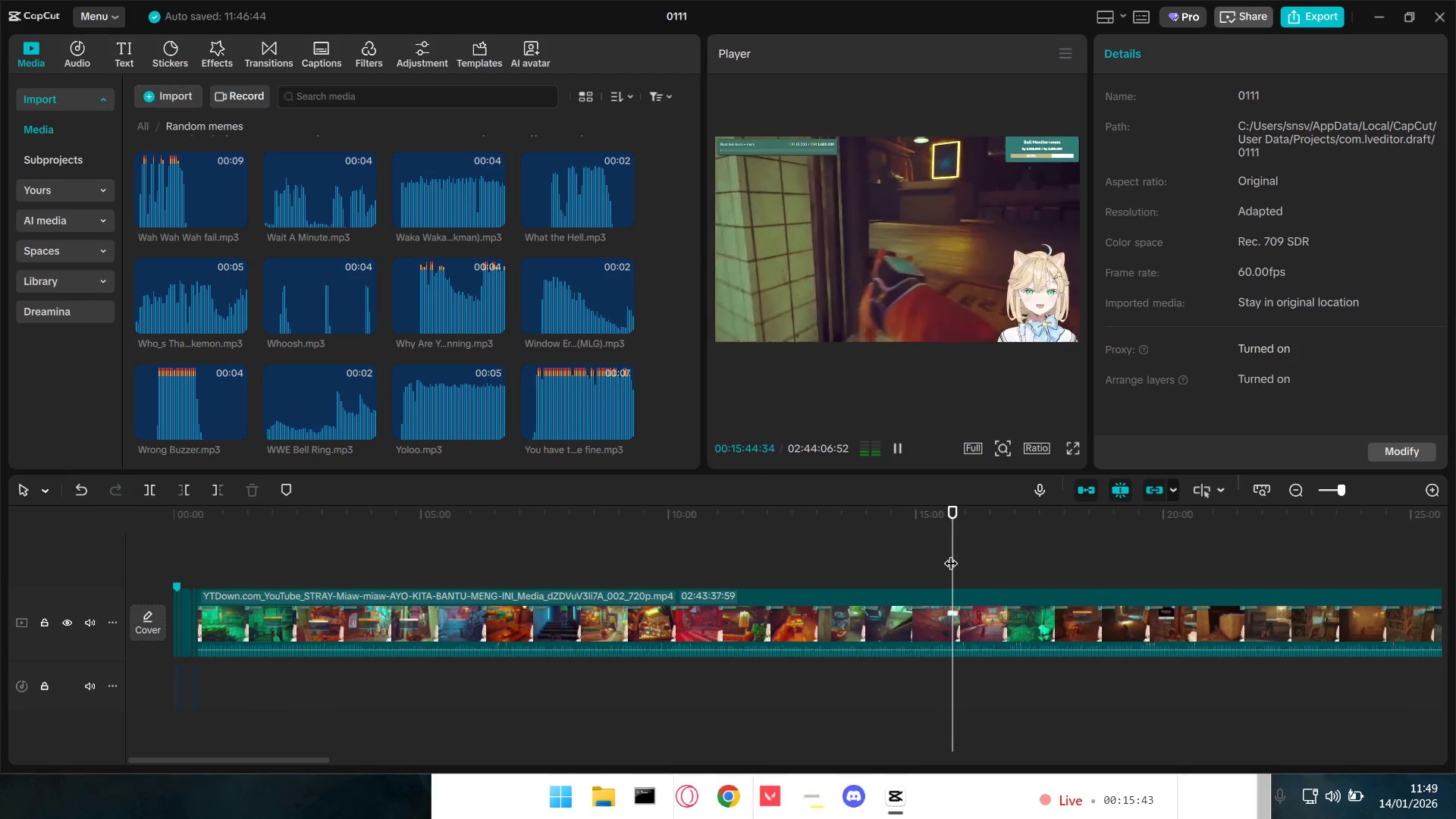 
hold_key(key=Space, duration=1.51)
 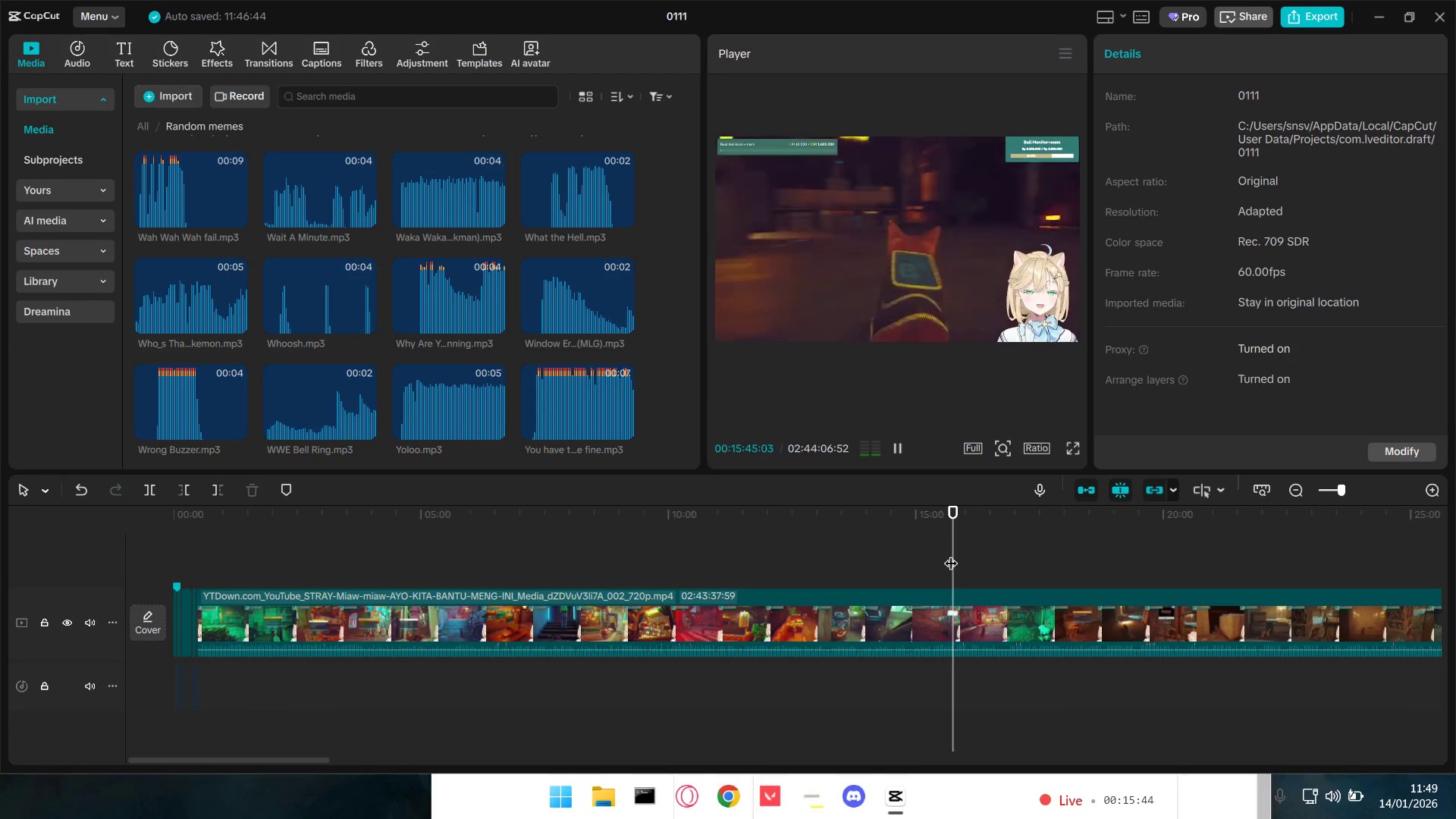 
key(Space)
 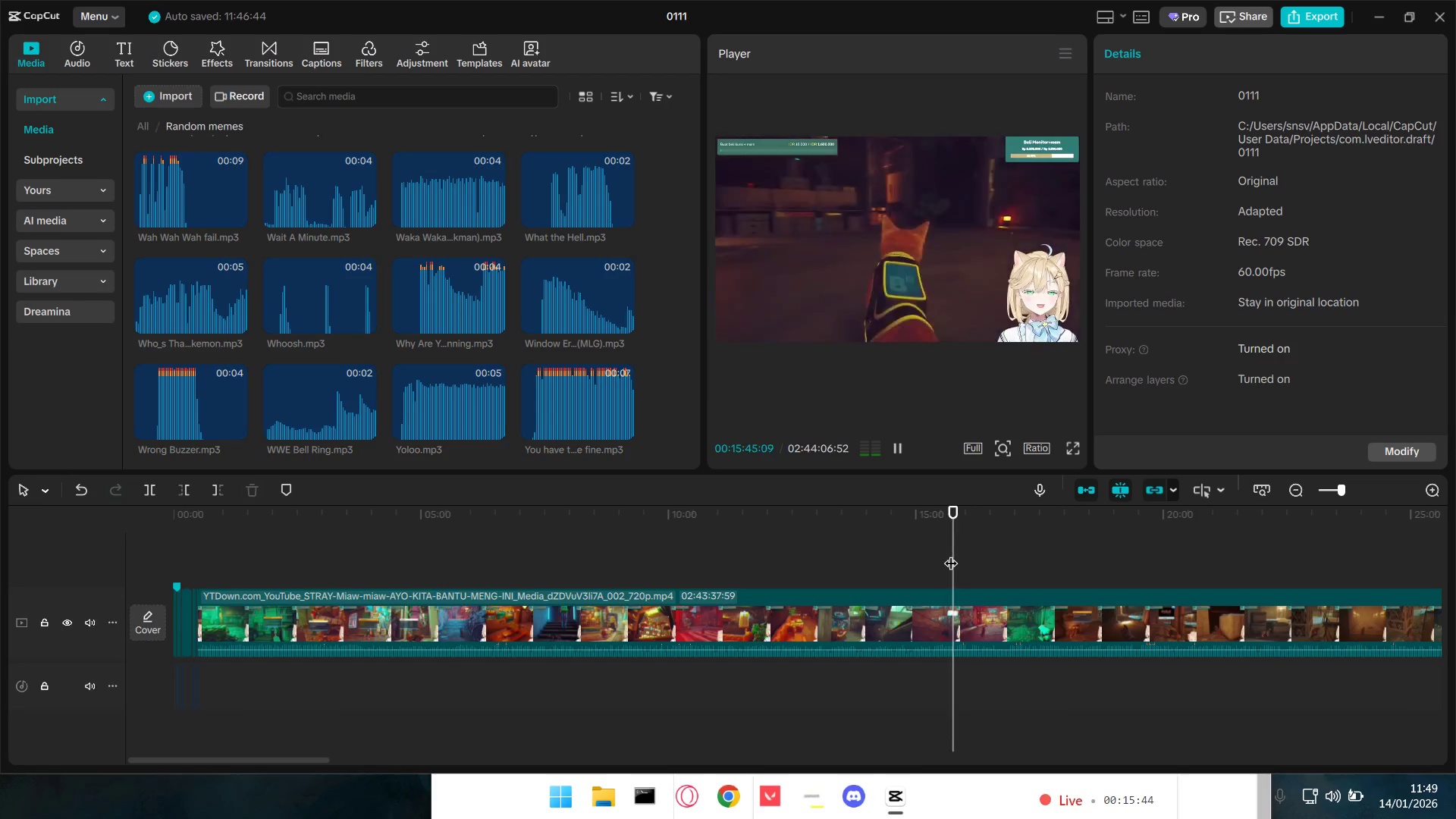 
key(Space)
 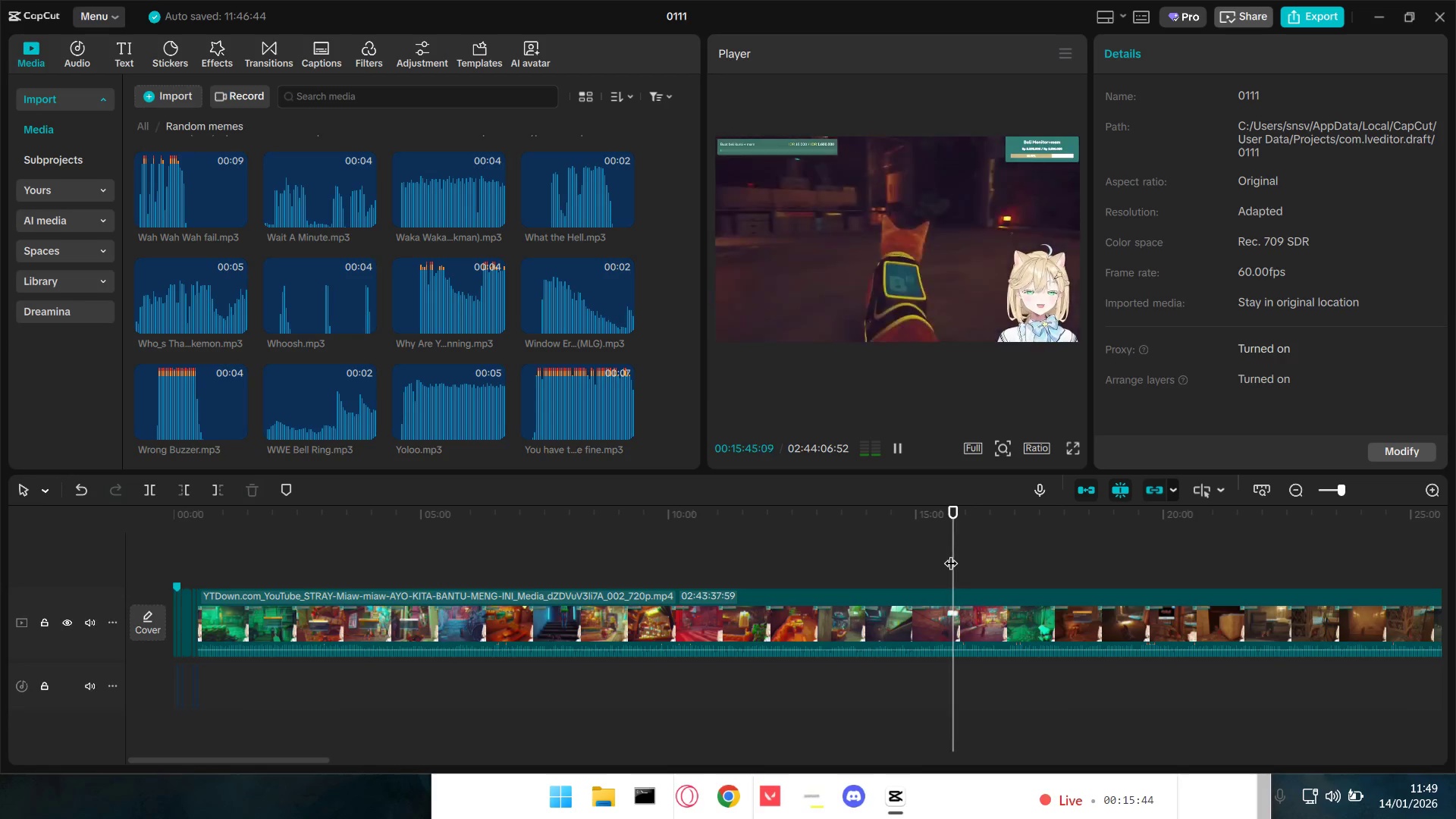 
key(Space)
 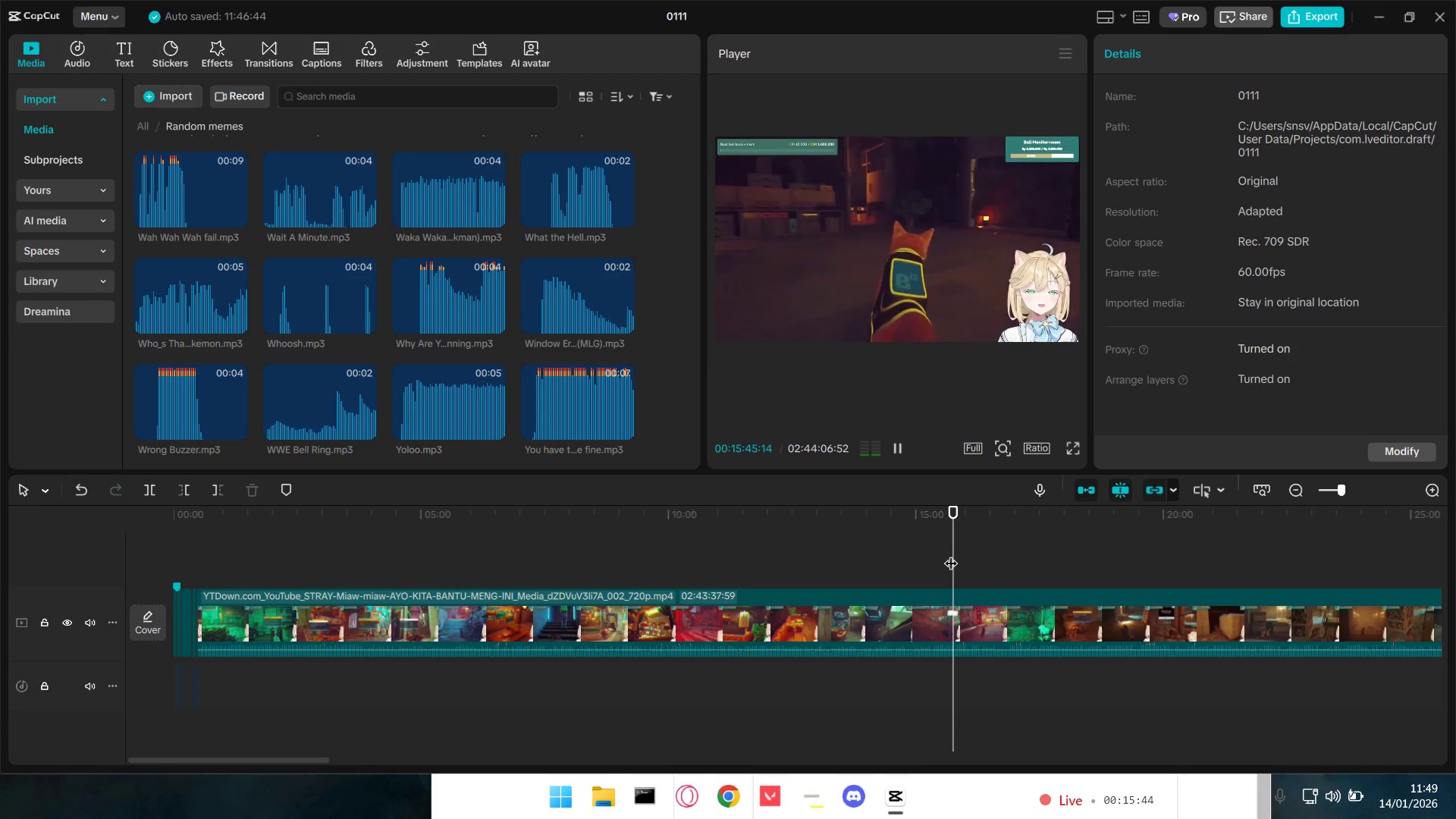 
key(Space)
 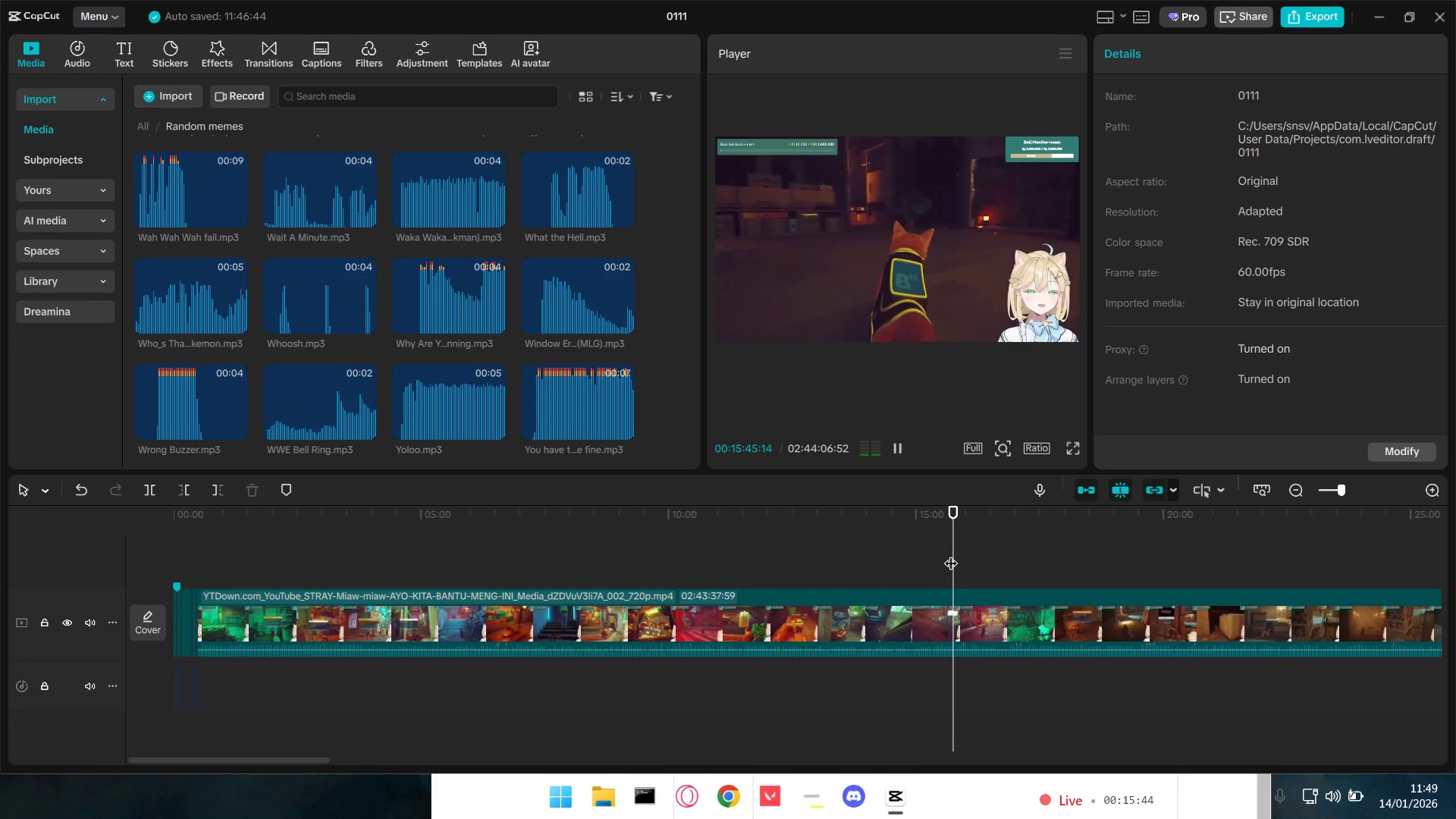 
key(Space)
 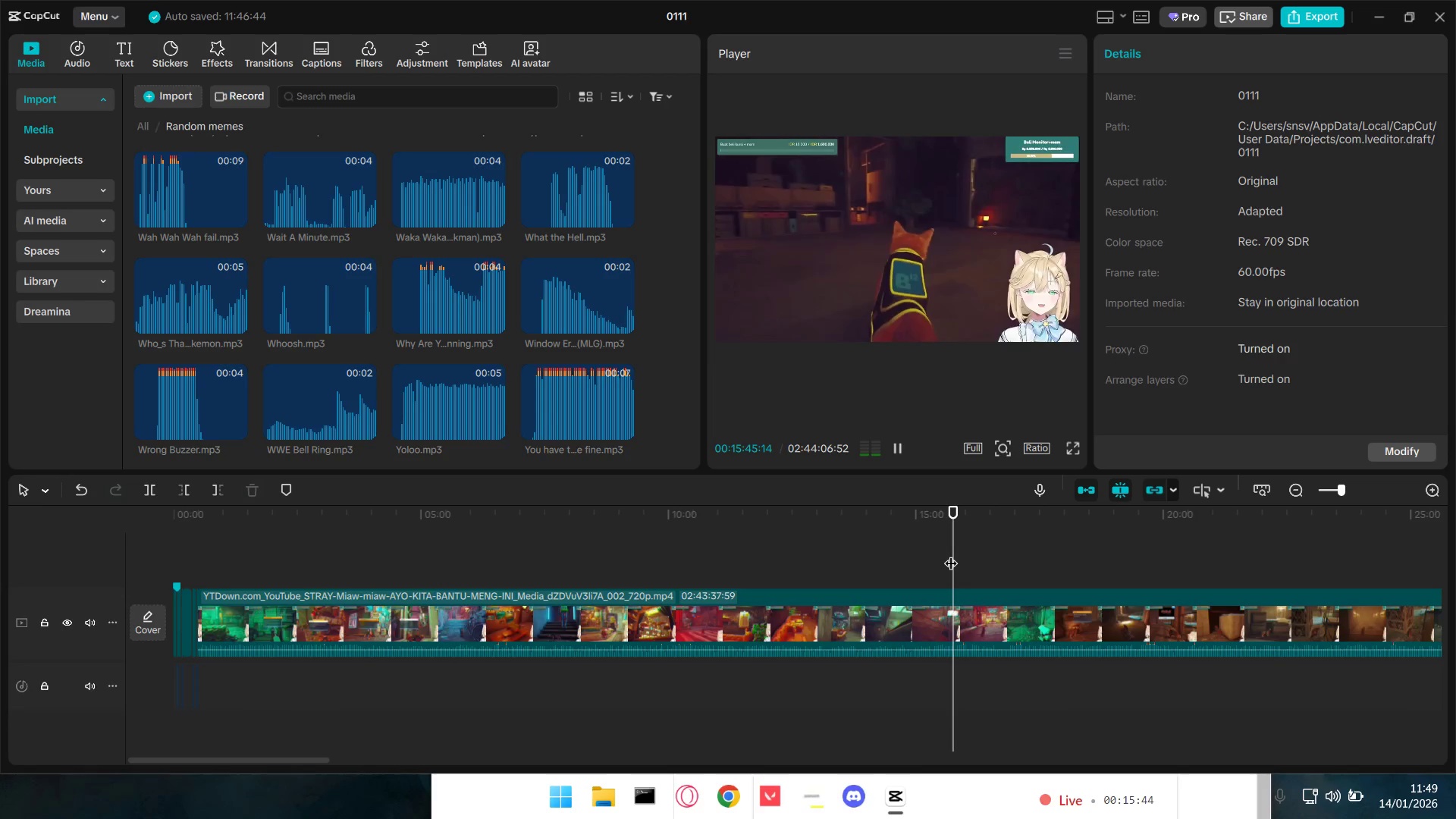 
key(Space)
 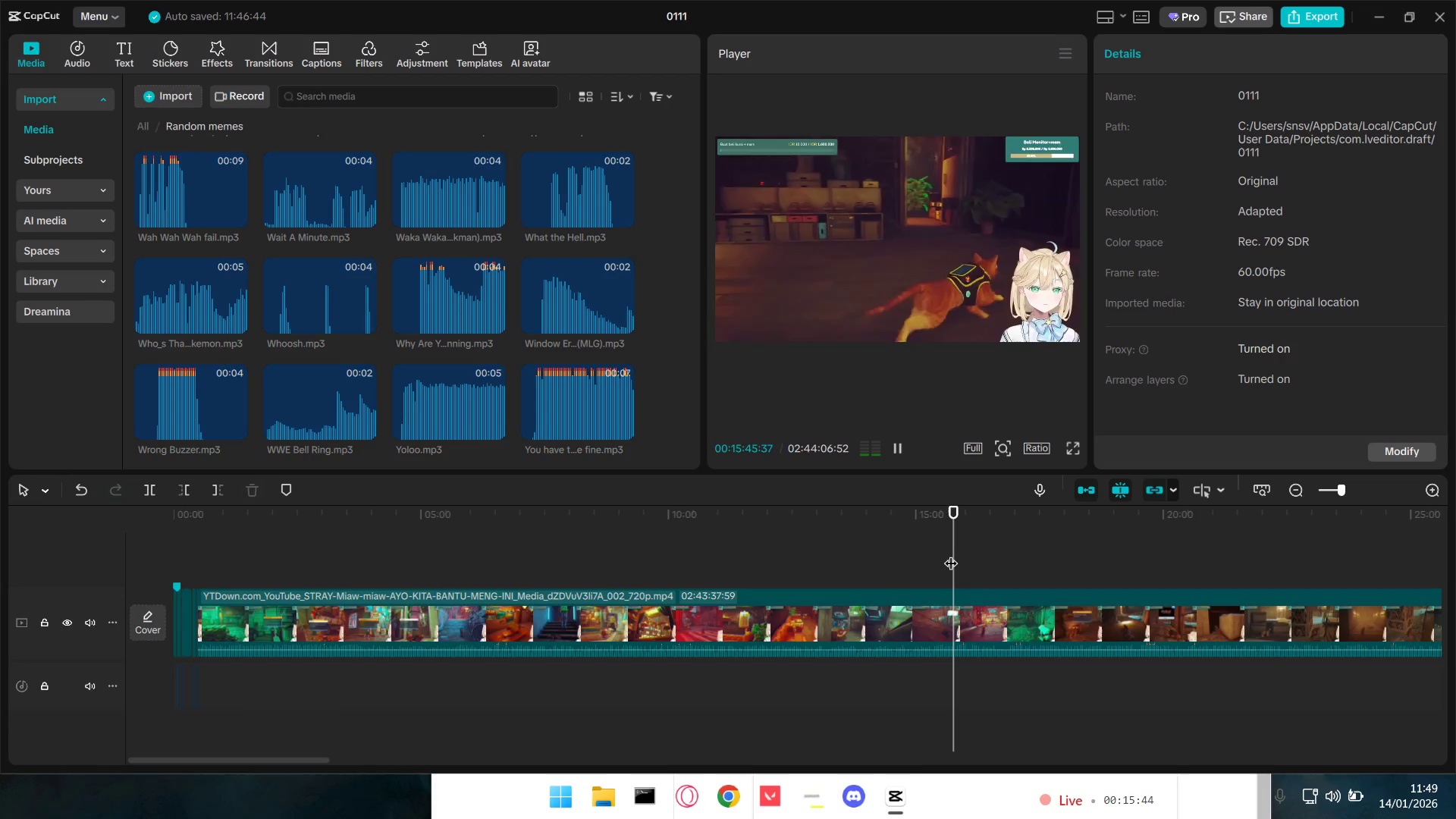 
left_click_drag(start_coordinate=[951, 554], to_coordinate=[956, 555])
 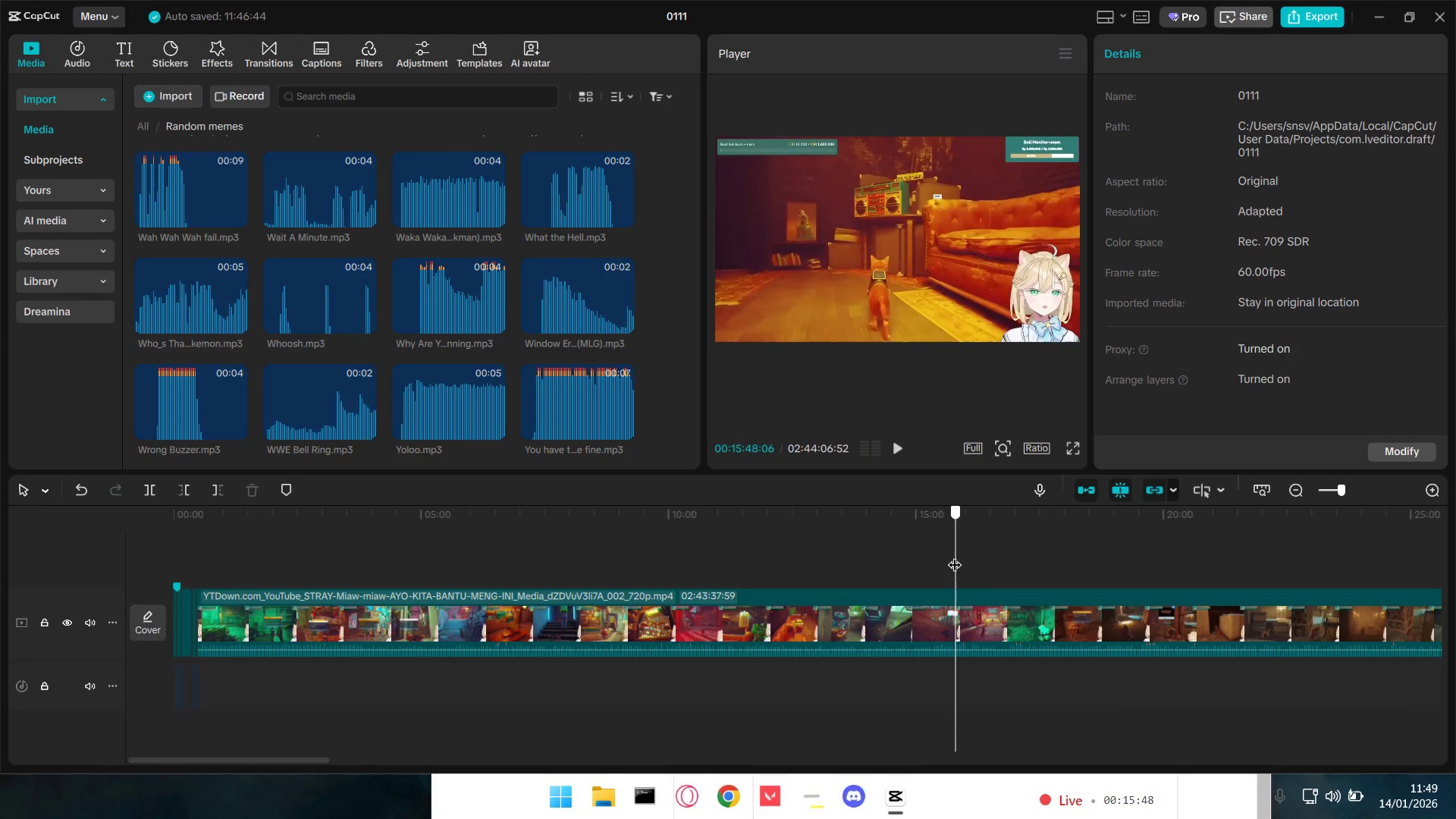 
key(Space)
 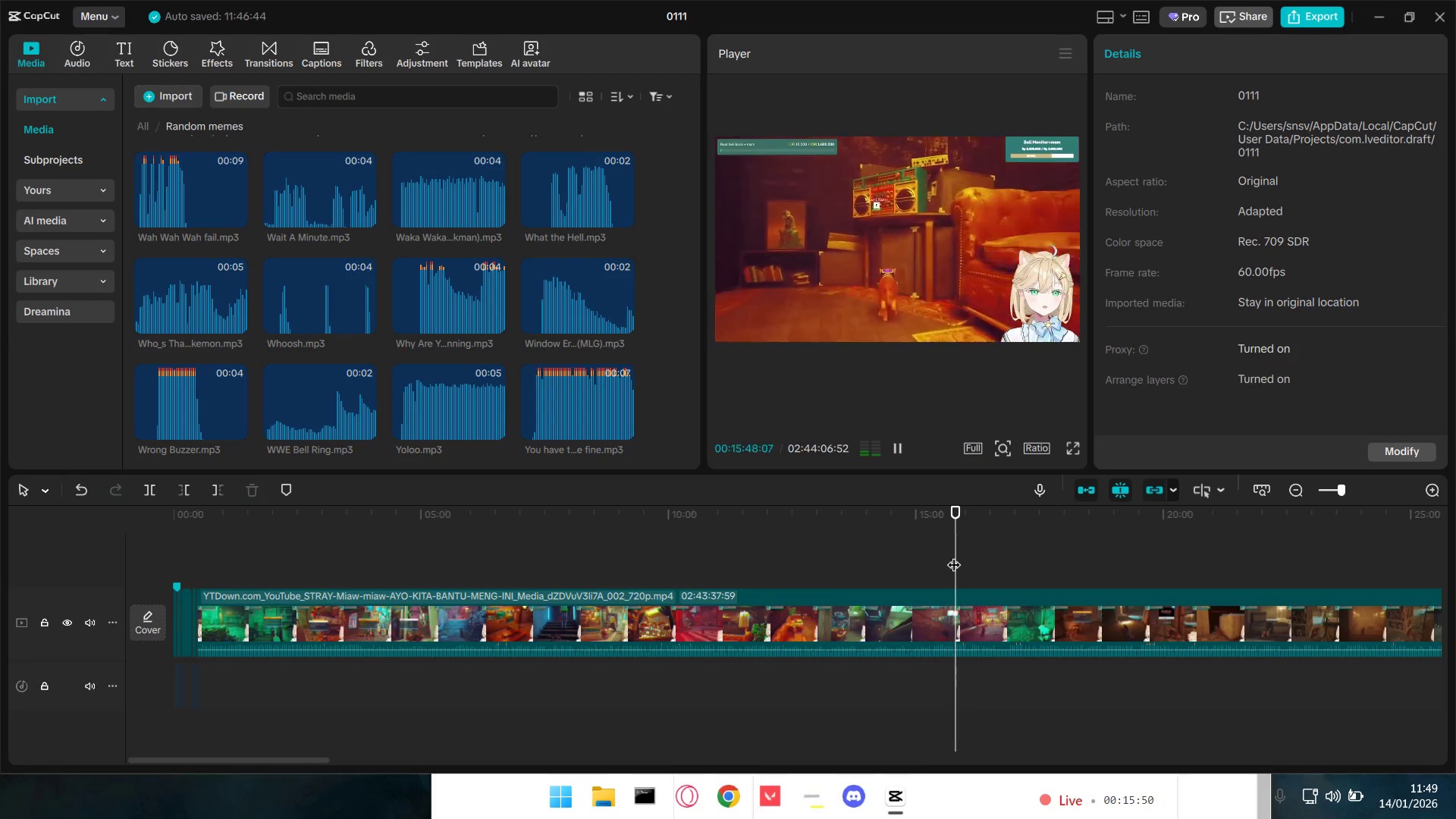 
key(Space)
 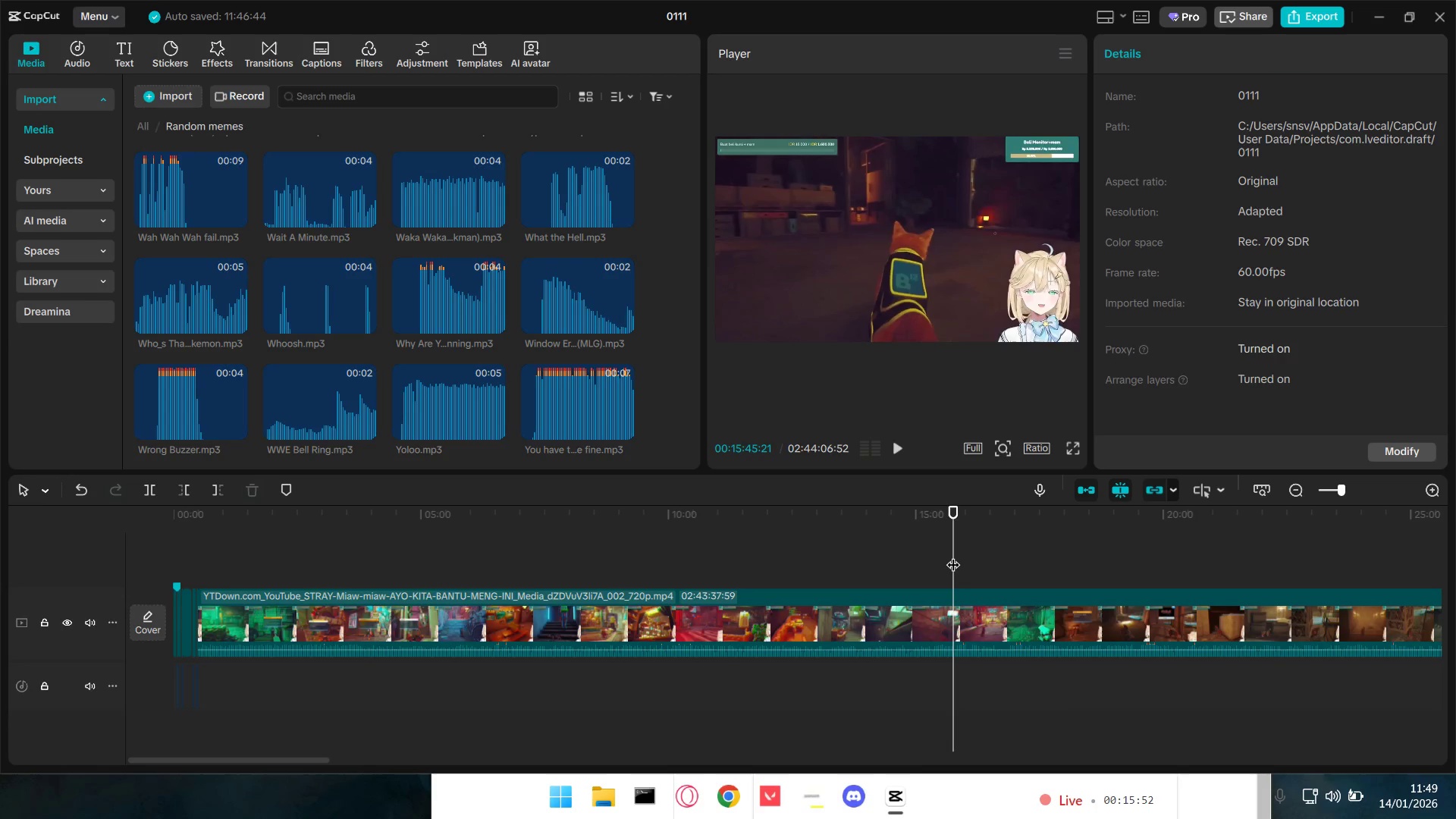 
key(Space)
 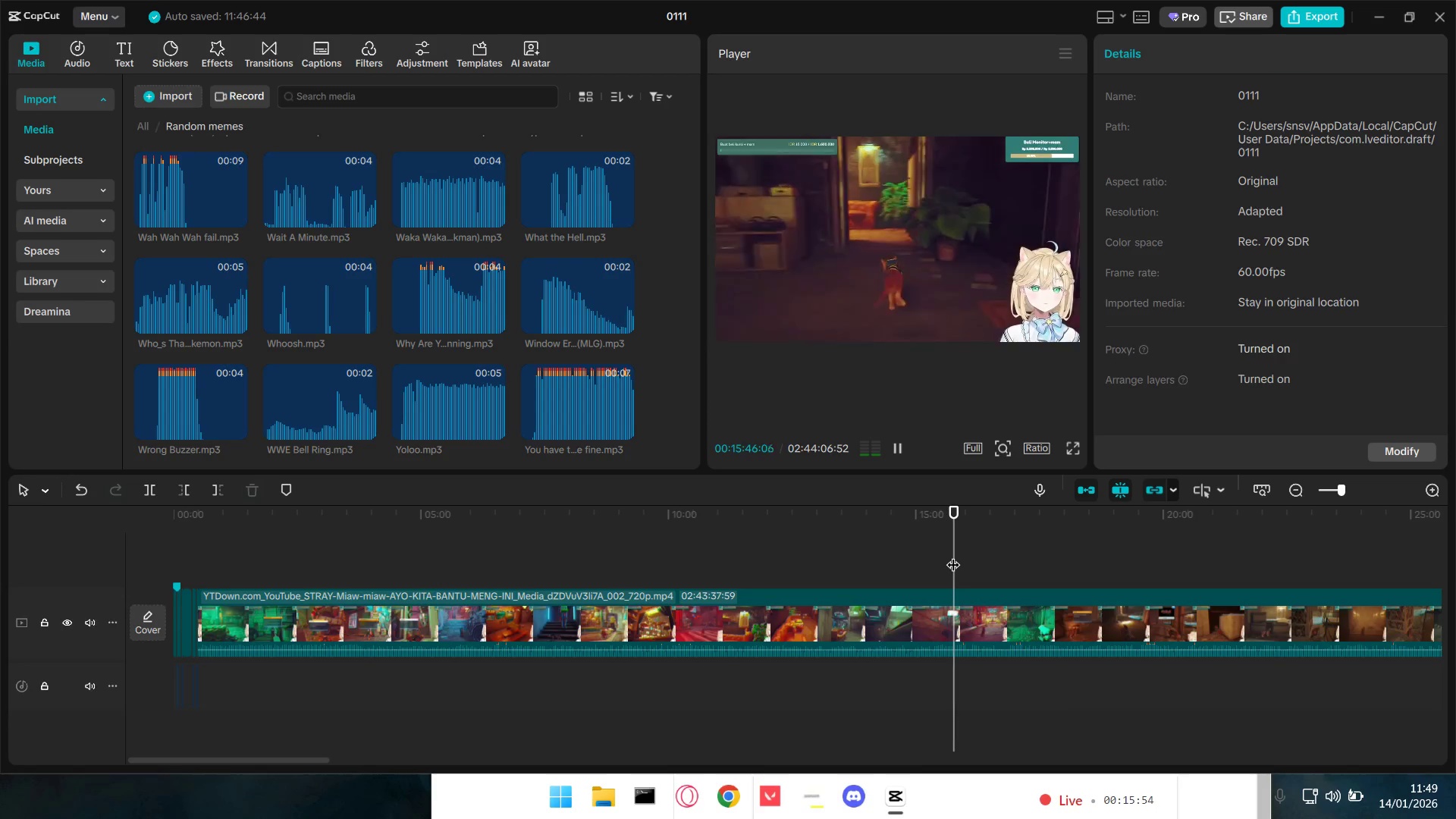 
key(Space)
 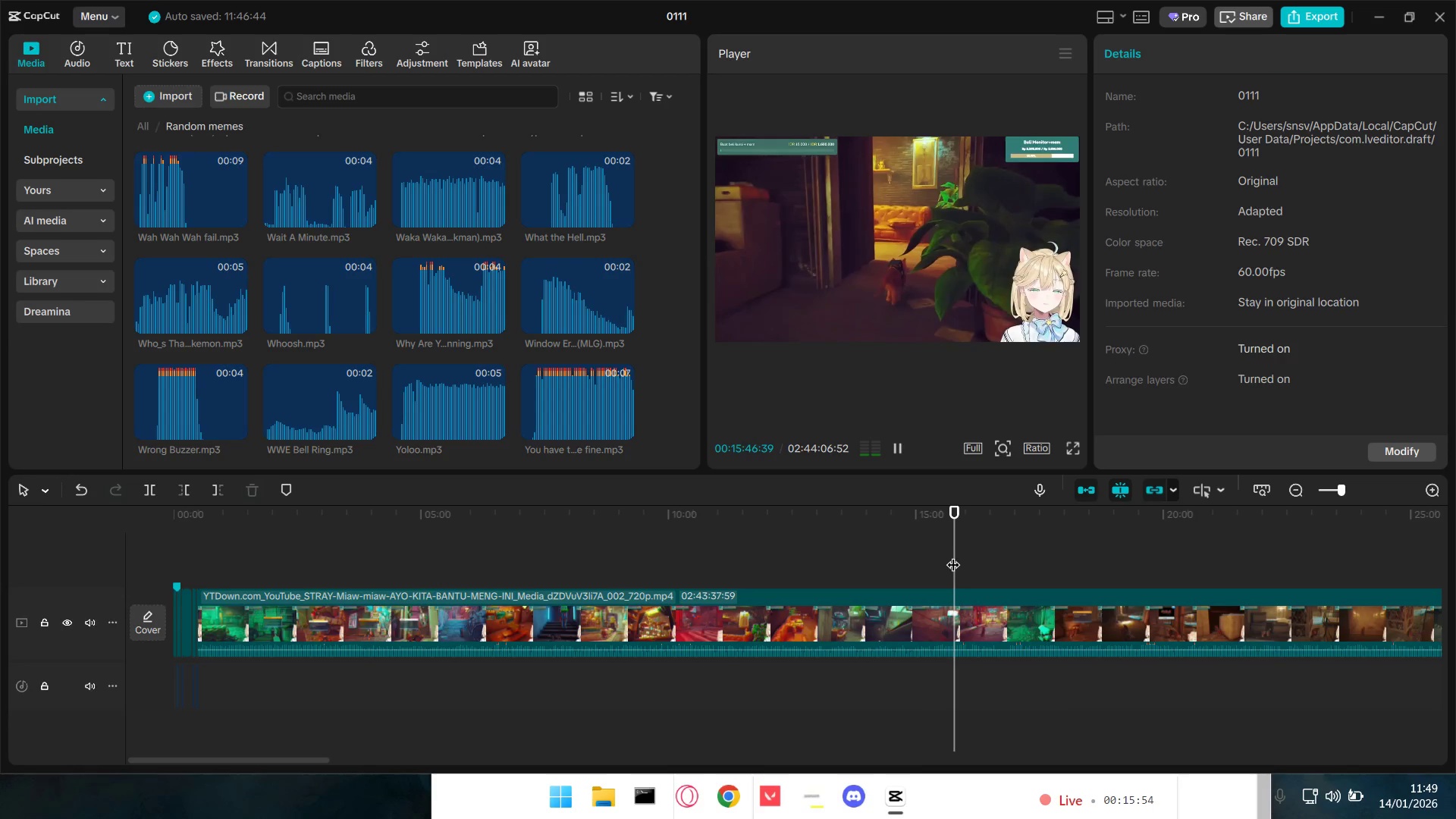 
key(Q)
 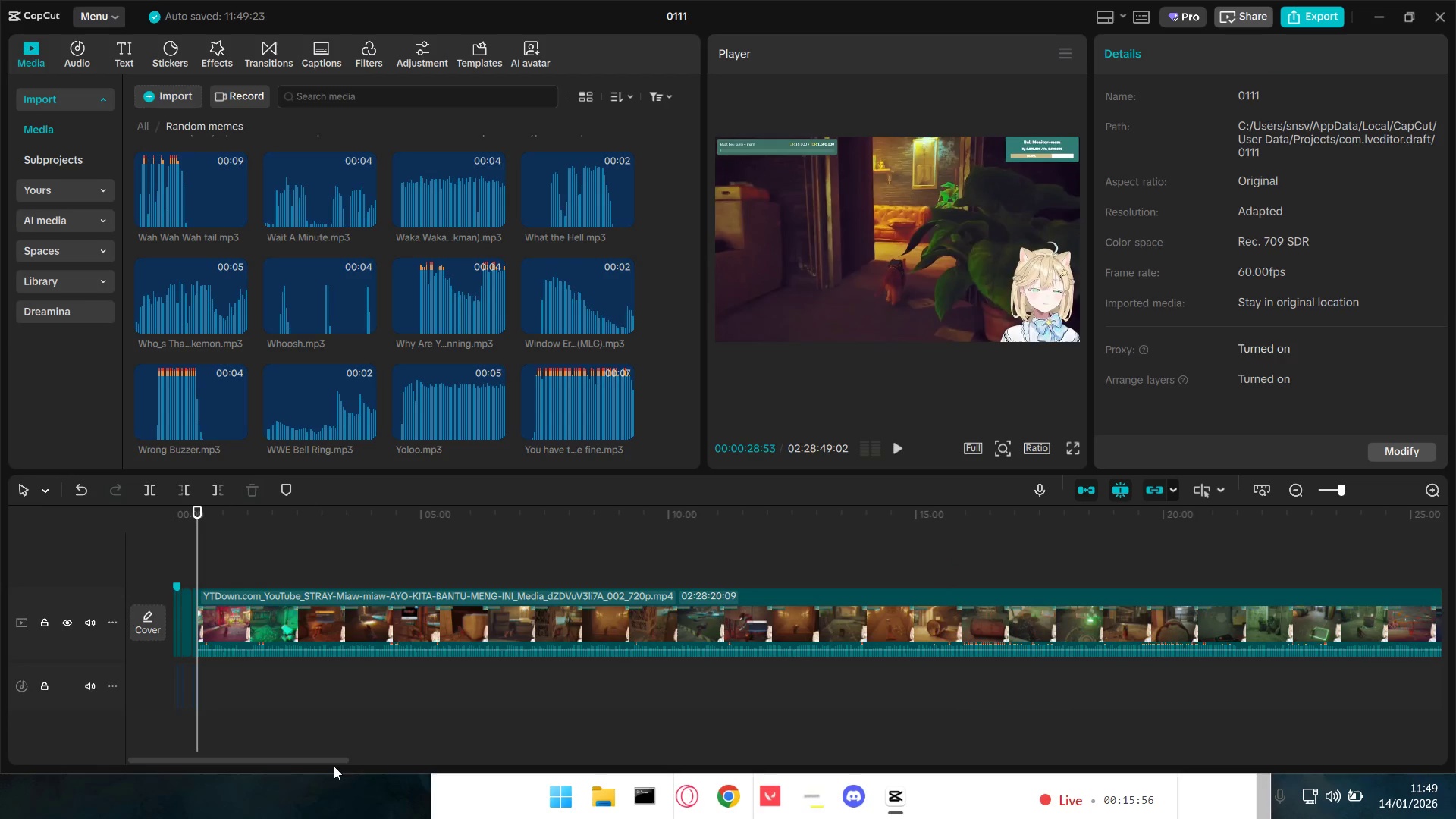 
left_click_drag(start_coordinate=[287, 759], to_coordinate=[146, 763])
 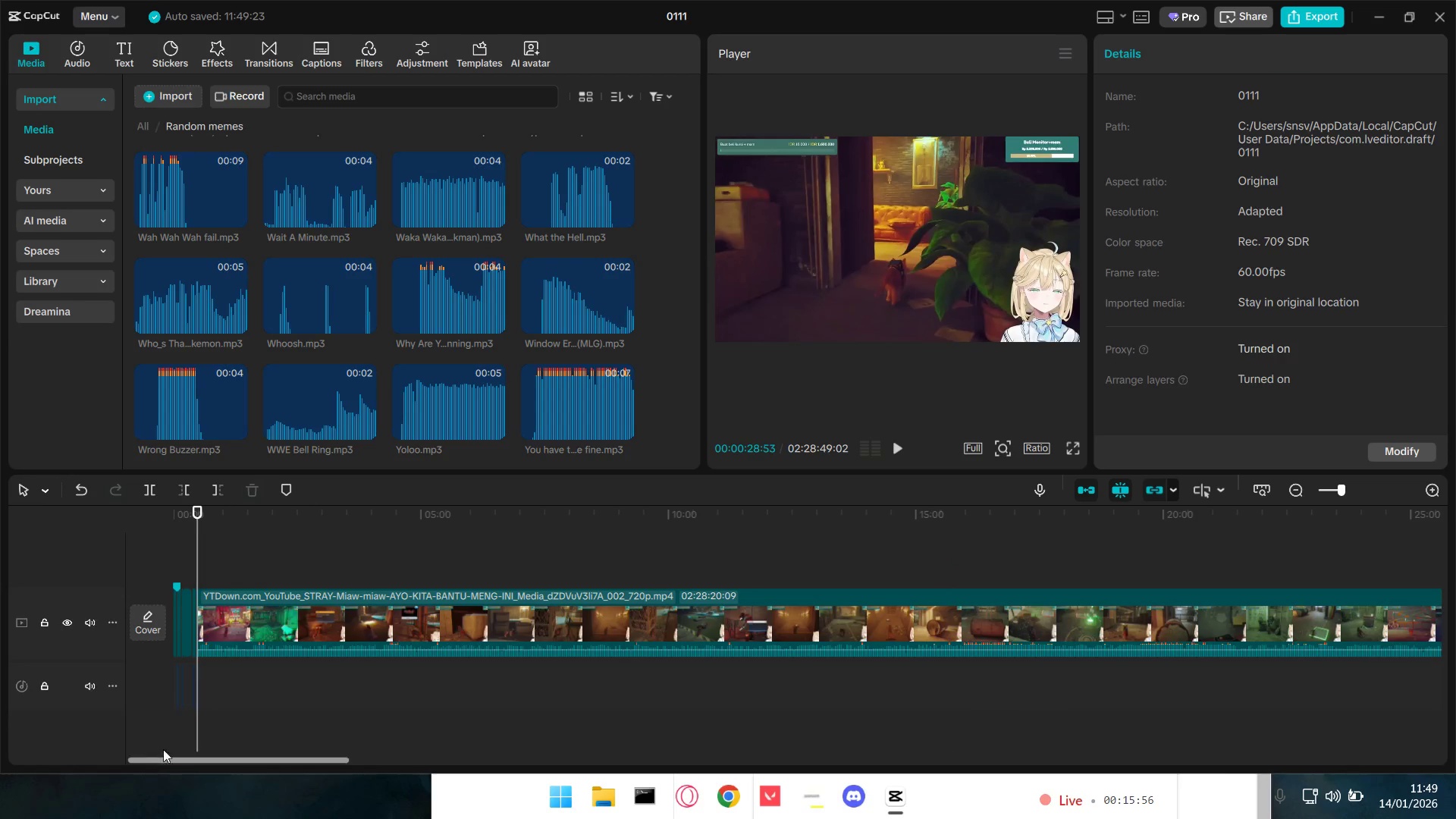 
hold_key(key=ControlLeft, duration=1.5)
 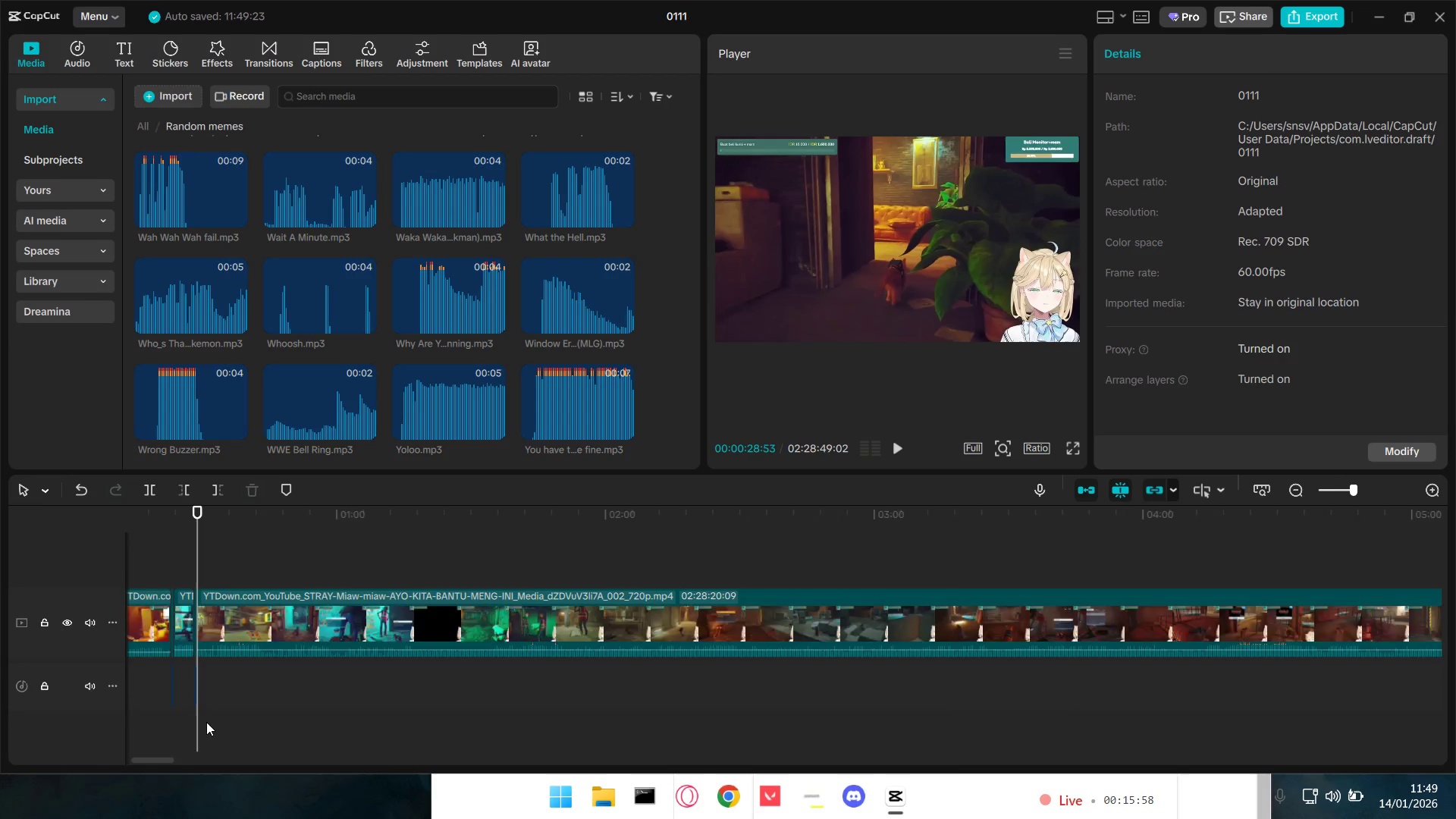 
hold_key(key=ControlLeft, duration=0.78)
 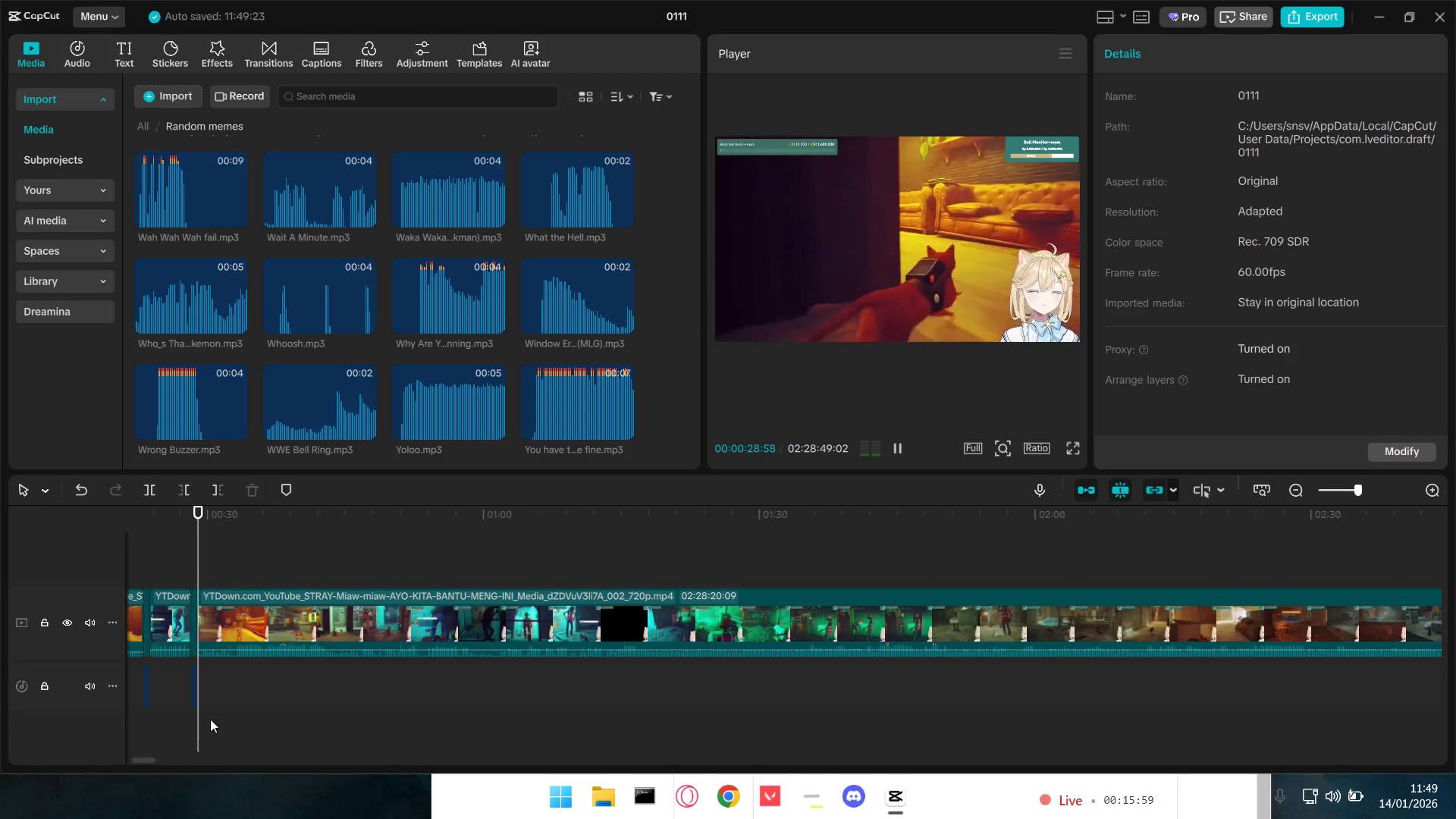 
hold_key(key=ControlLeft, duration=17.66)
 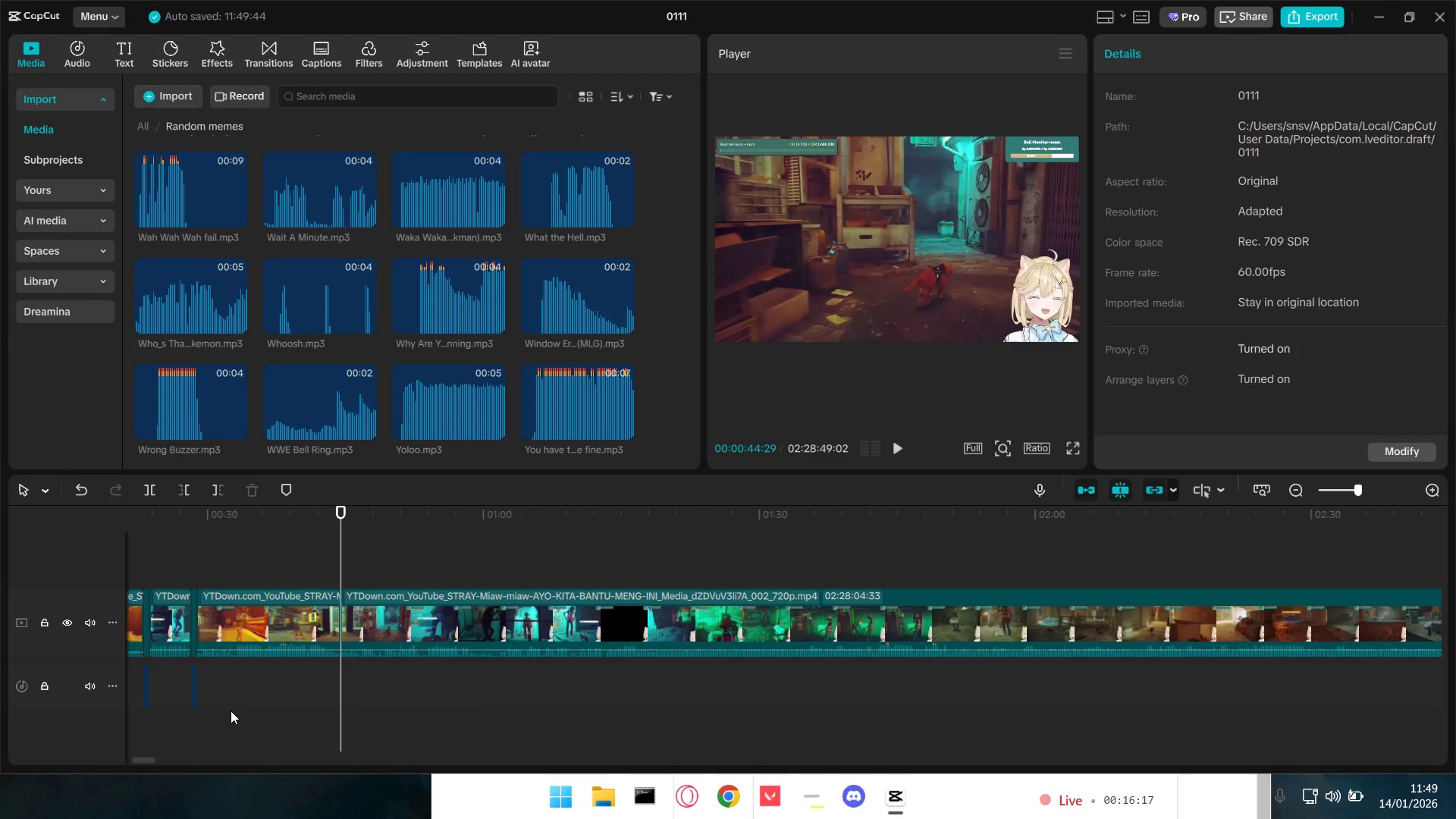 
key(Space)
 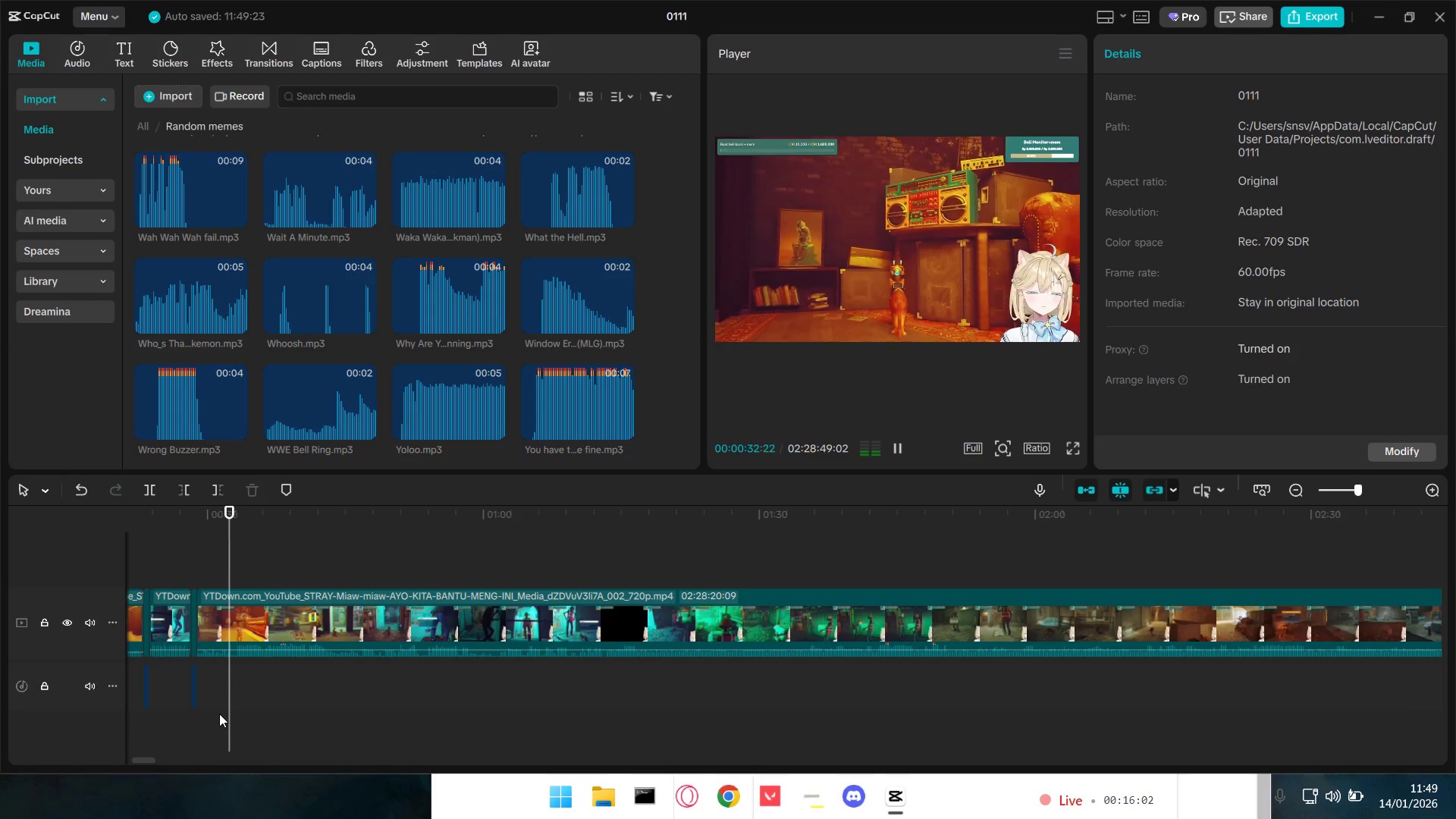 
scroll: coordinate [206, 722], scroll_direction: up, amount: 23.0
 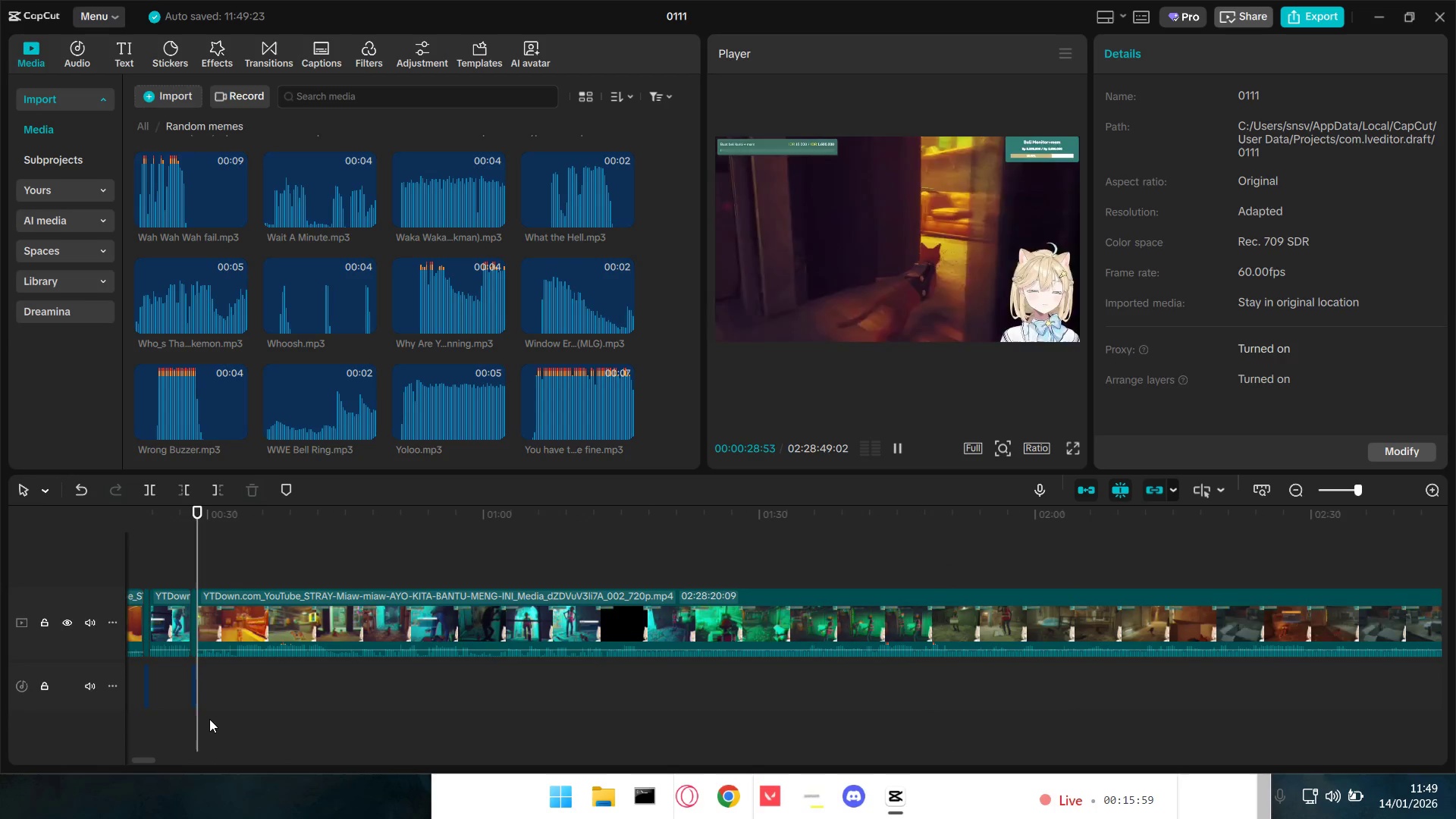 
key(Space)
 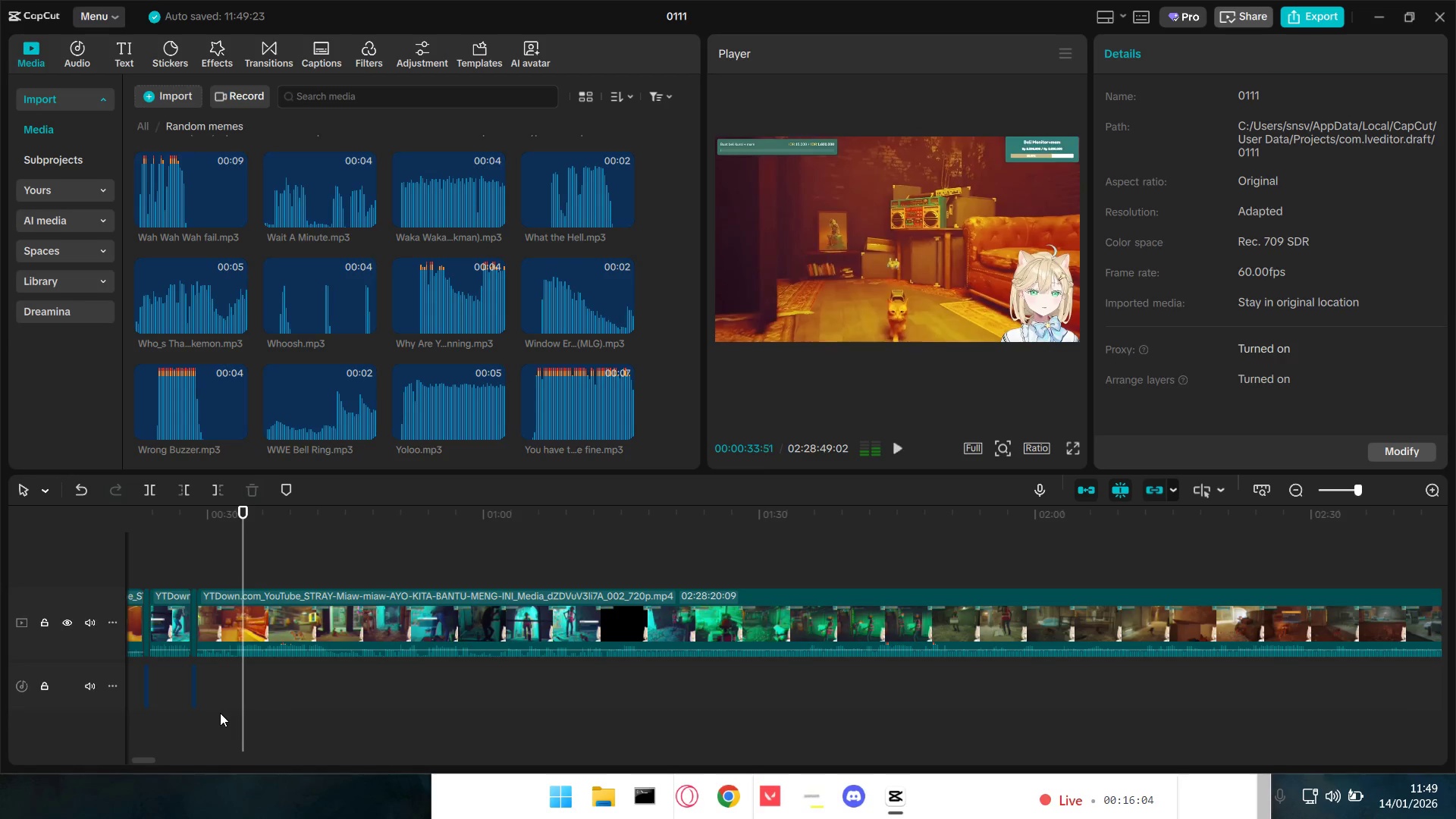 
key(Space)
 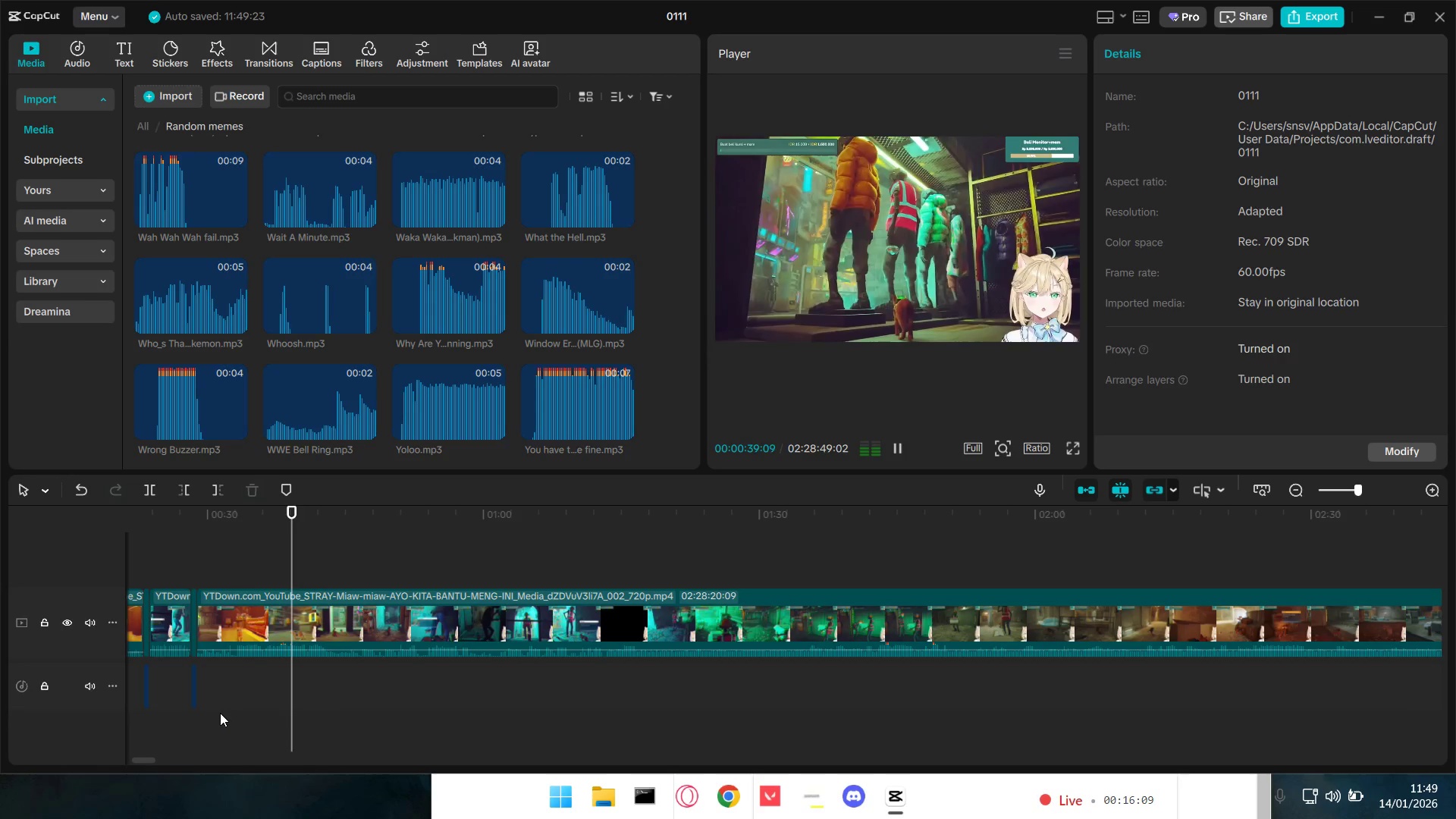 
key(Space)
 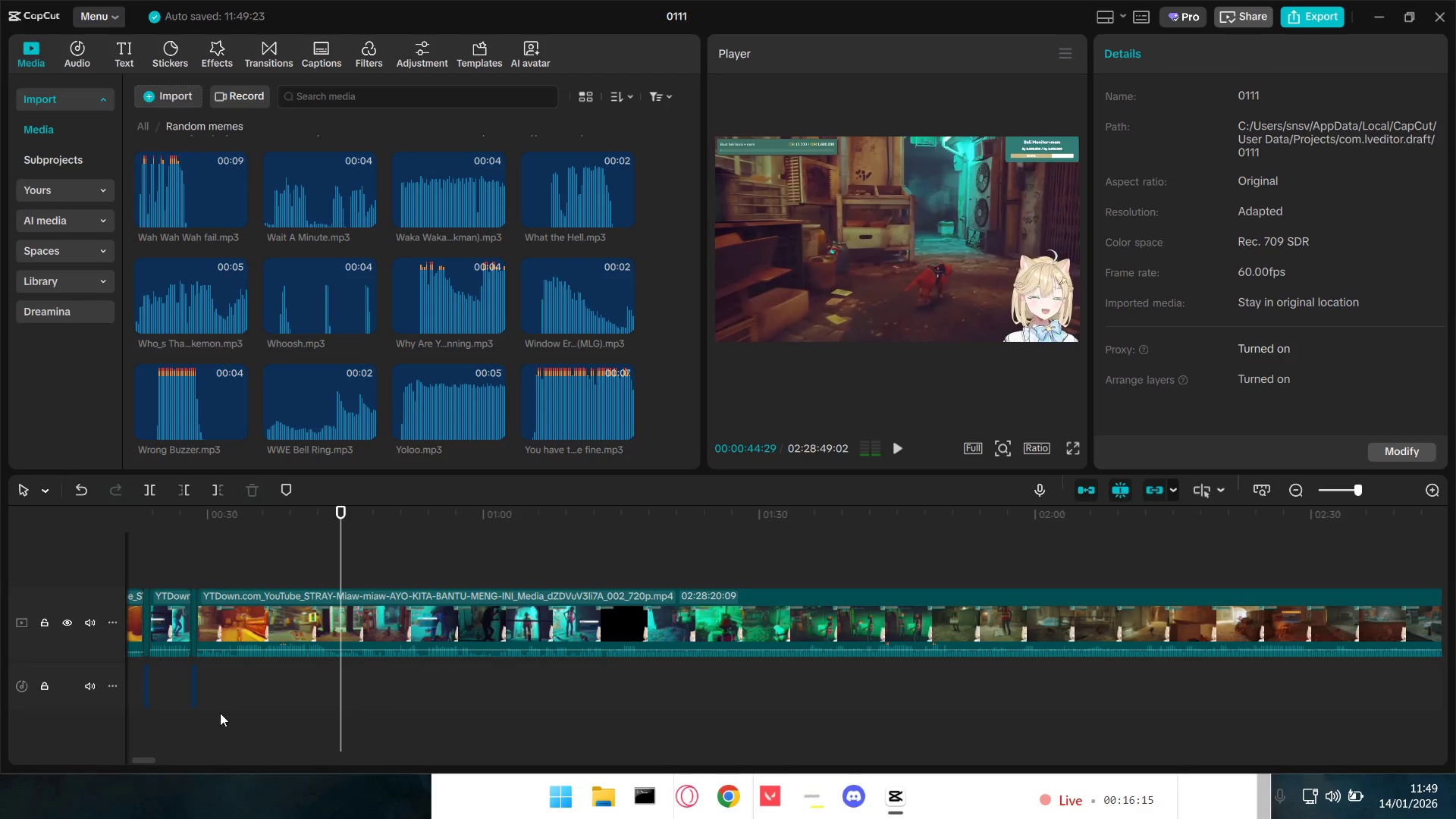 
key(Shift+E)
 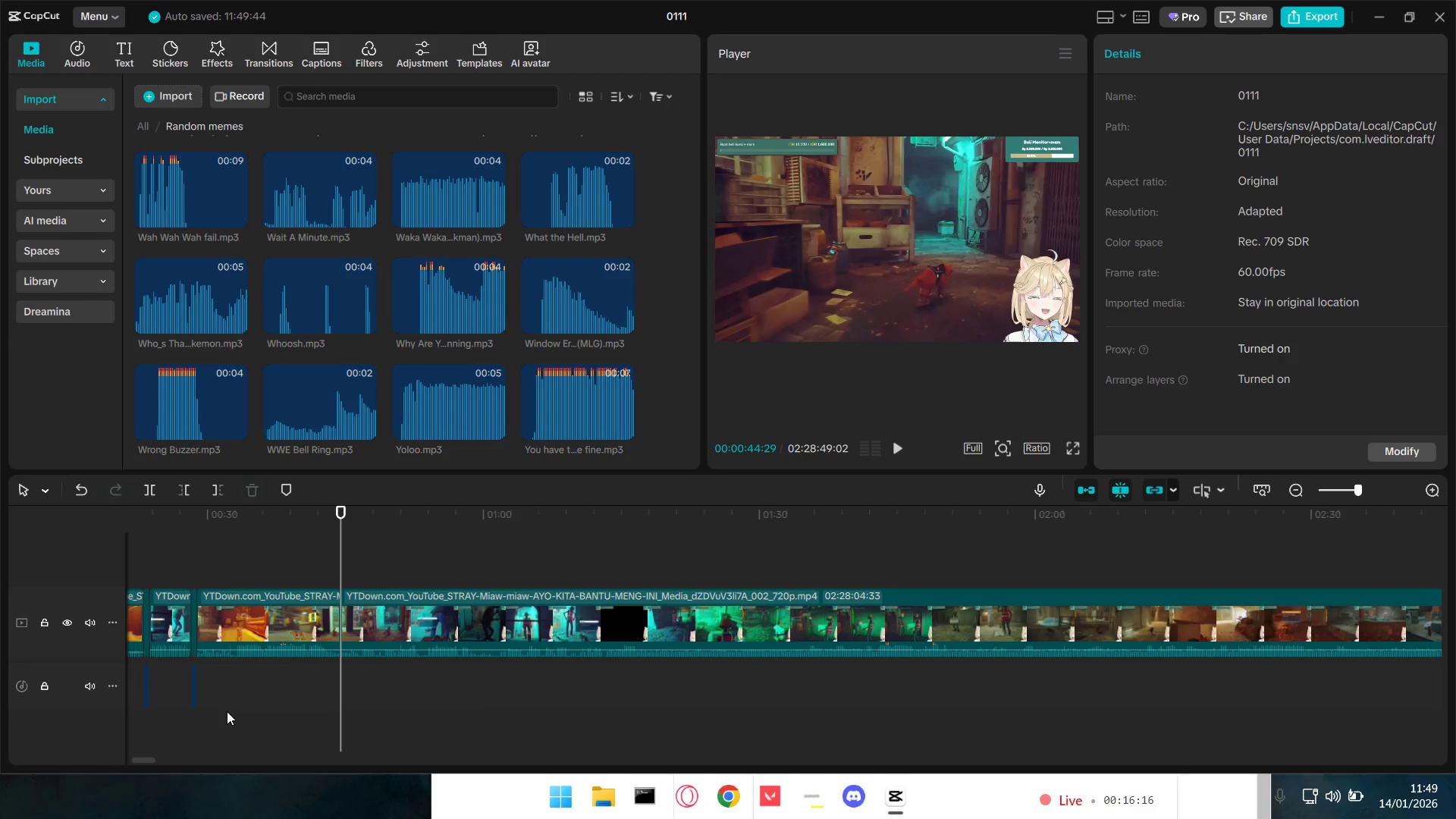 
key(Control+V)
 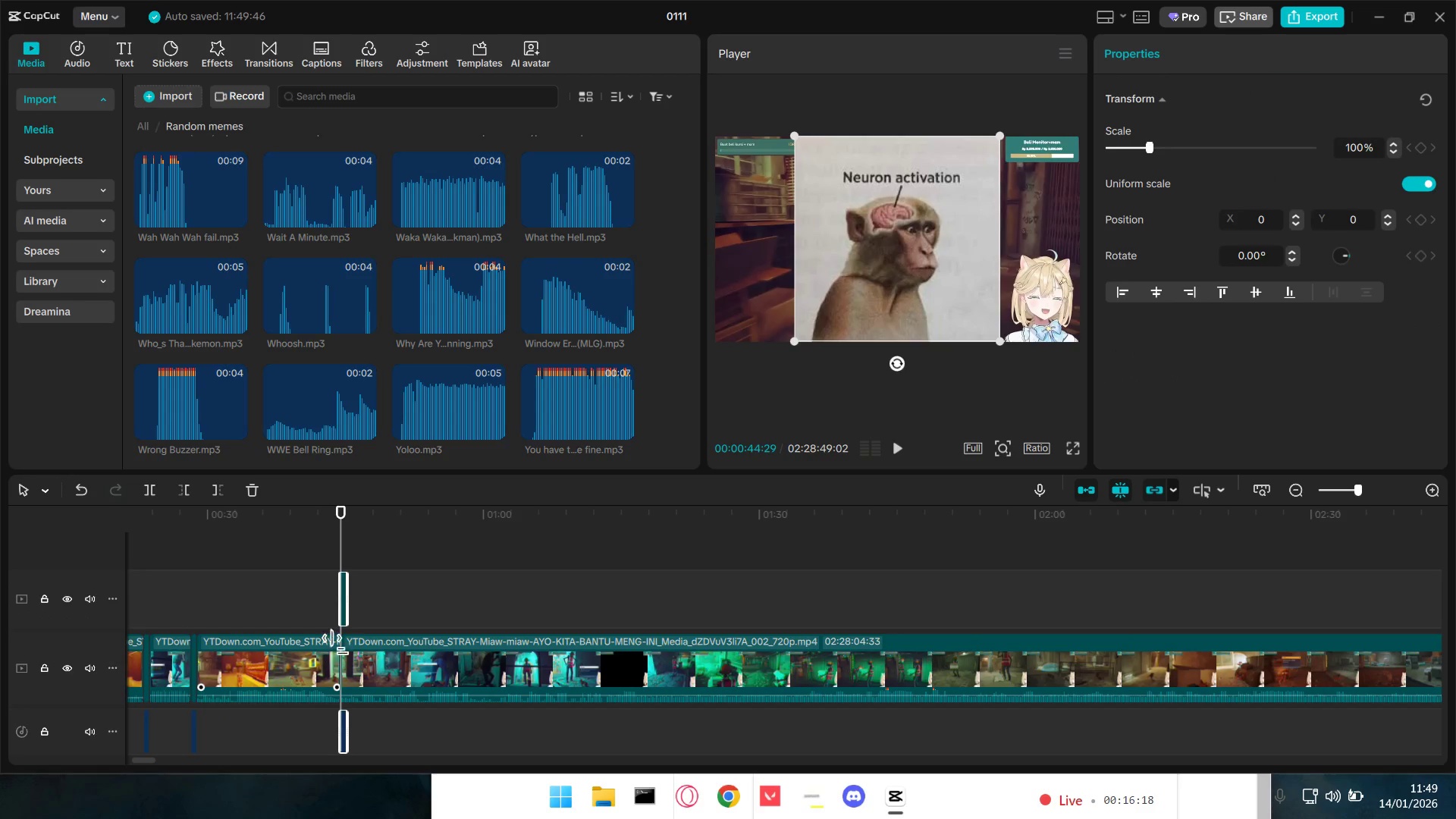 
left_click([376, 596])
 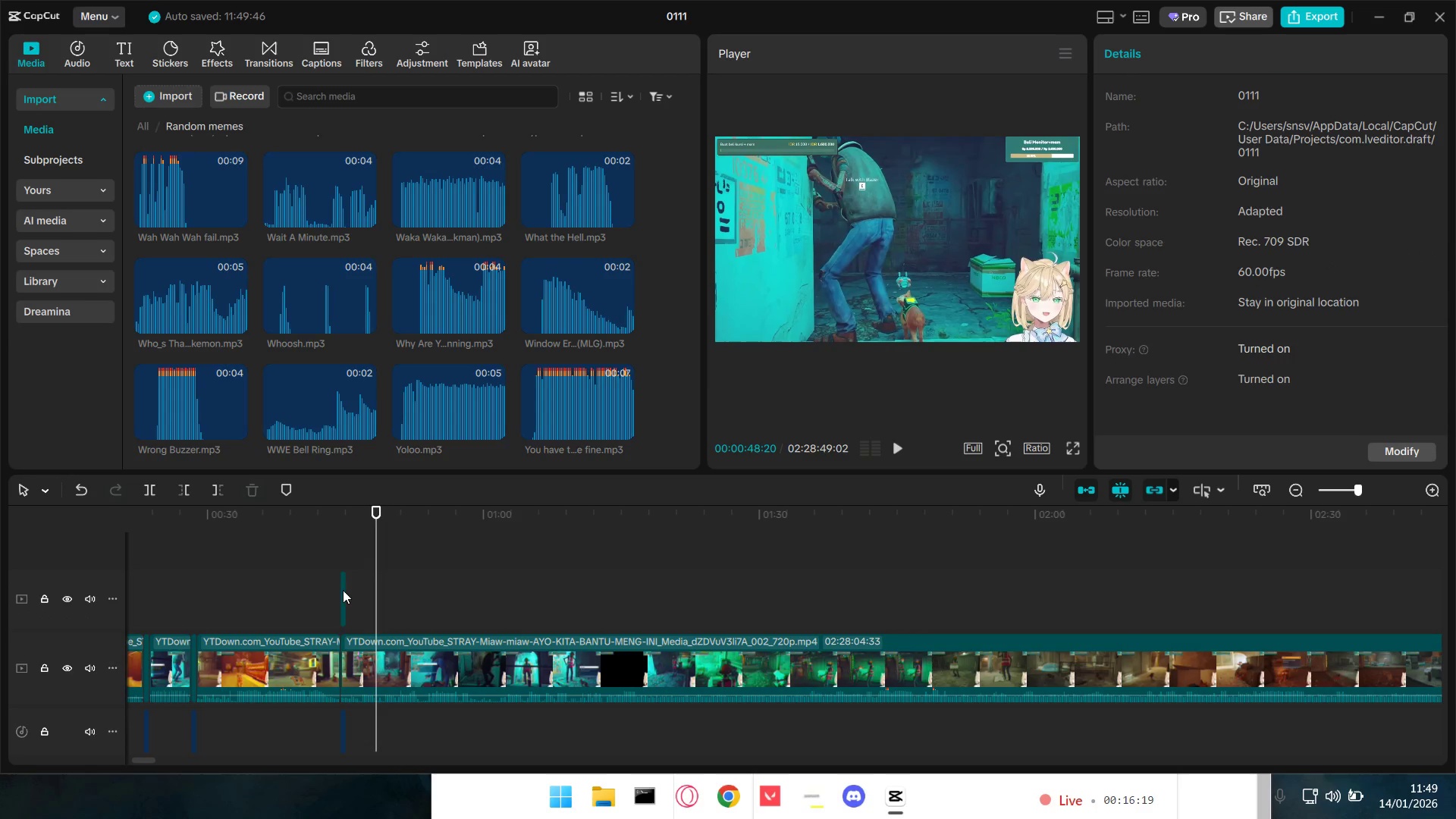 
left_click_drag(start_coordinate=[341, 589], to_coordinate=[340, 664])
 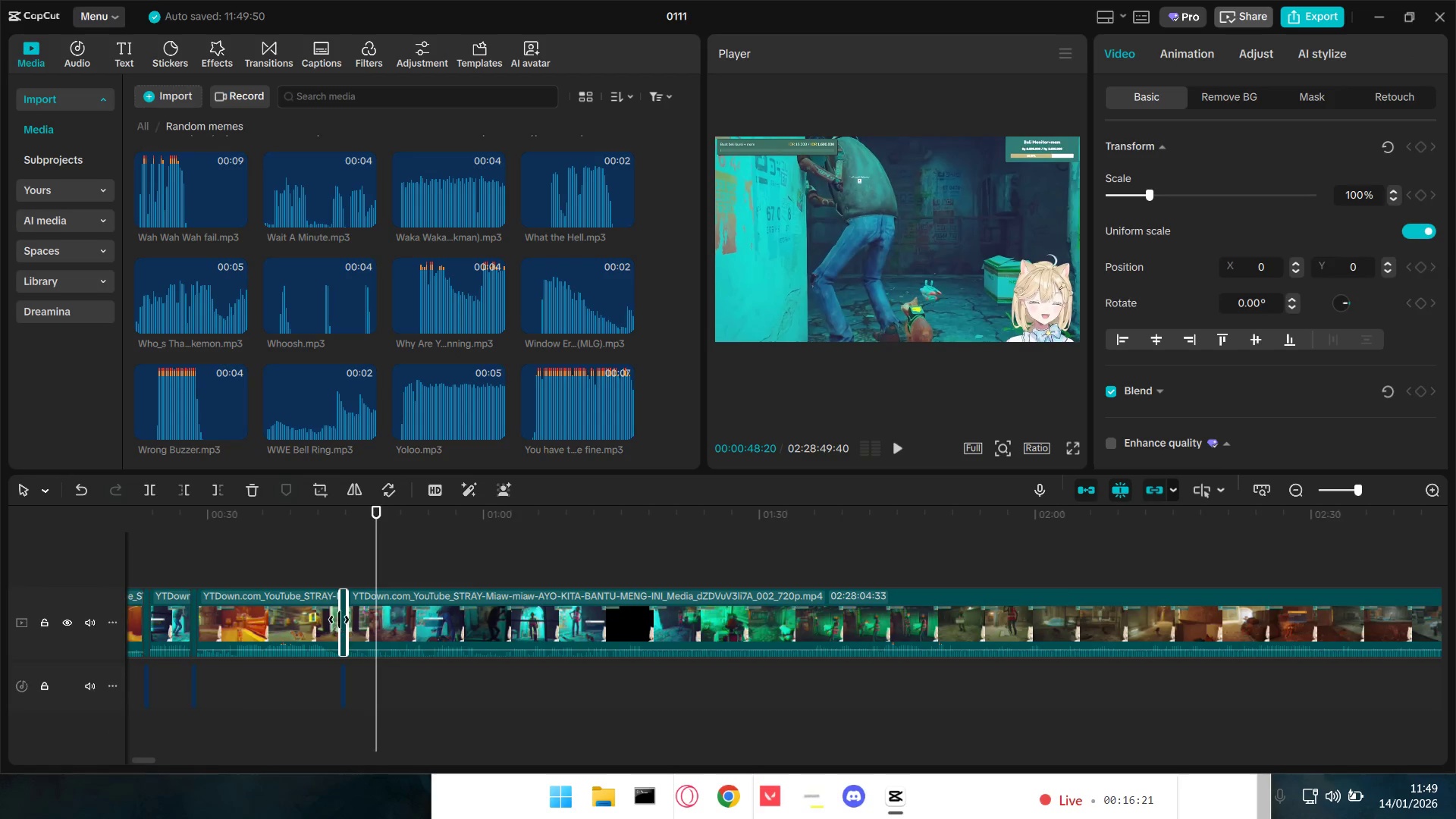 
left_click([324, 573])
 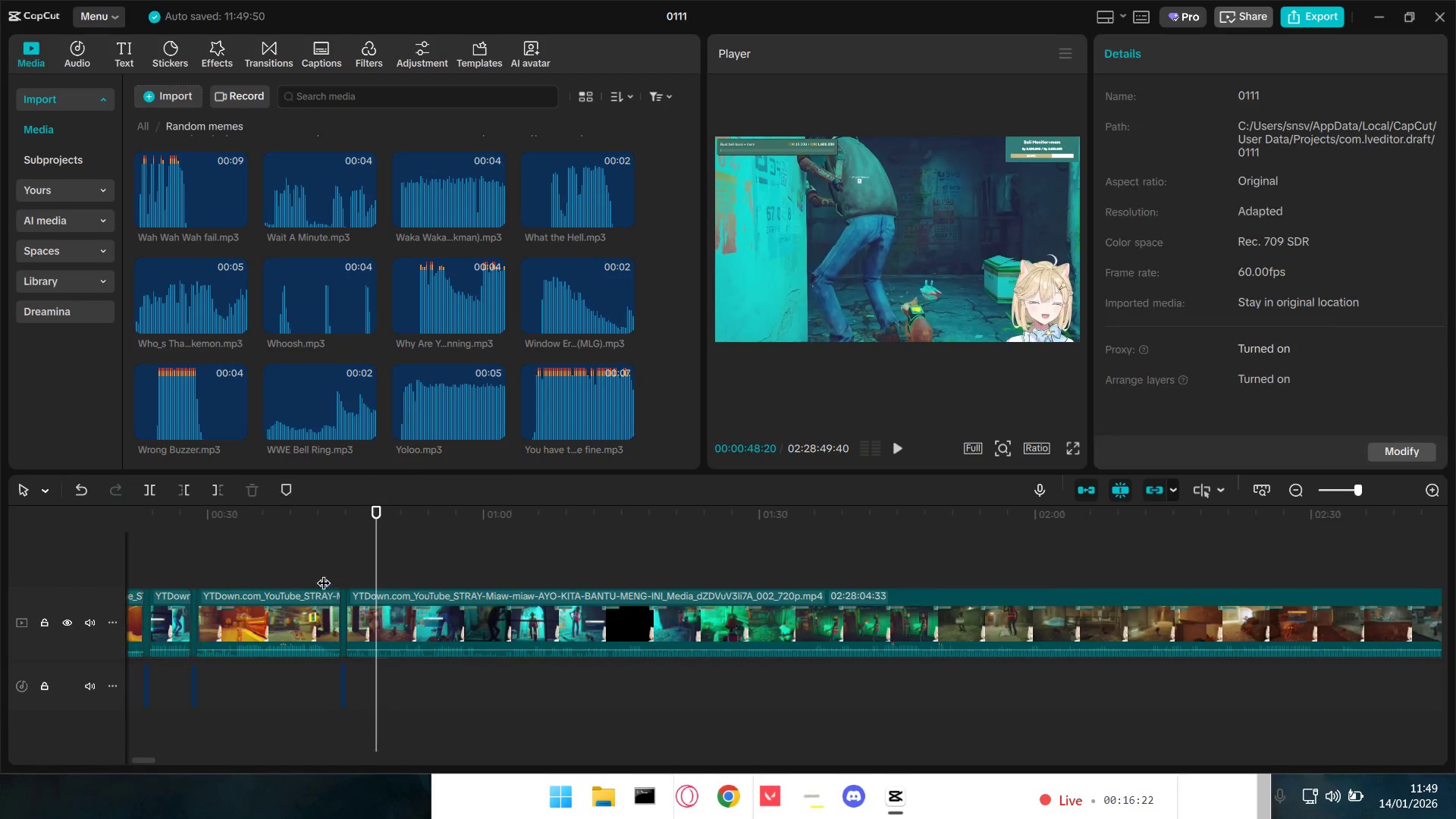 
key(Space)
 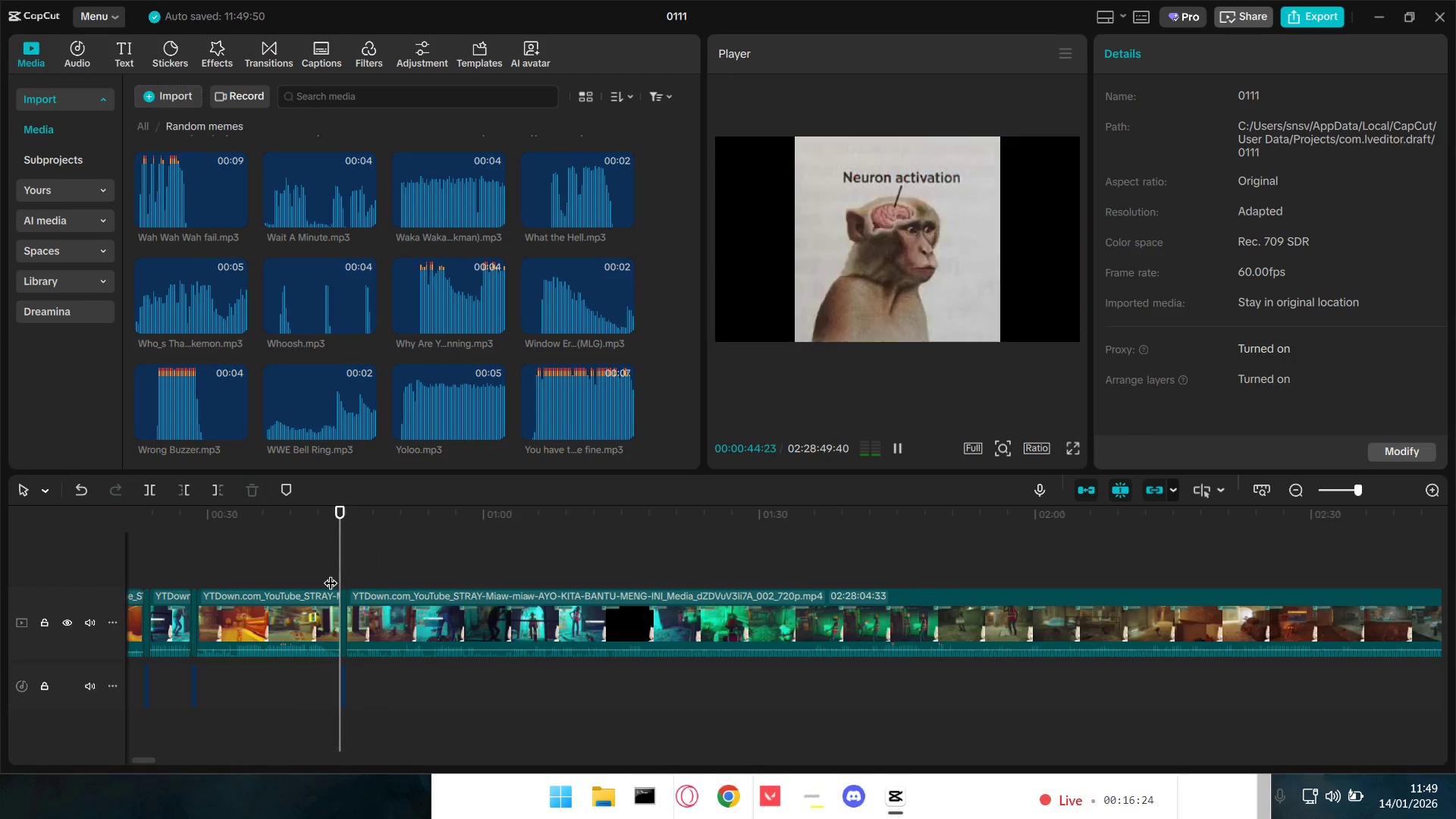 
key(Space)
 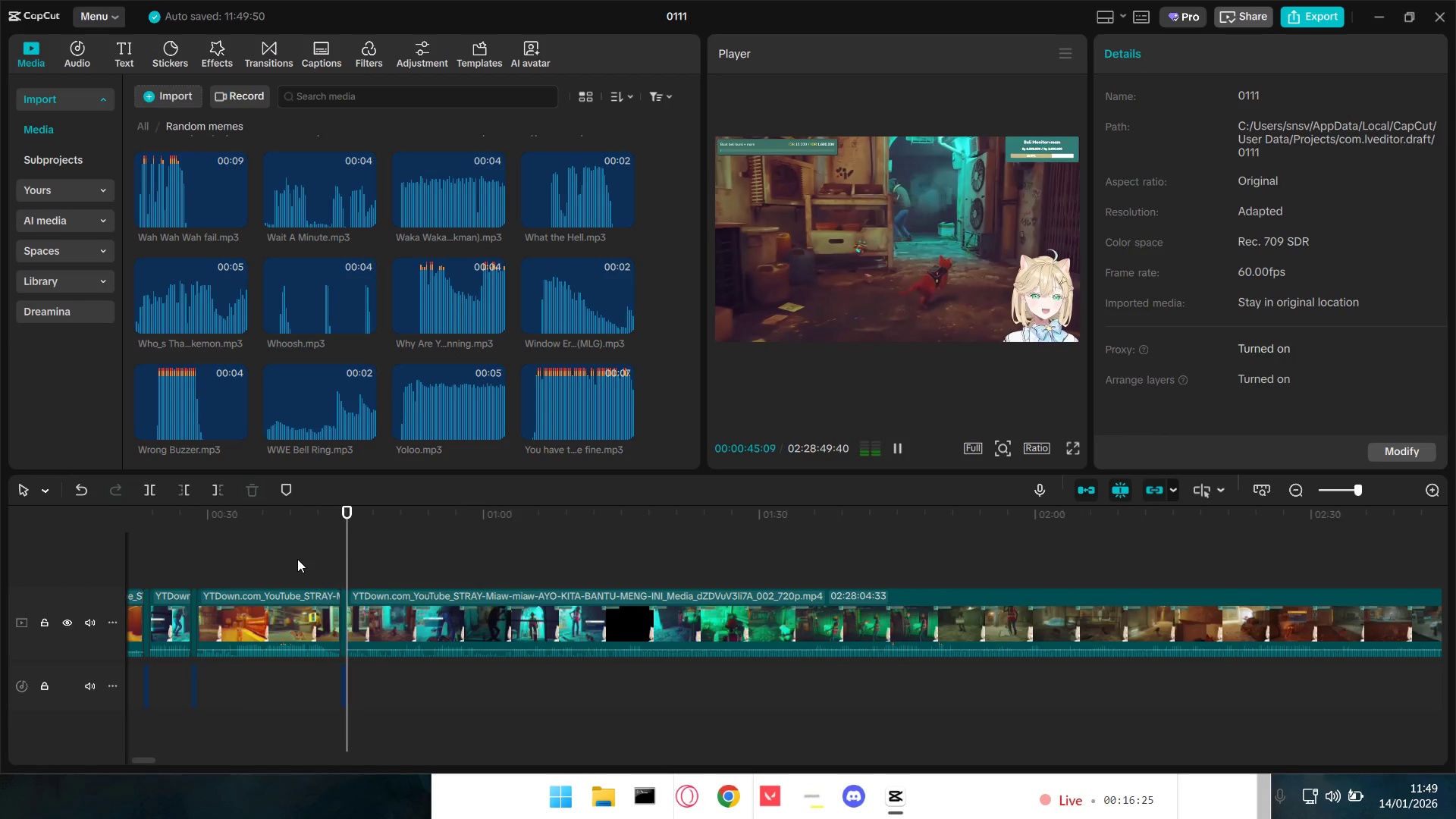 
left_click([297, 559])
 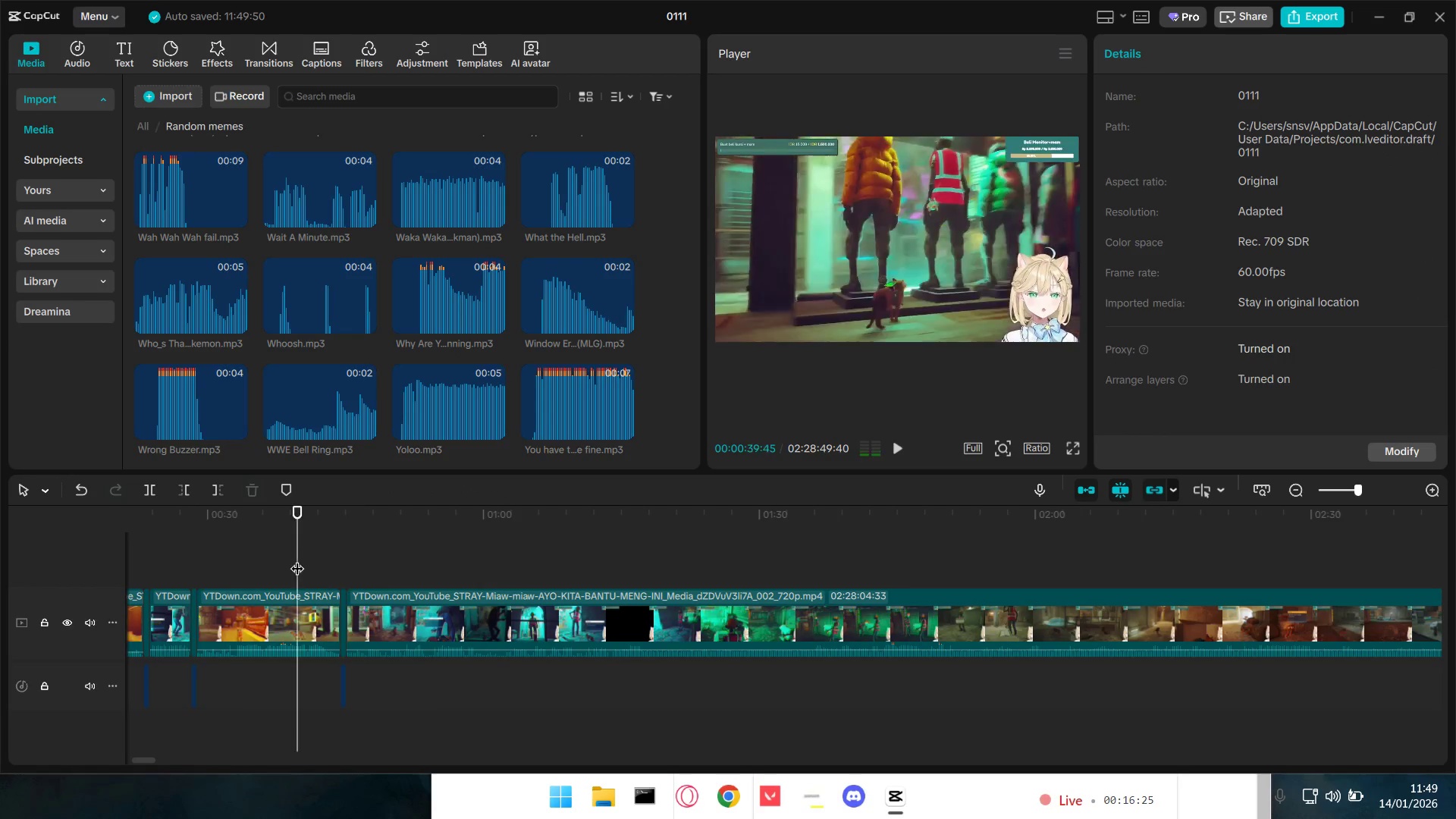 
key(Space)
 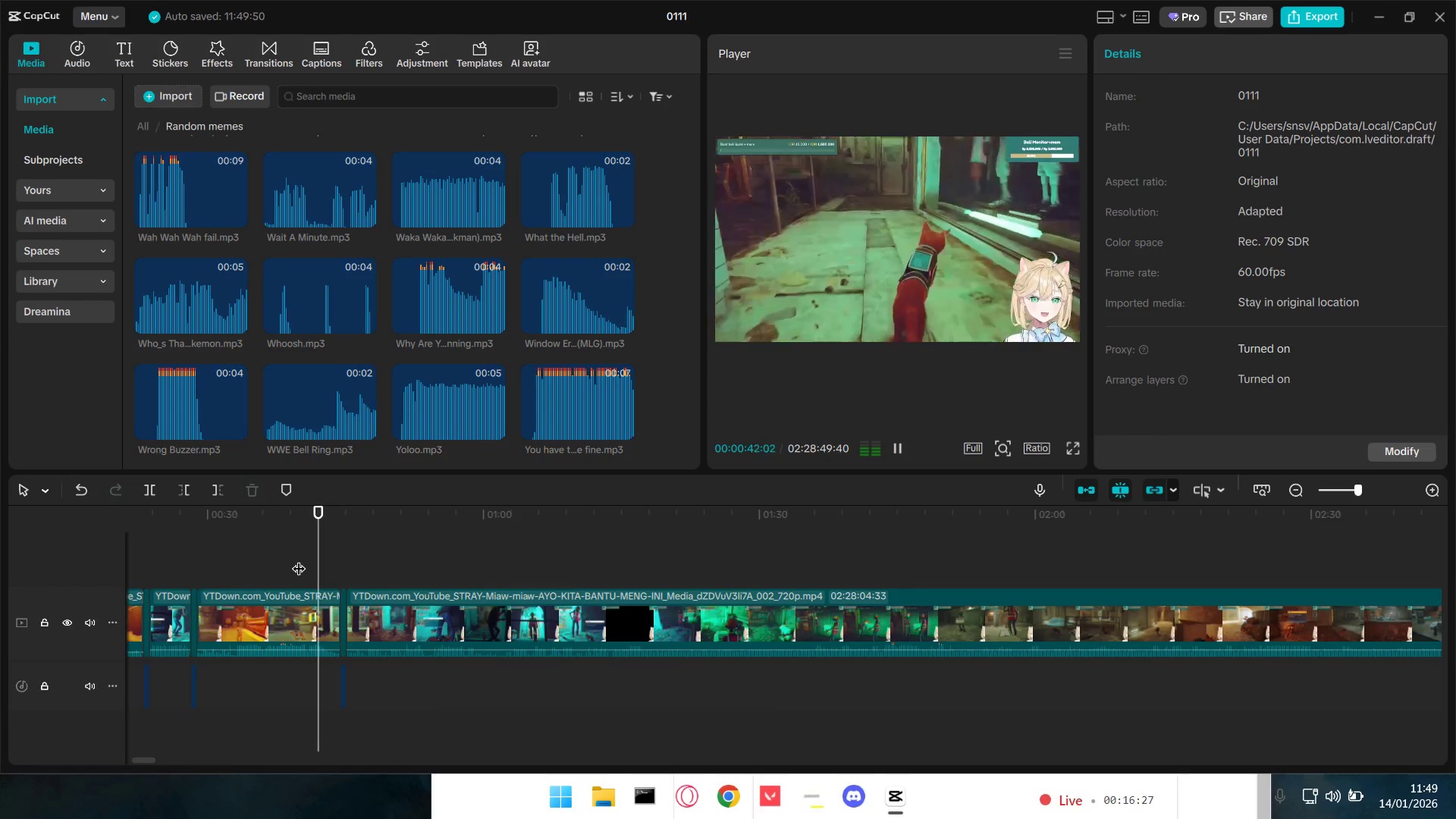 
key(Shift+ShiftLeft)
 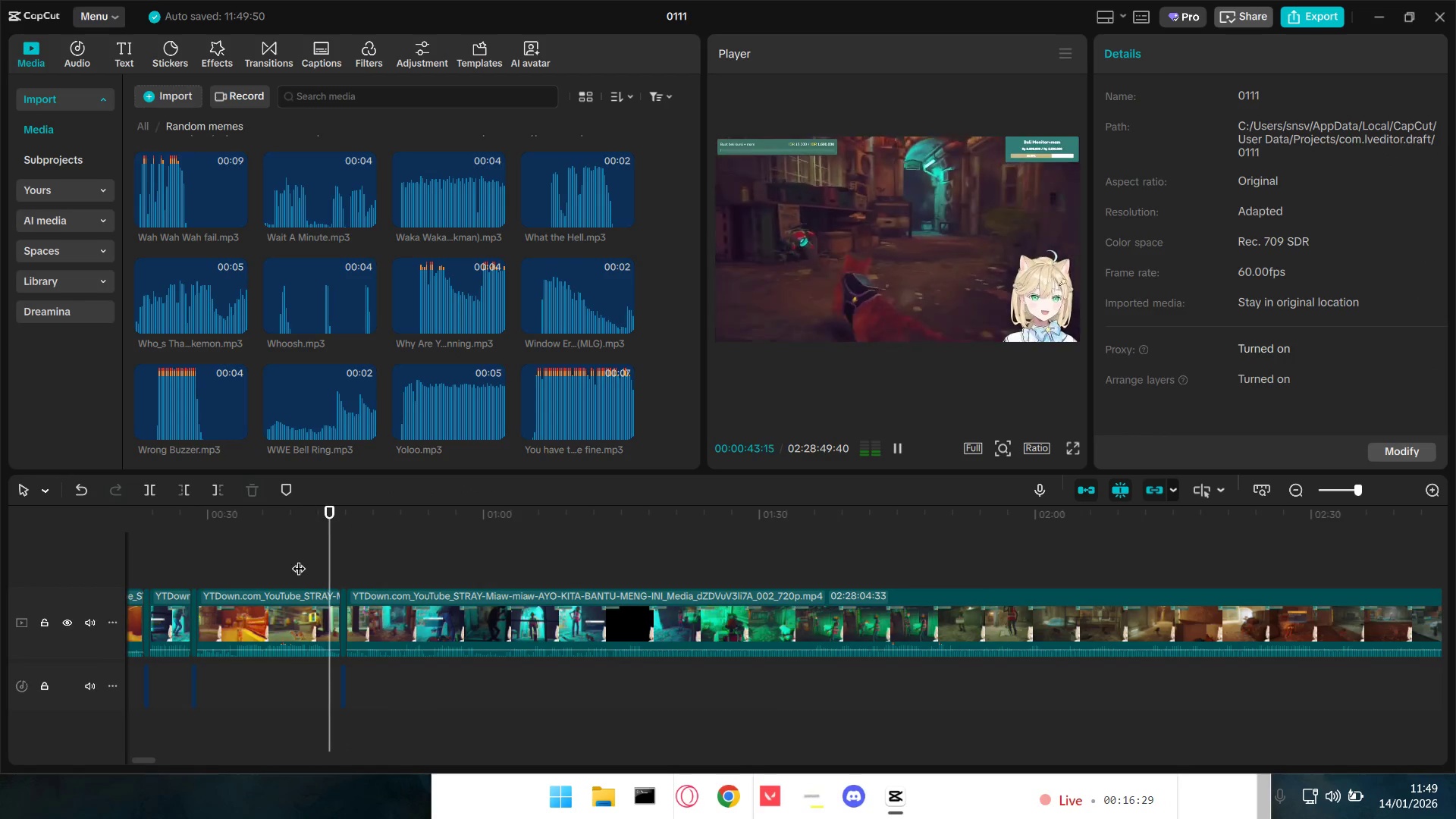 
key(Space)
 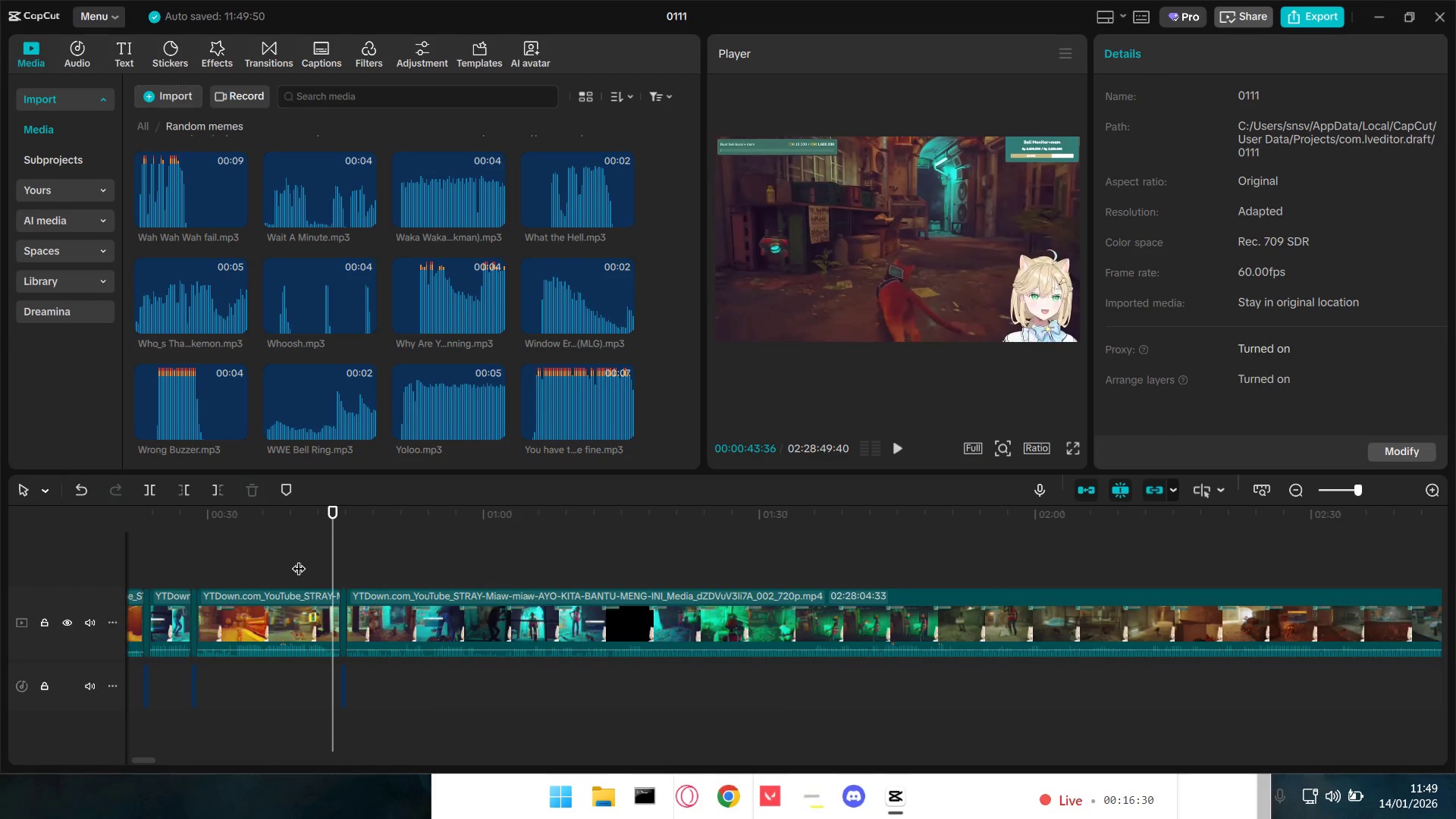 
hold_key(key=ControlLeft, duration=0.39)
scroll: coordinate [340, 687], scroll_direction: up, amount: 4.0
 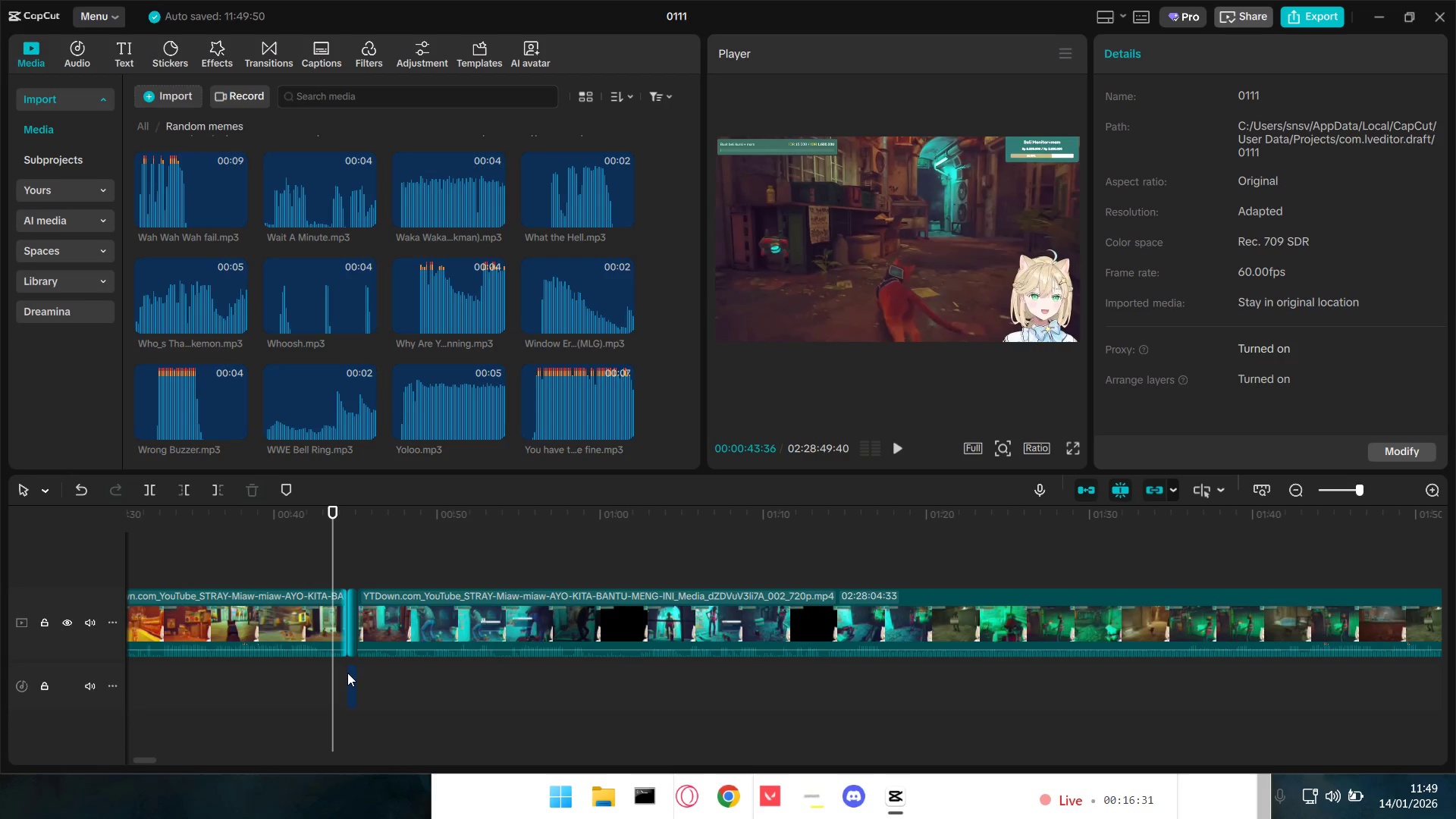 
key(Shift+ShiftLeft)
 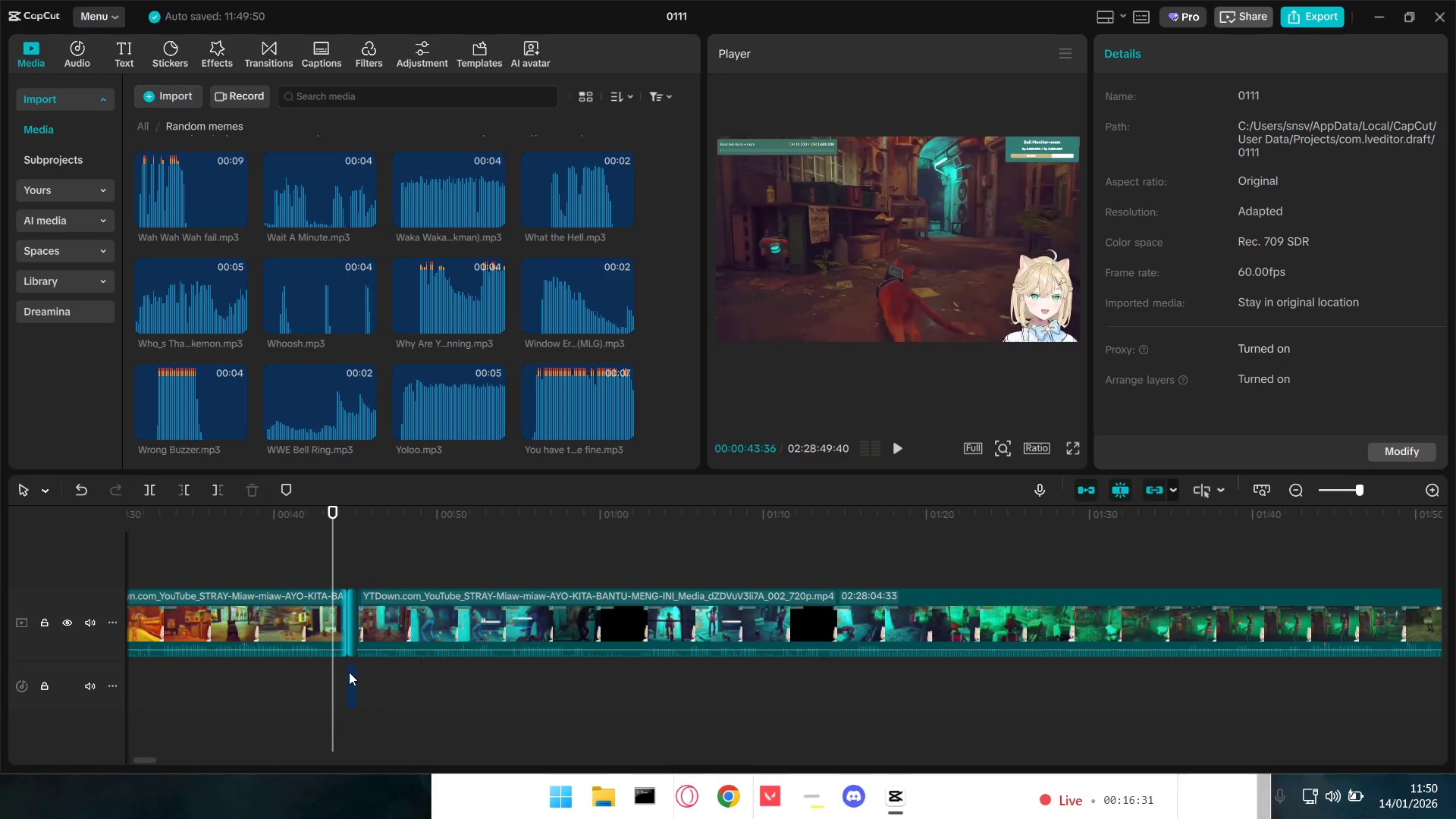 
key(W)
 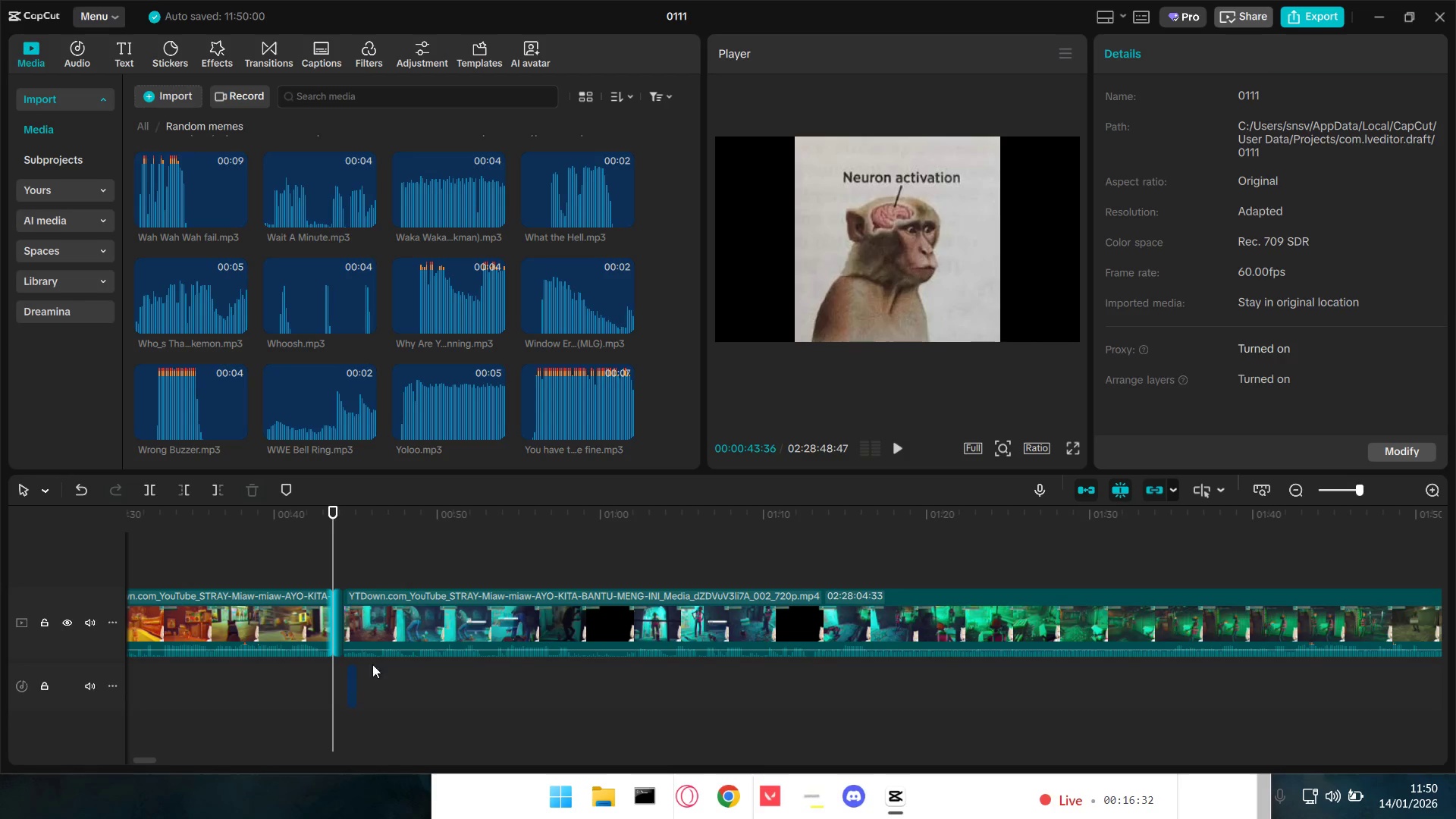 
key(Space)
 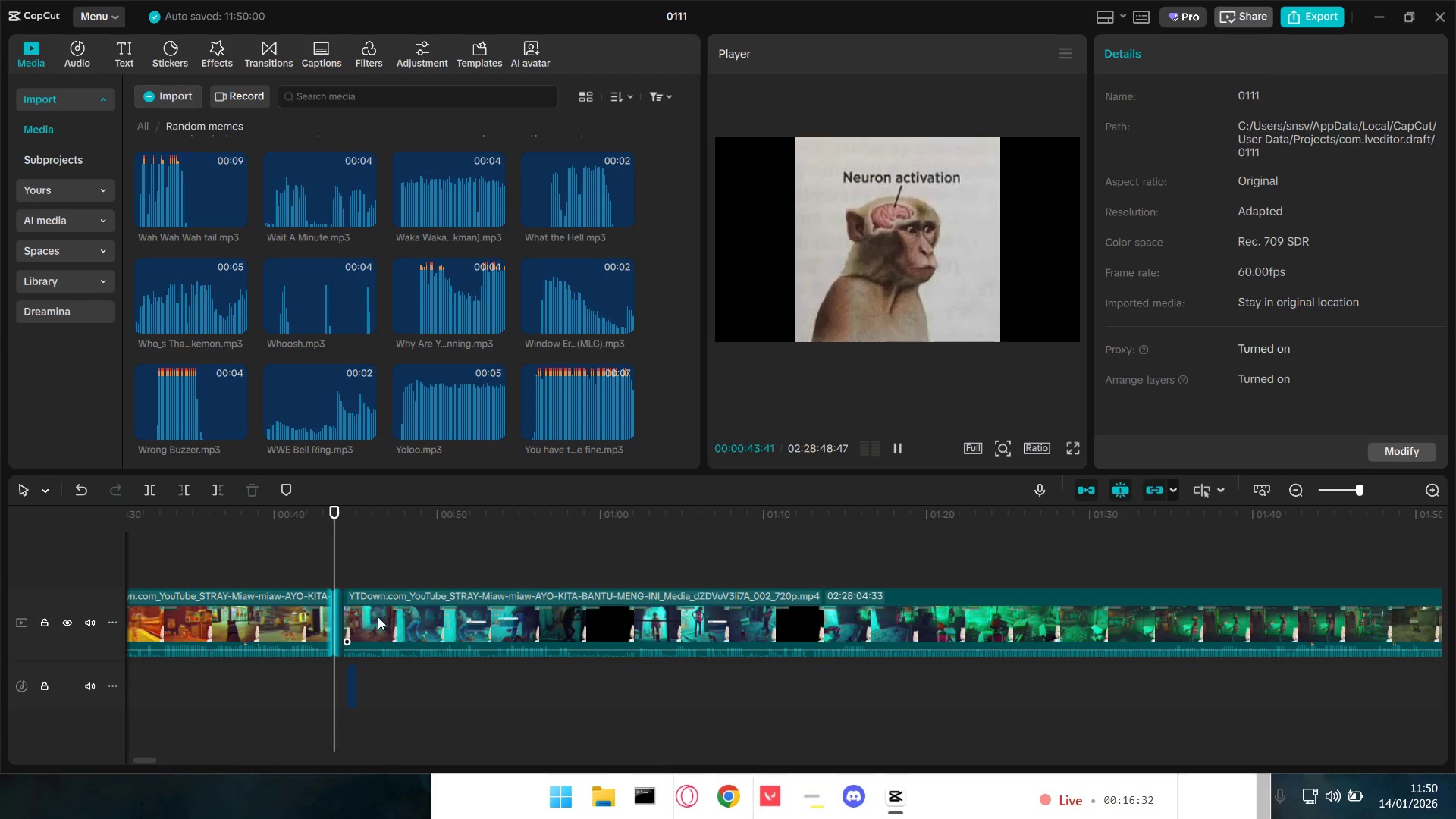 
key(Space)
 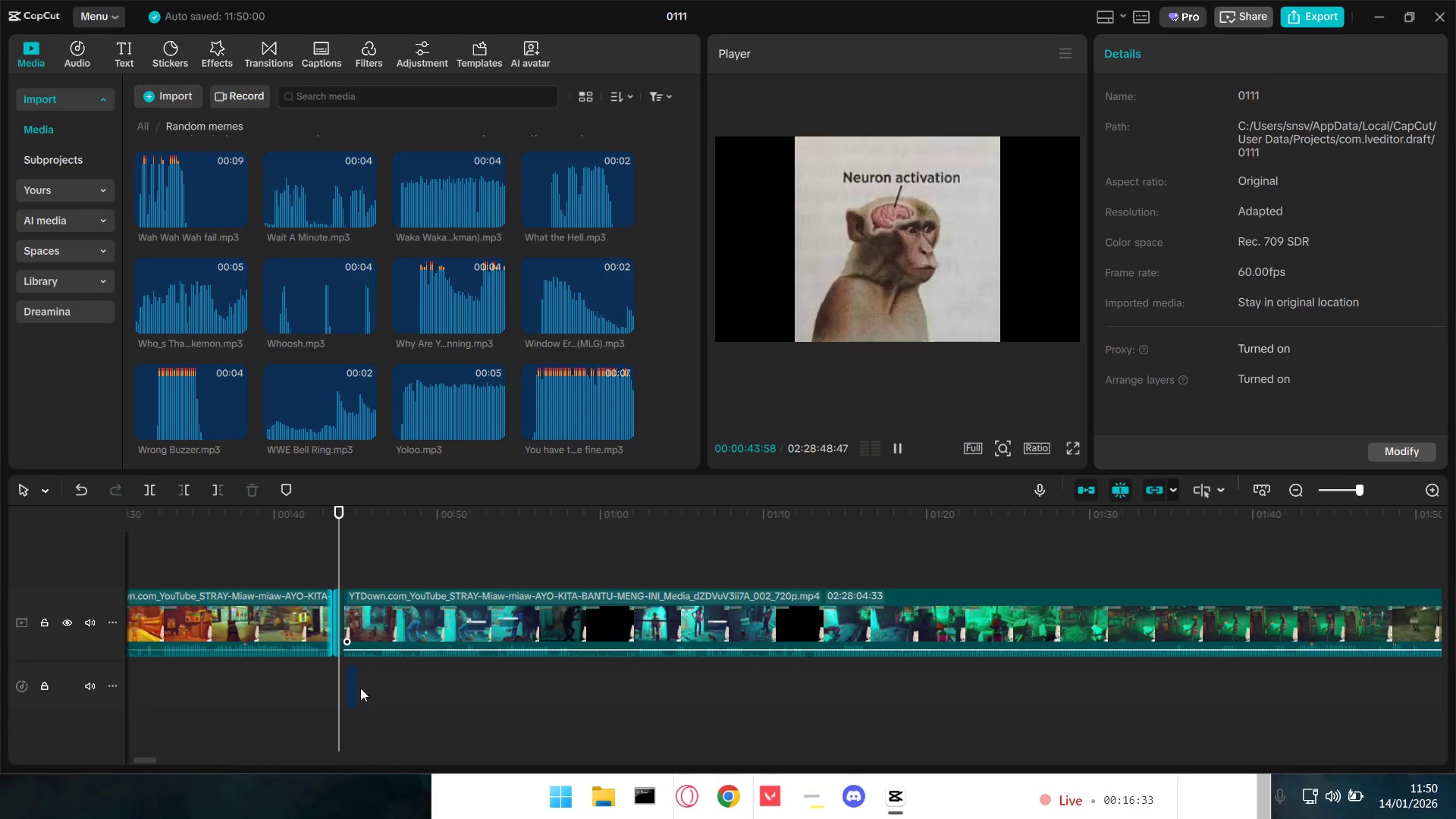 
hold_key(key=ControlLeft, duration=0.8)
scroll: coordinate [359, 689], scroll_direction: up, amount: 10.0
 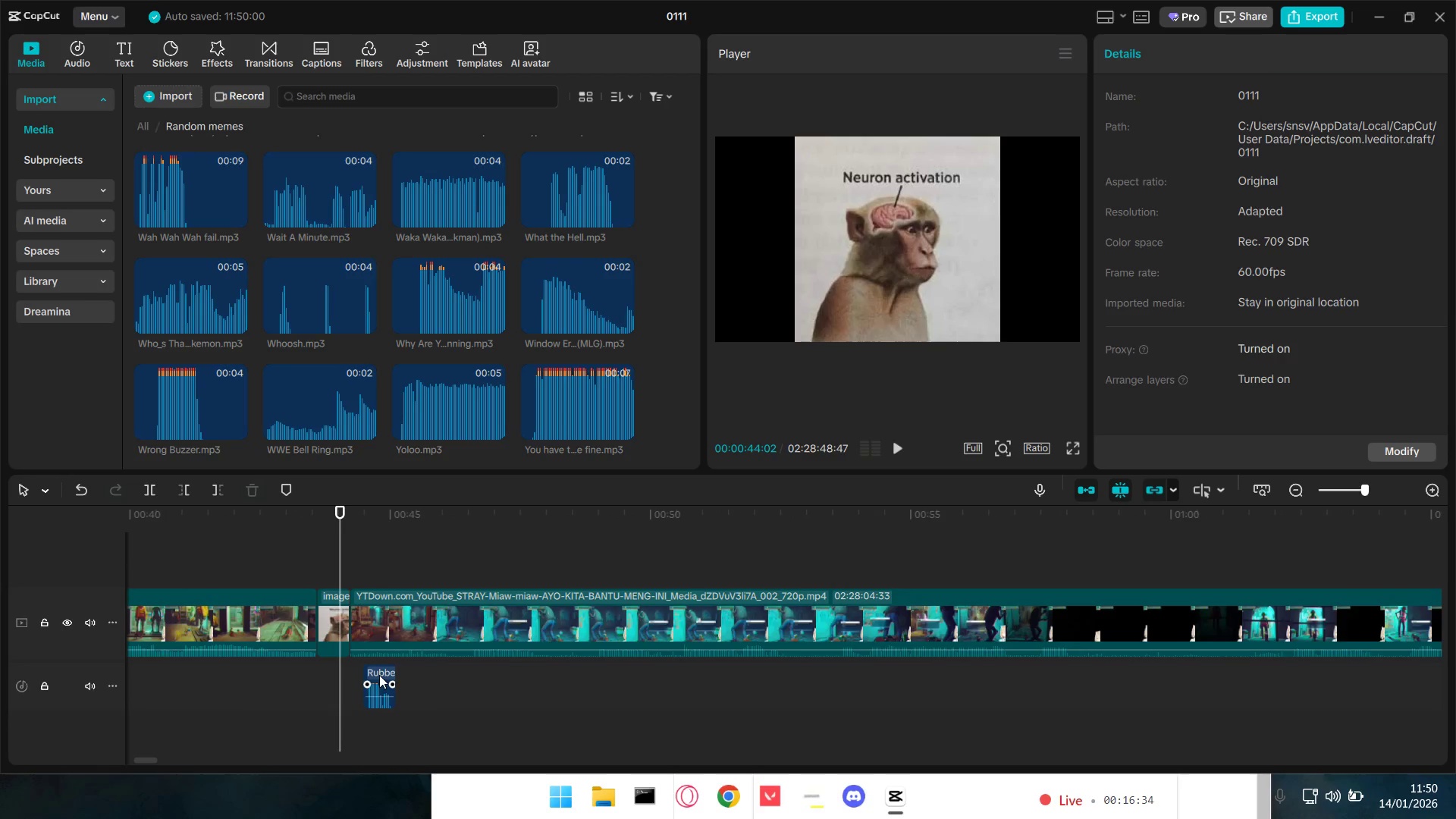 
left_click_drag(start_coordinate=[379, 673], to_coordinate=[334, 676])
 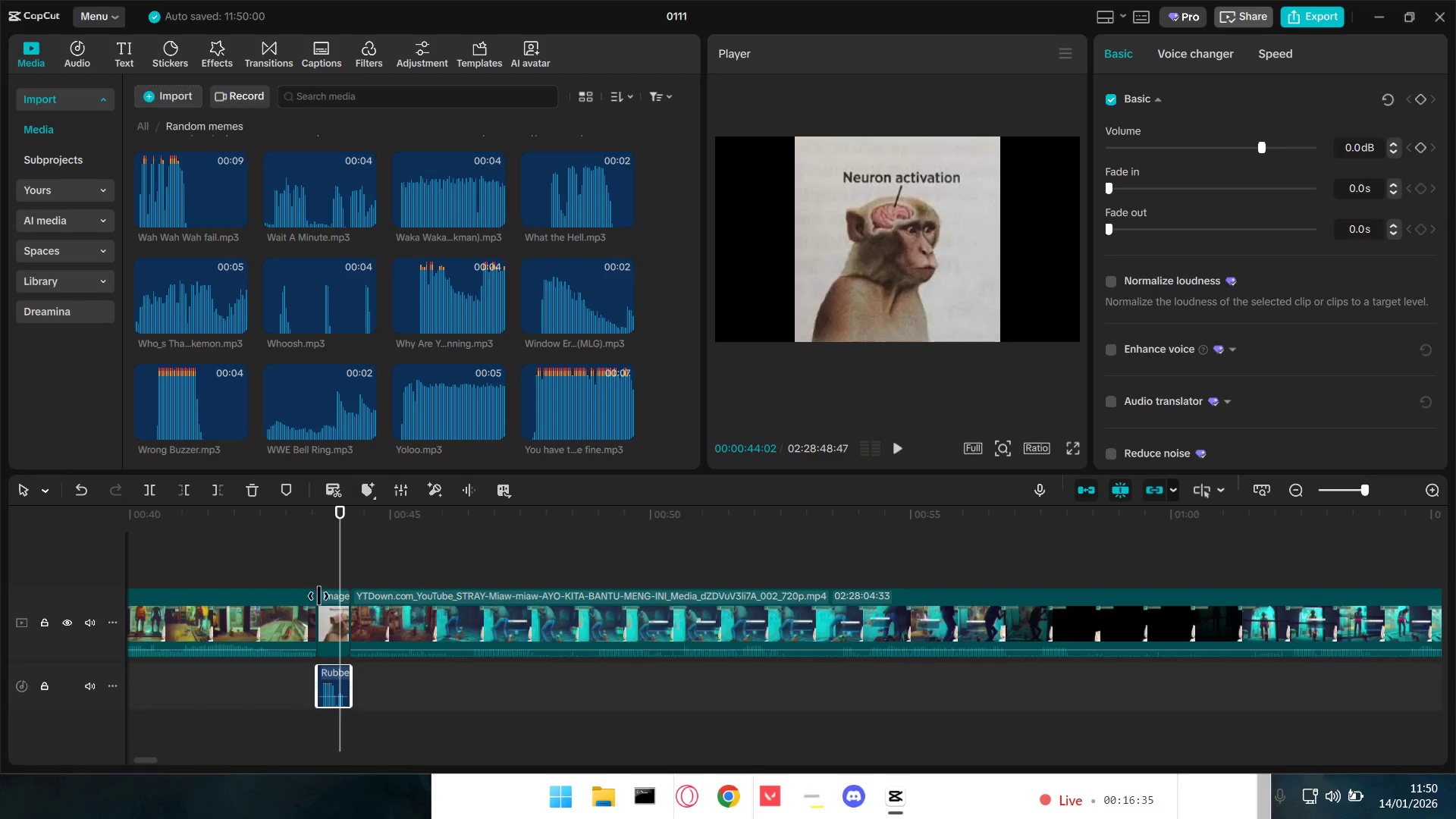 
left_click([303, 554])
 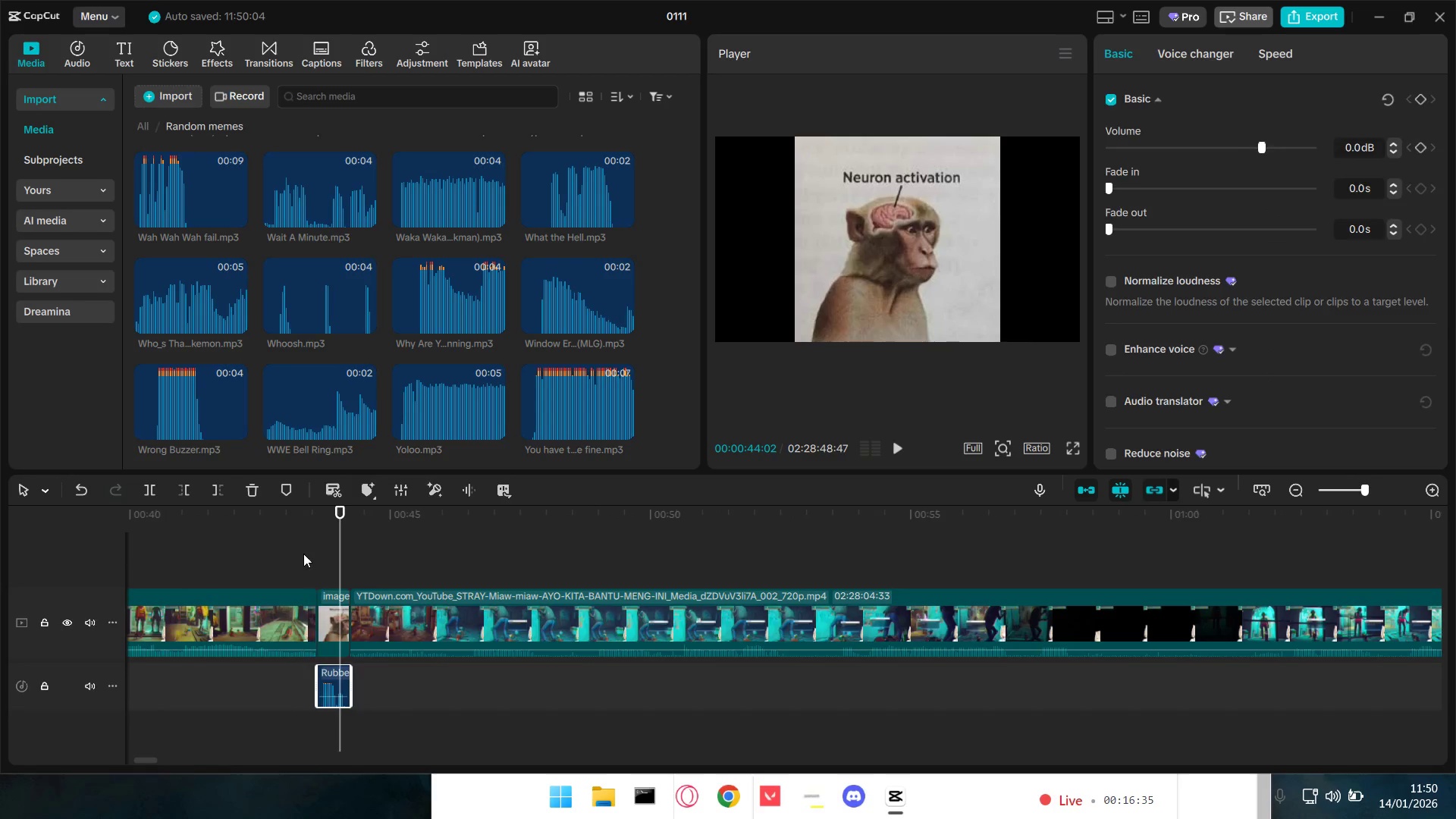 
key(Space)
 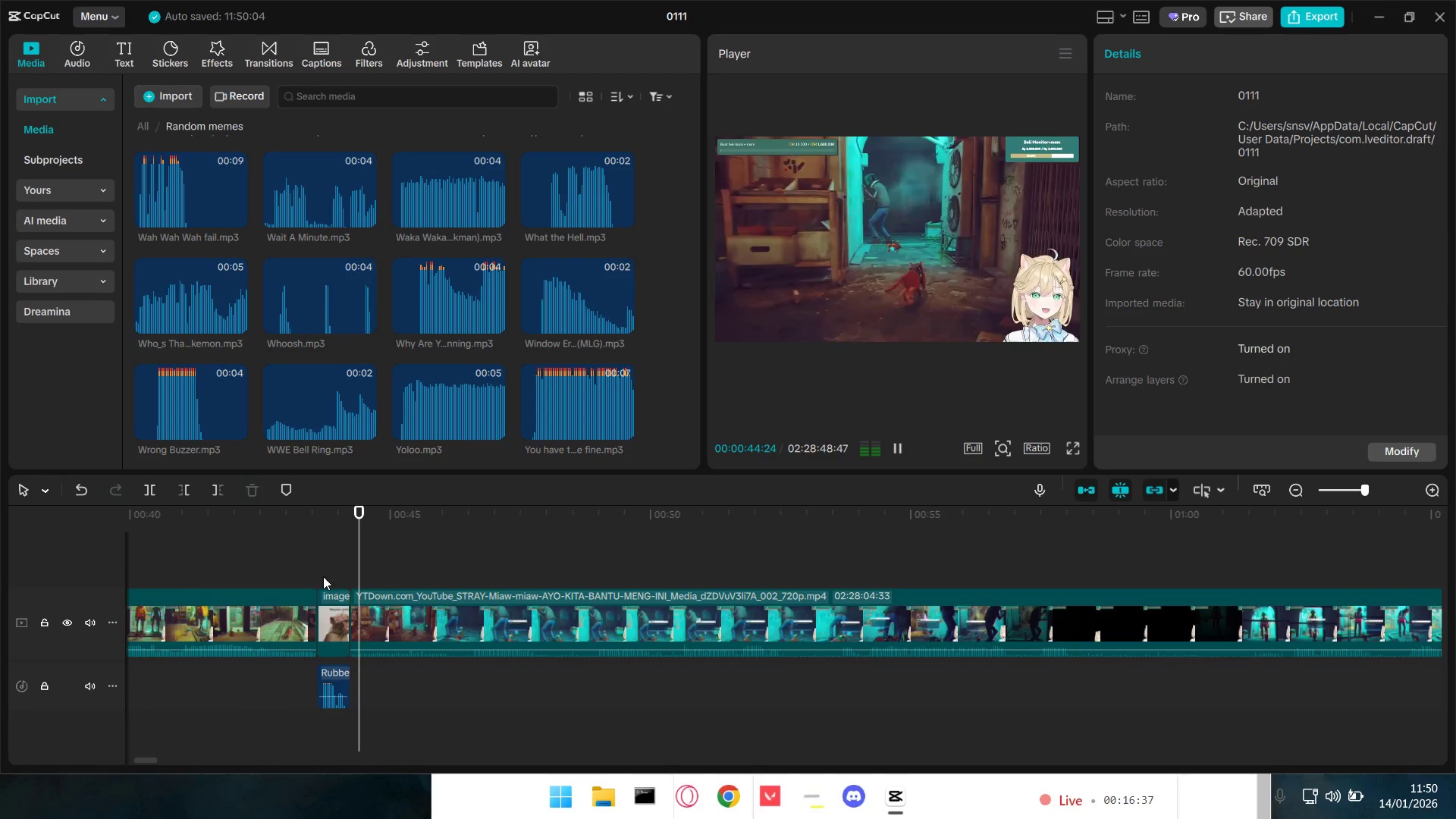 
hold_key(key=ControlLeft, duration=1.5)
scroll: coordinate [571, 668], scroll_direction: down, amount: 7.0
 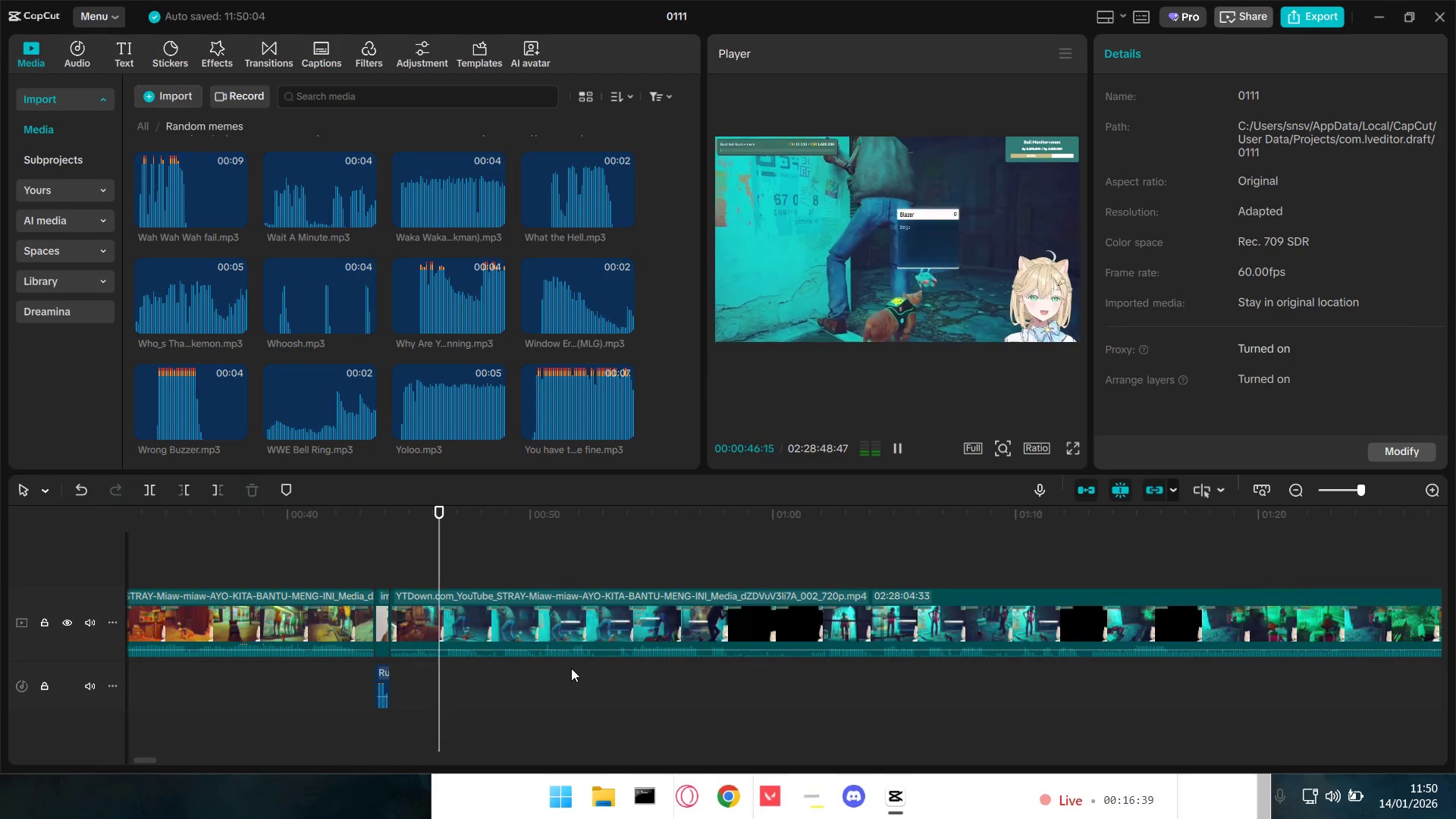 
hold_key(key=ControlLeft, duration=1.52)
 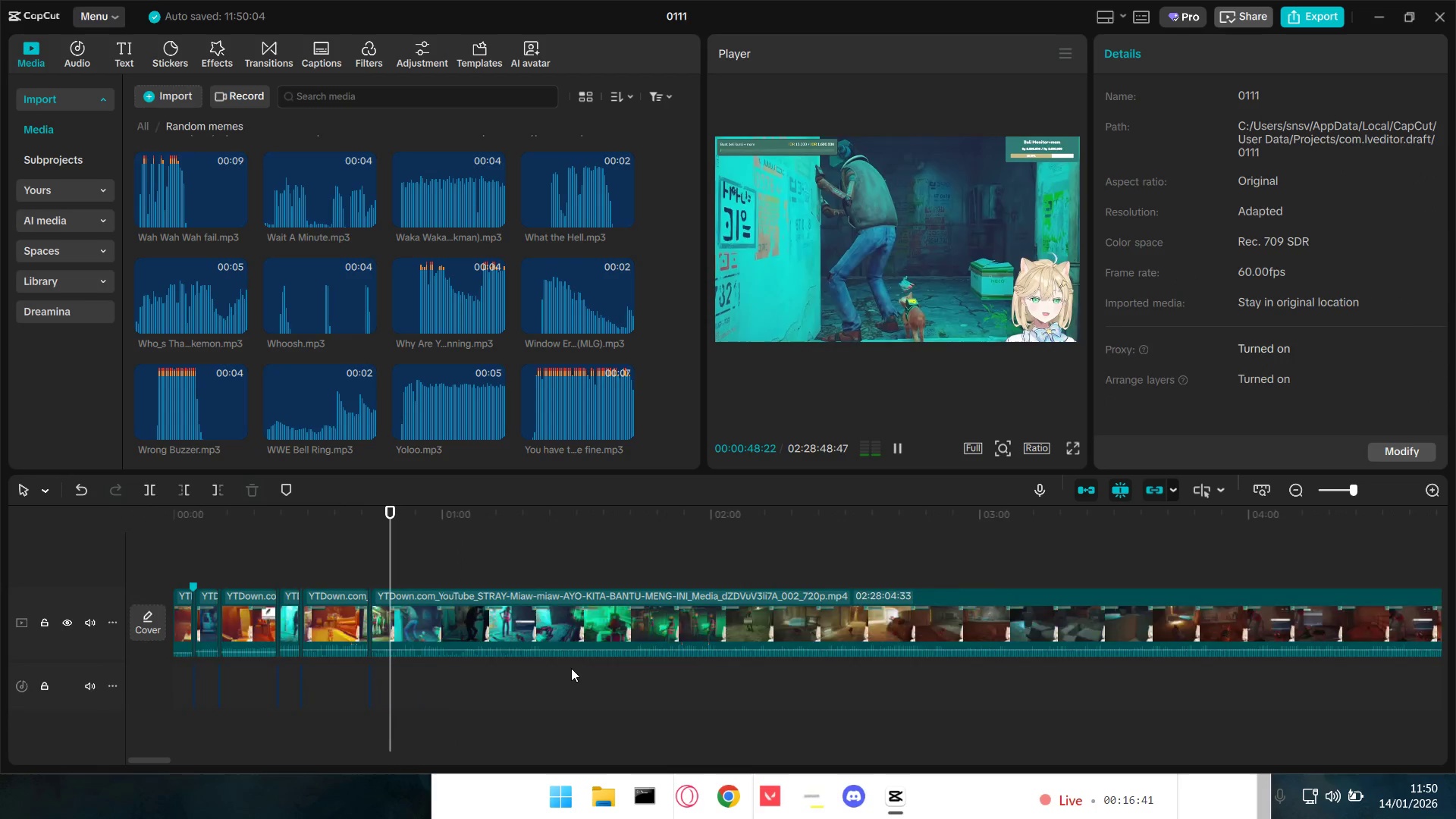 
hold_key(key=ControlLeft, duration=0.88)
 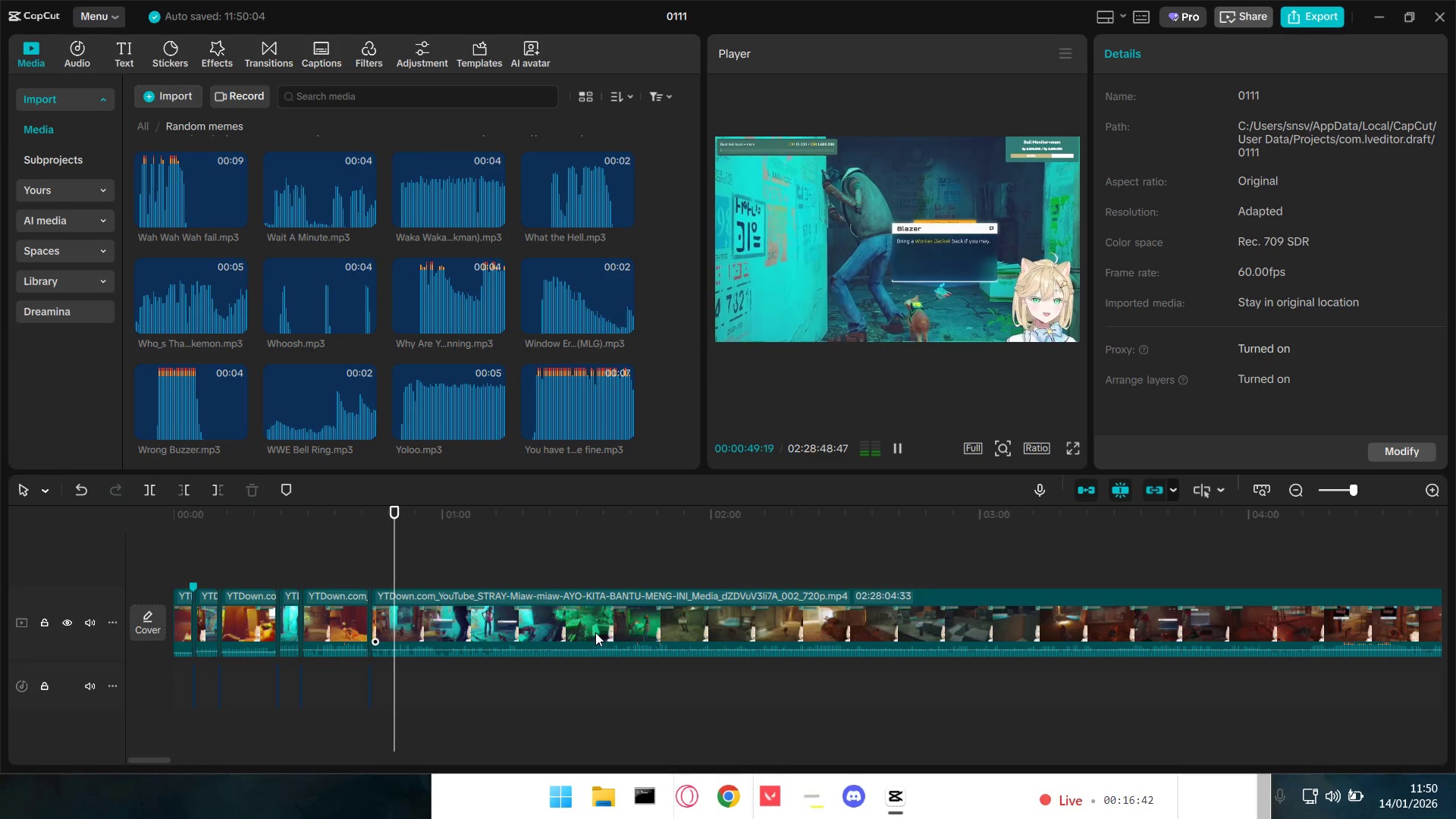 
hold_key(key=ControlLeft, duration=11.0)
left_click([626, 563])
 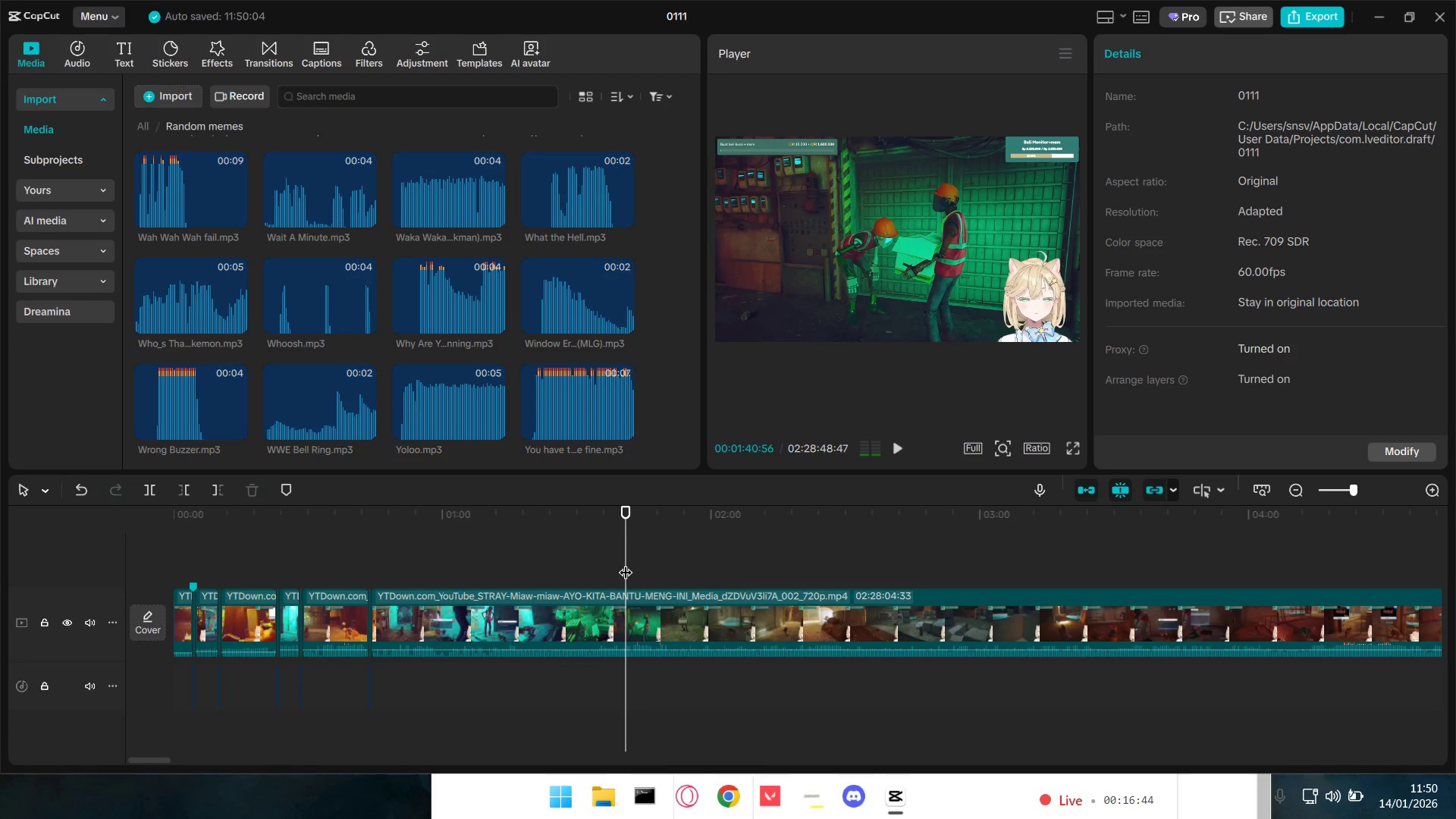 
left_click_drag(start_coordinate=[626, 563], to_coordinate=[632, 563])
 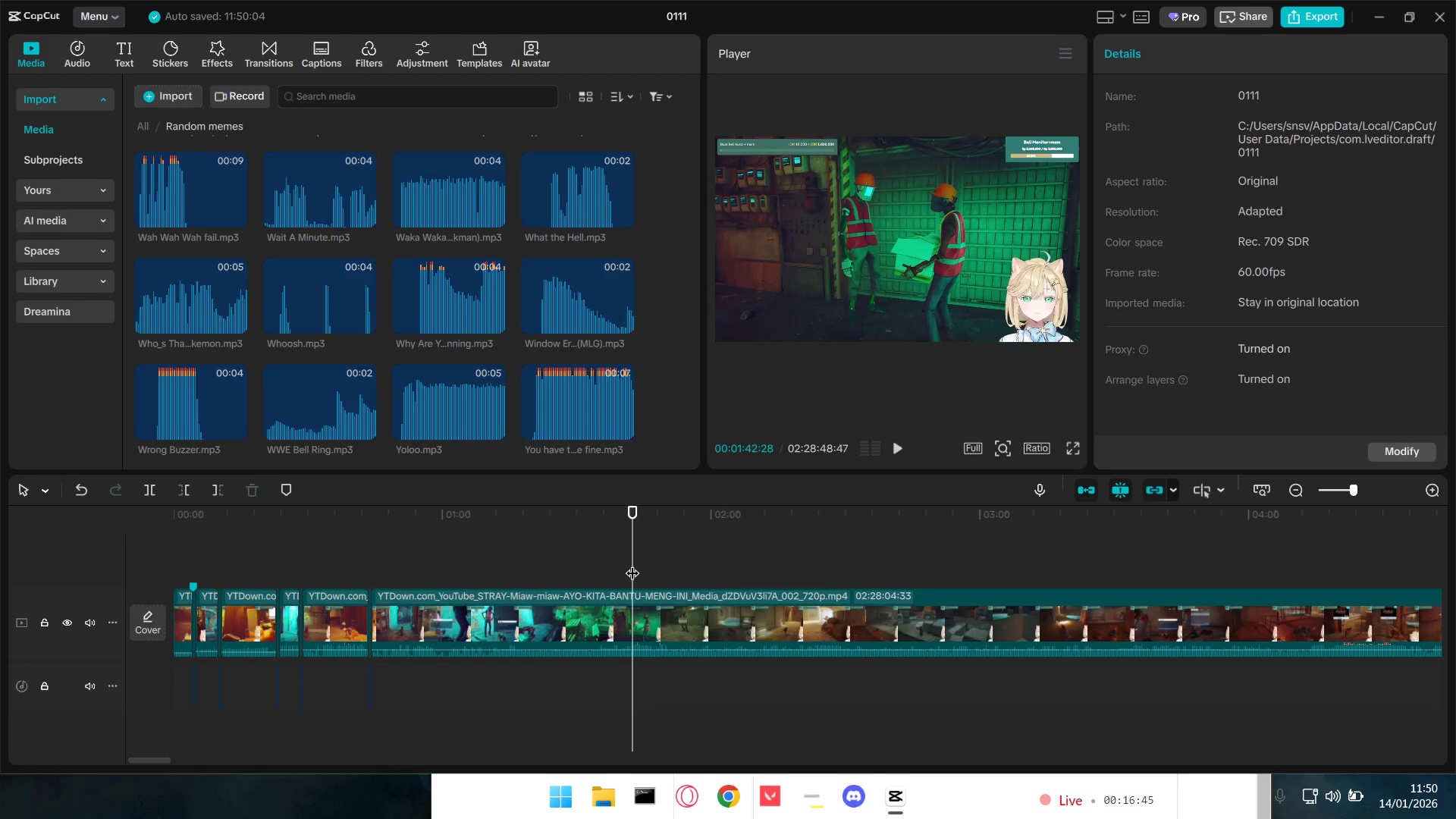 
key(Space)
 